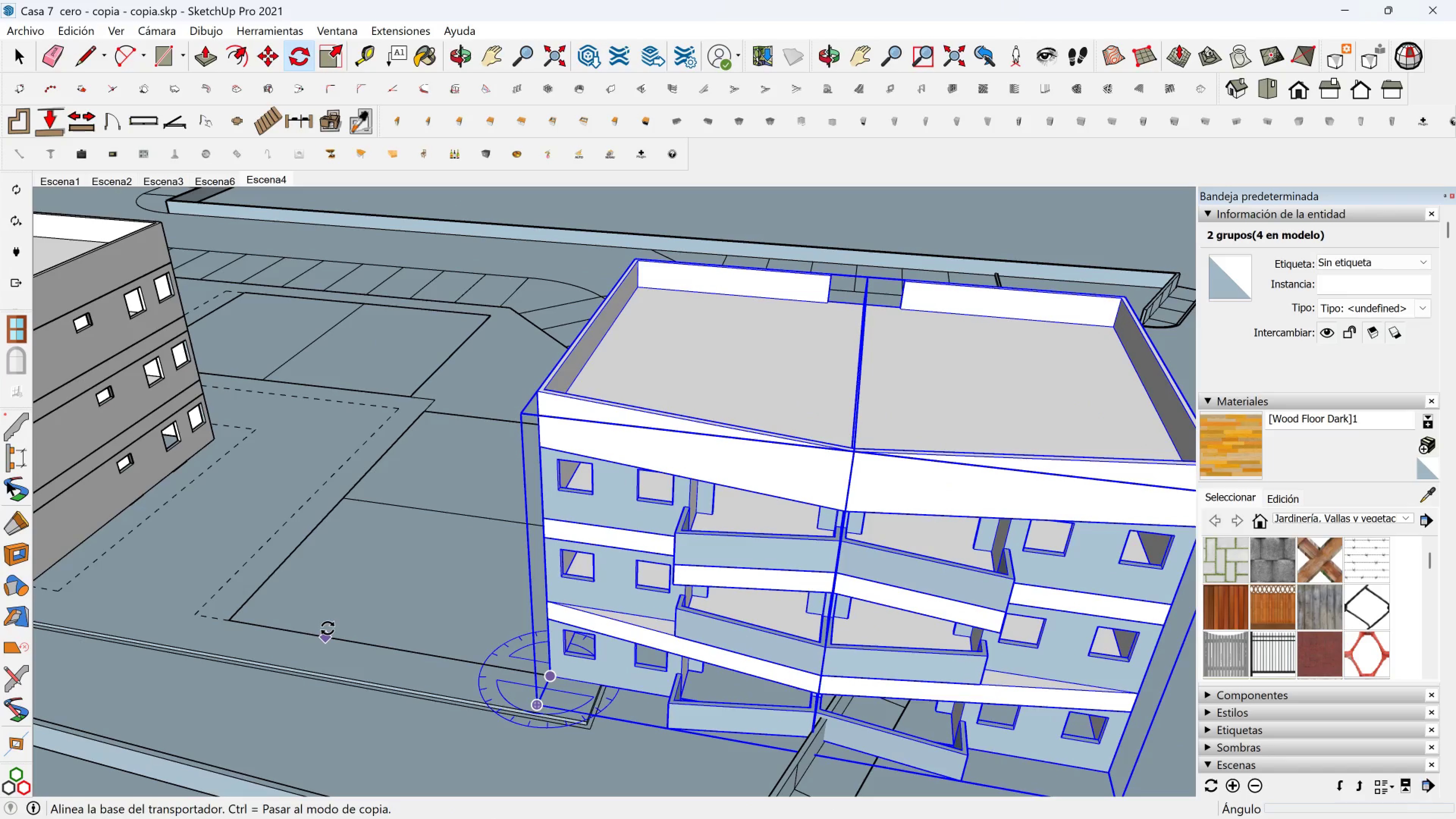 
left_click([328, 628])
 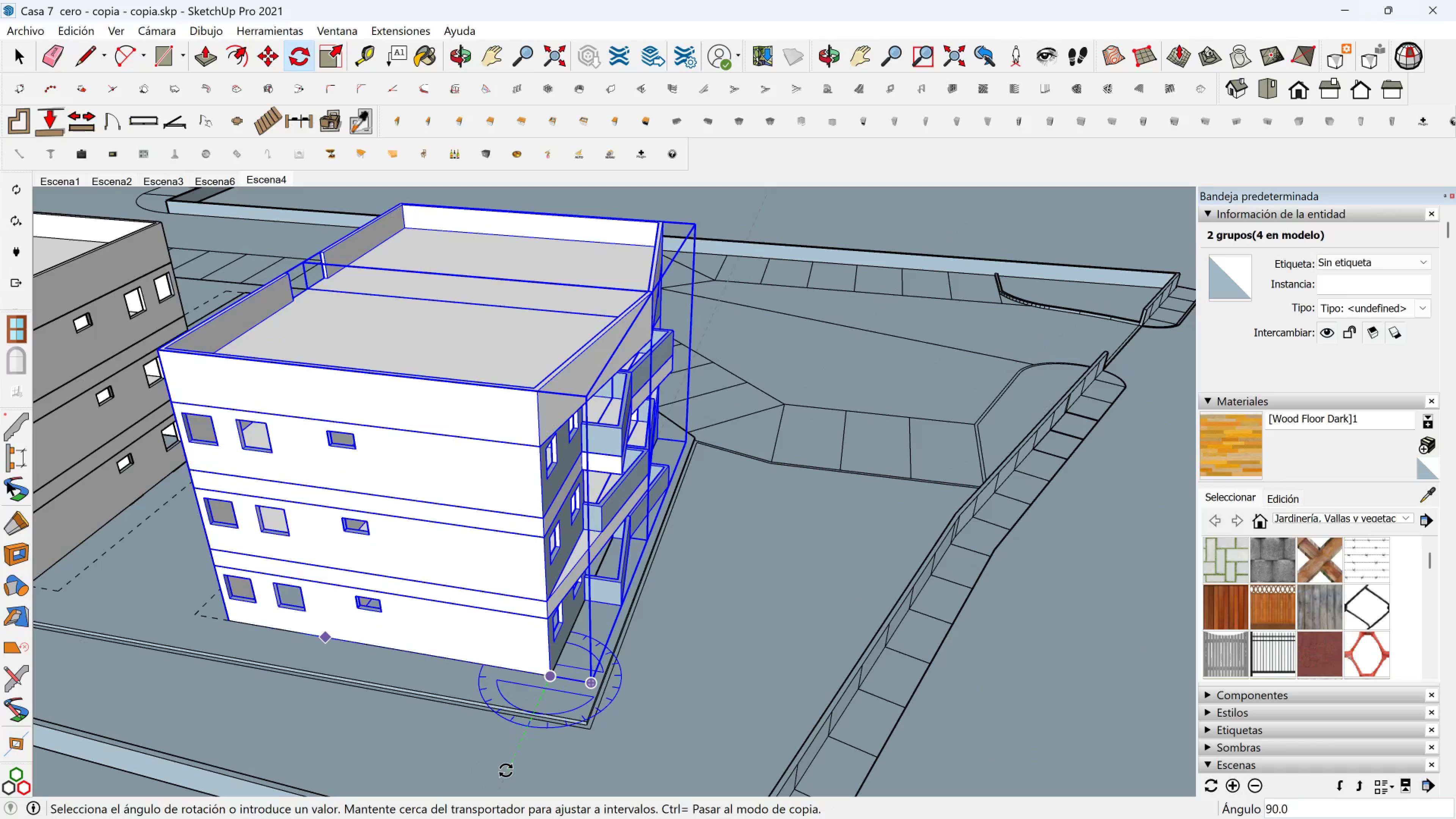 
left_click([506, 770])
 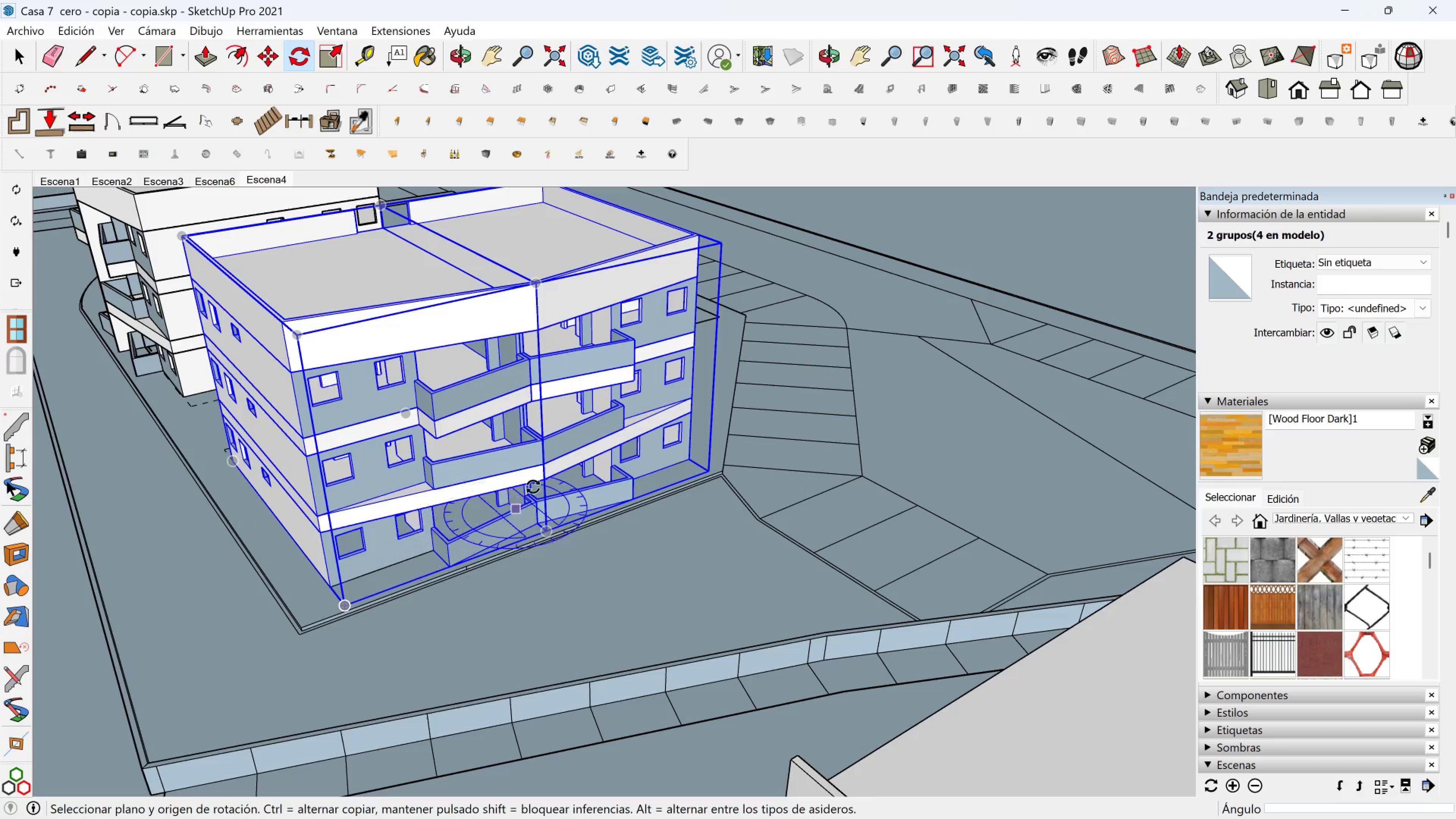 
scroll: coordinate [509, 459], scroll_direction: up, amount: 3.0
 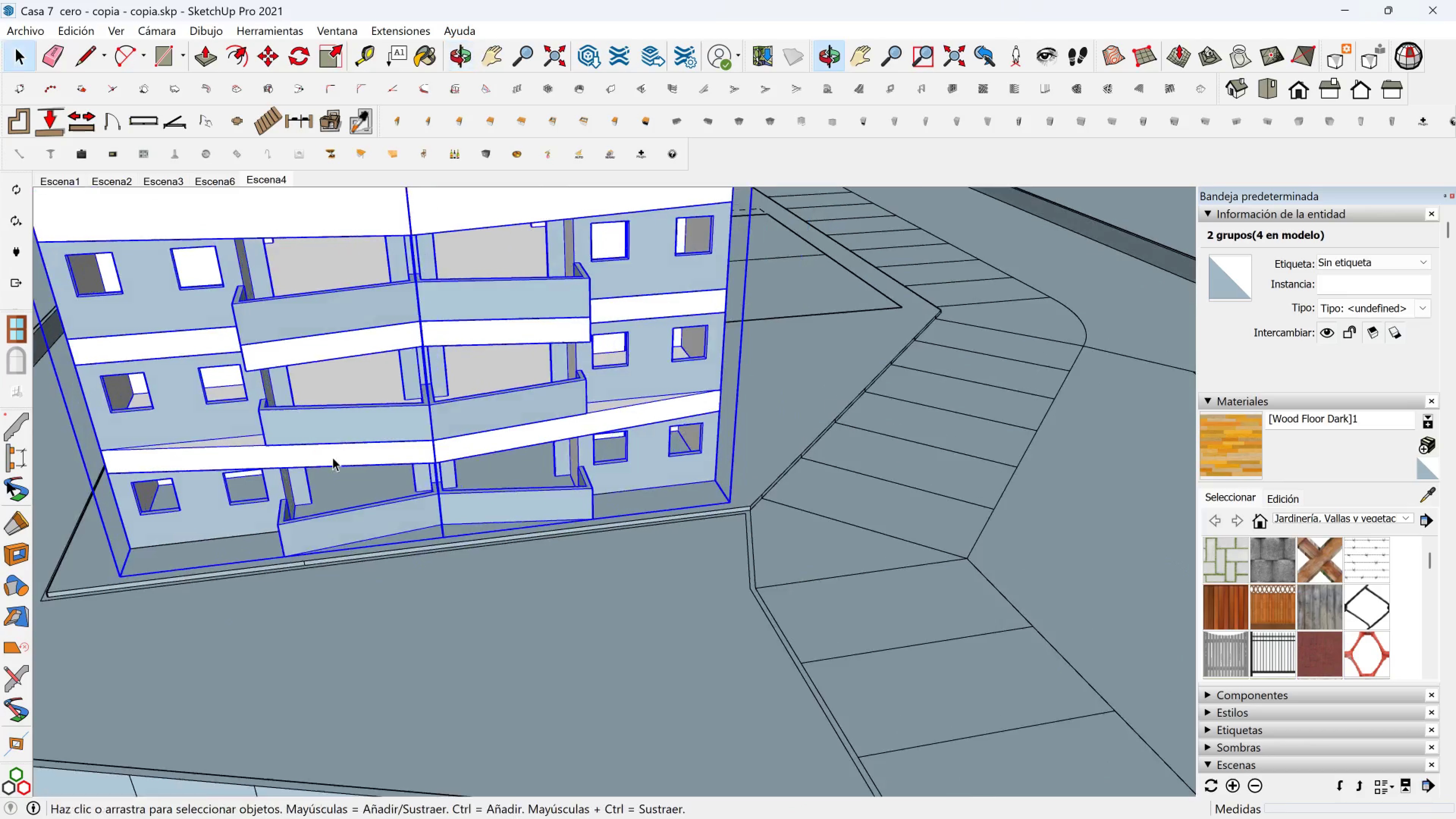 
key(Space)
 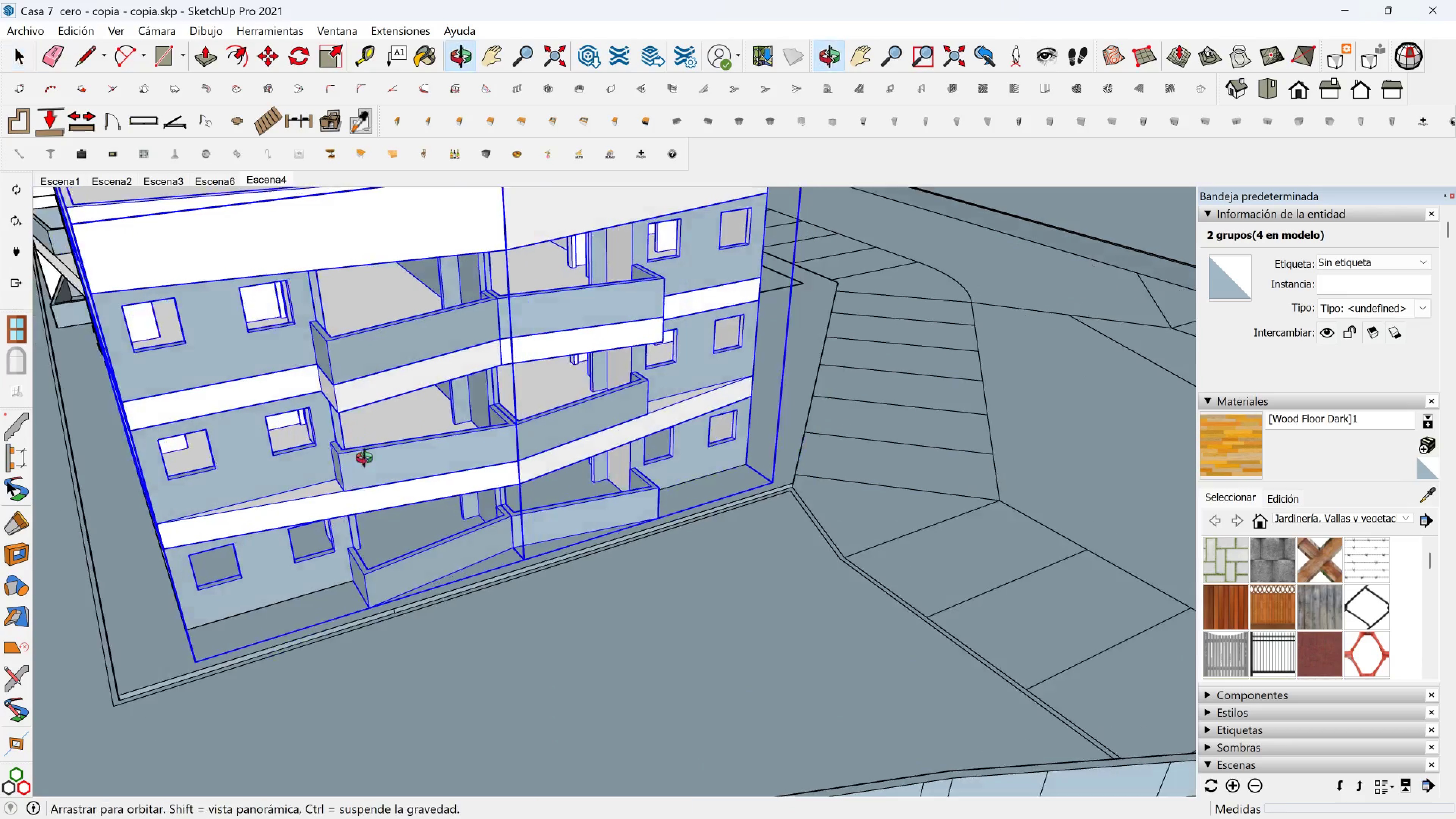 
key(Shift+ShiftLeft)
 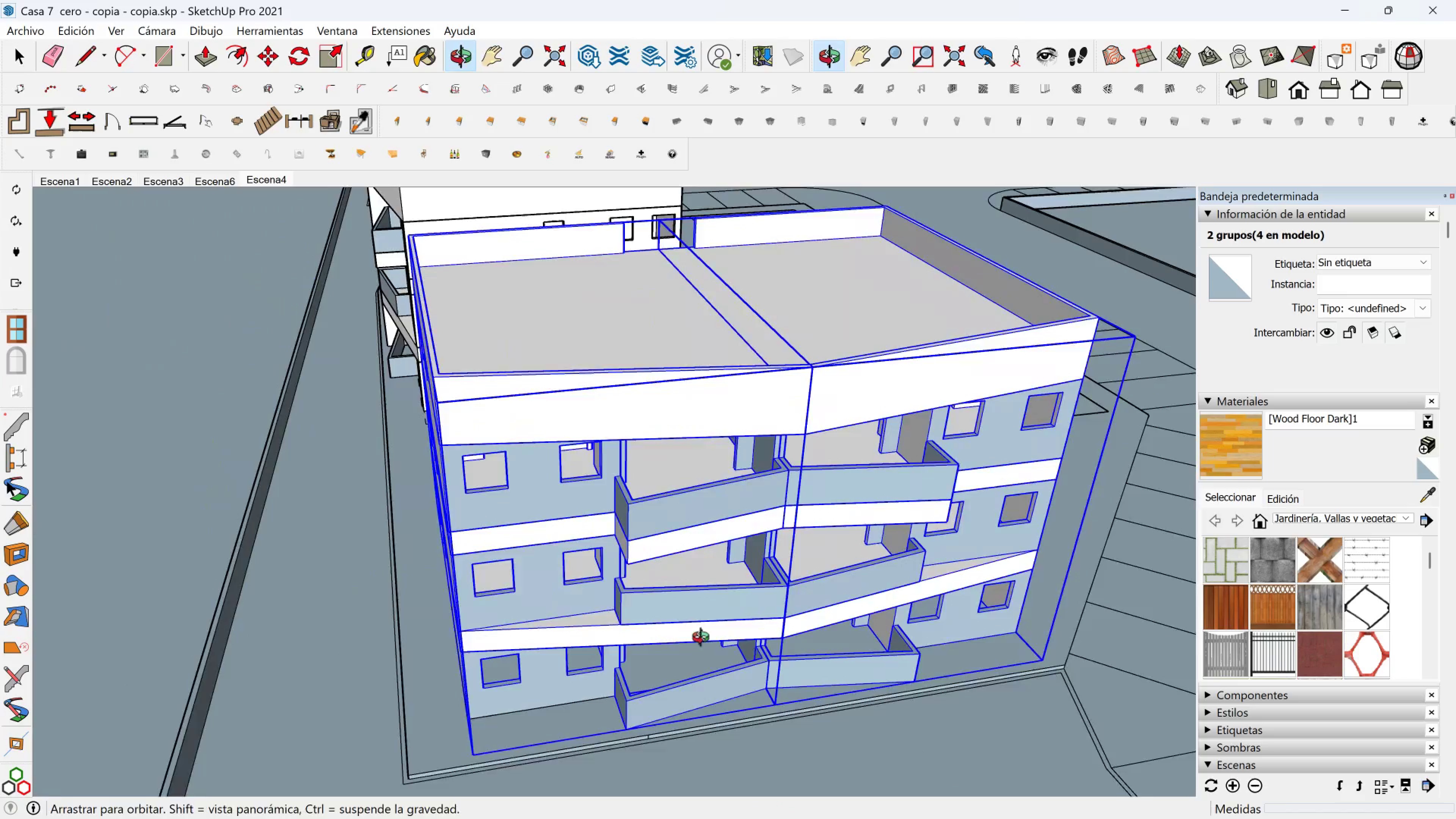 
scroll: coordinate [707, 636], scroll_direction: up, amount: 1.0
 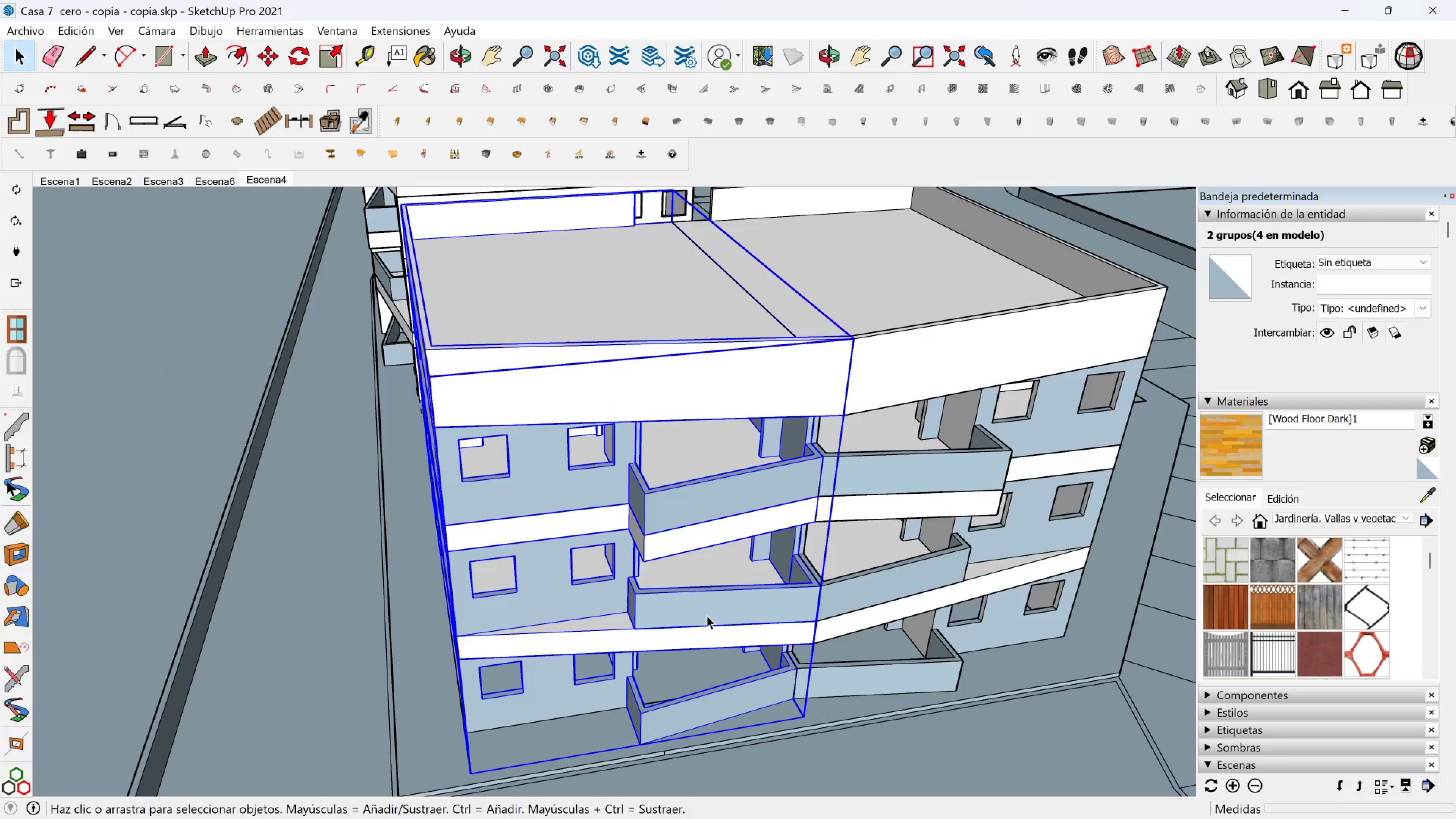 
double_click([707, 615])
 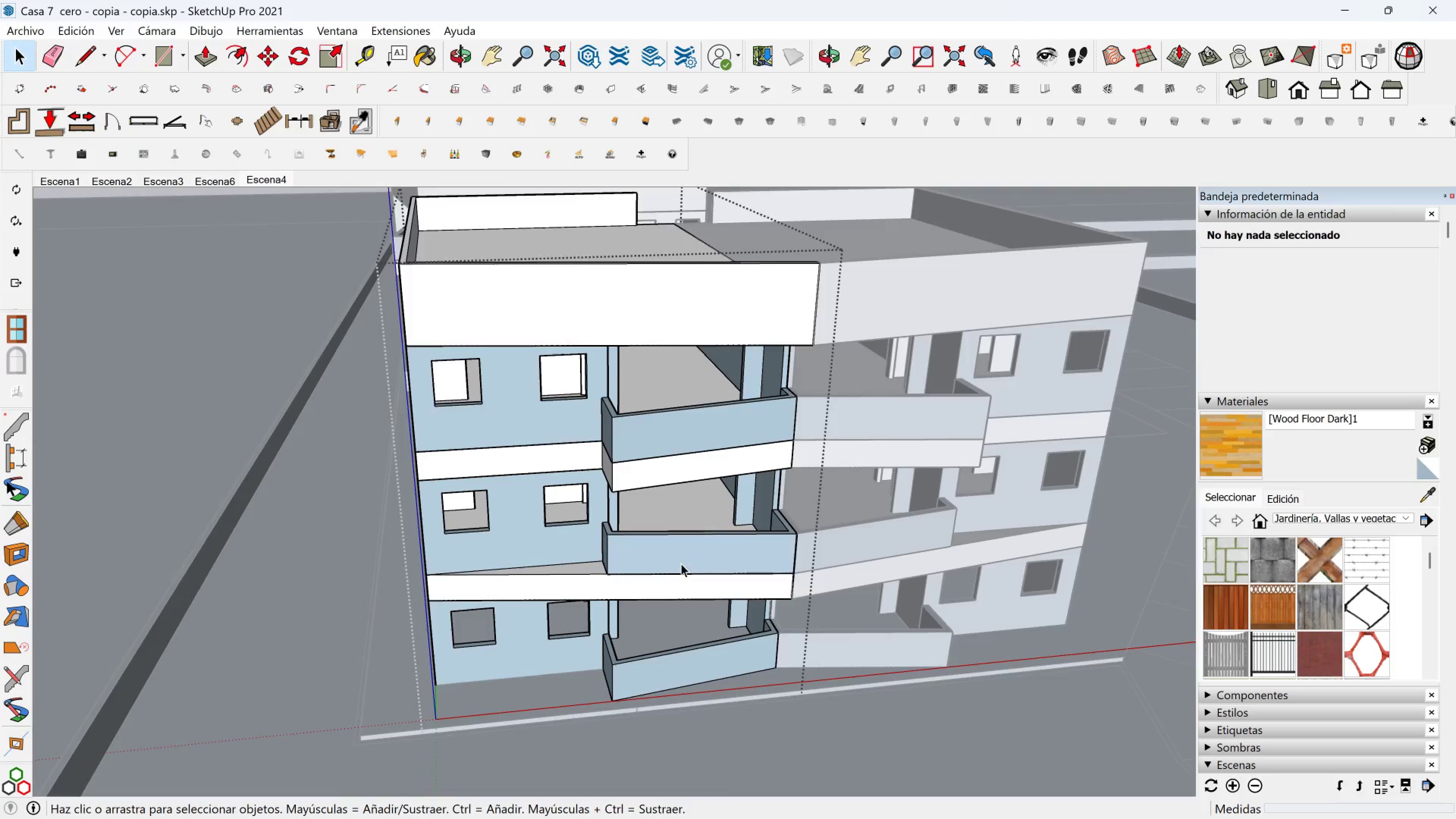 
scroll: coordinate [682, 591], scroll_direction: up, amount: 3.0
 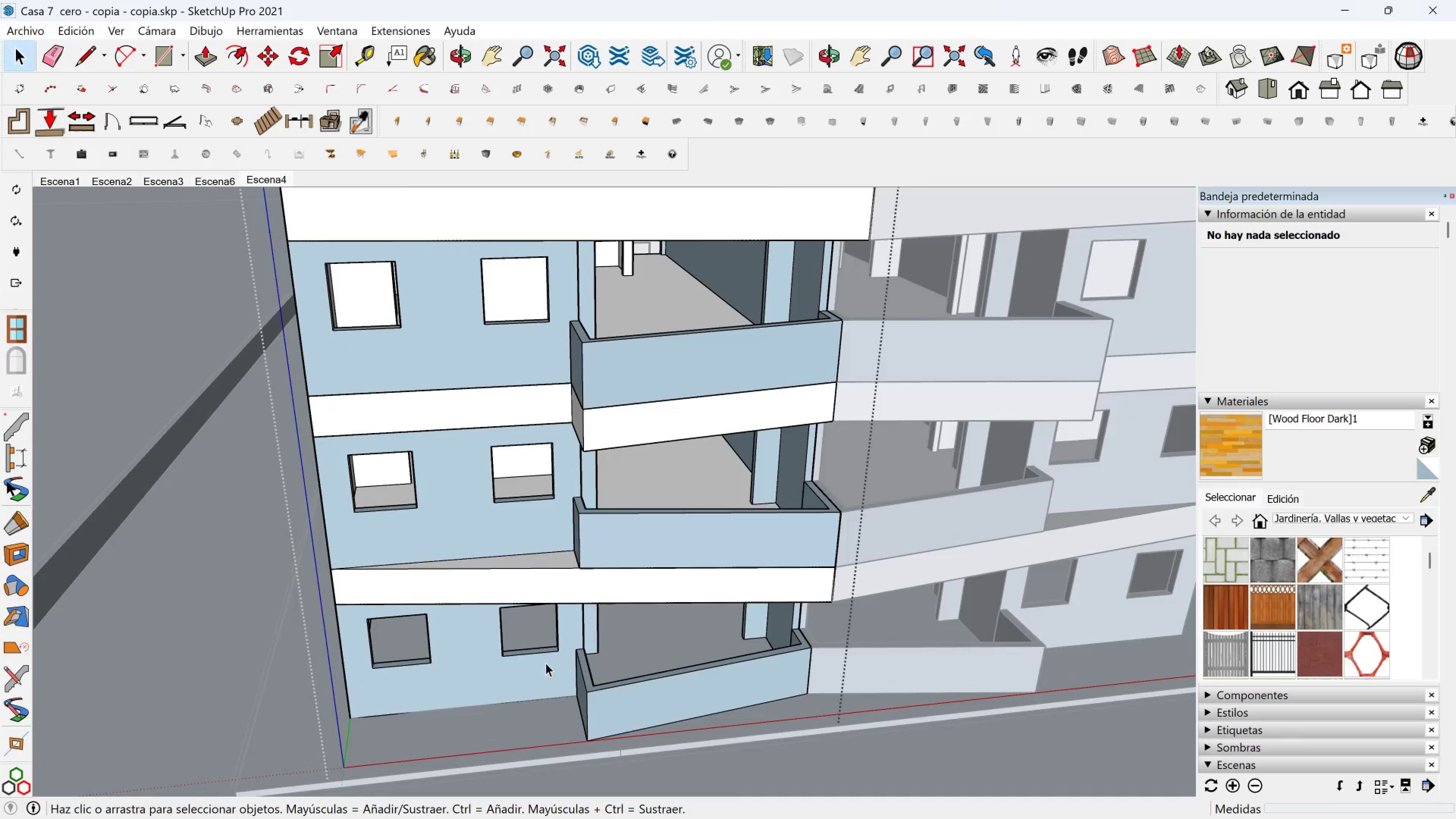 
left_click([546, 663])
 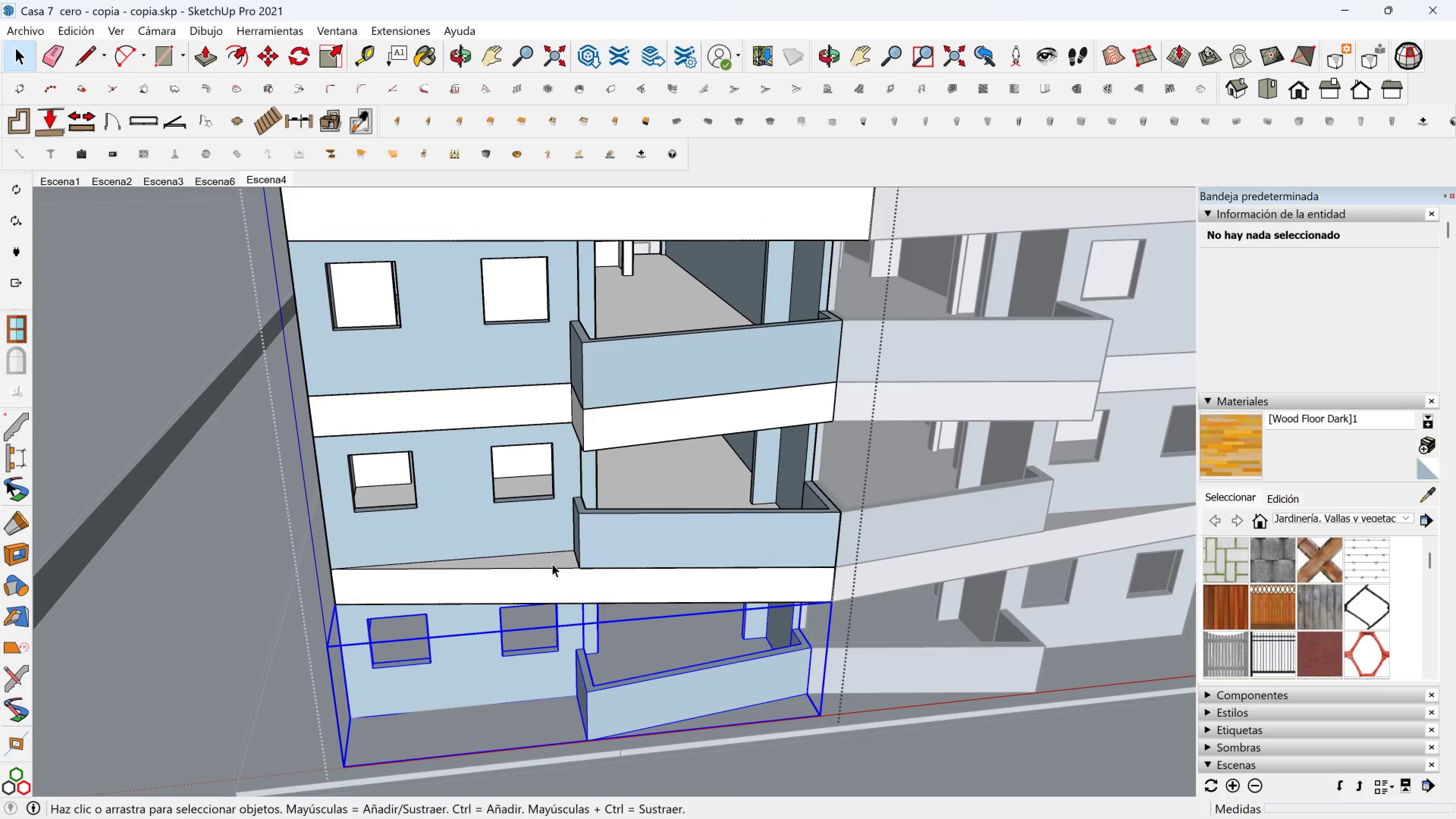 
hold_key(key=ControlLeft, duration=1.53)
left_click([510, 341])
 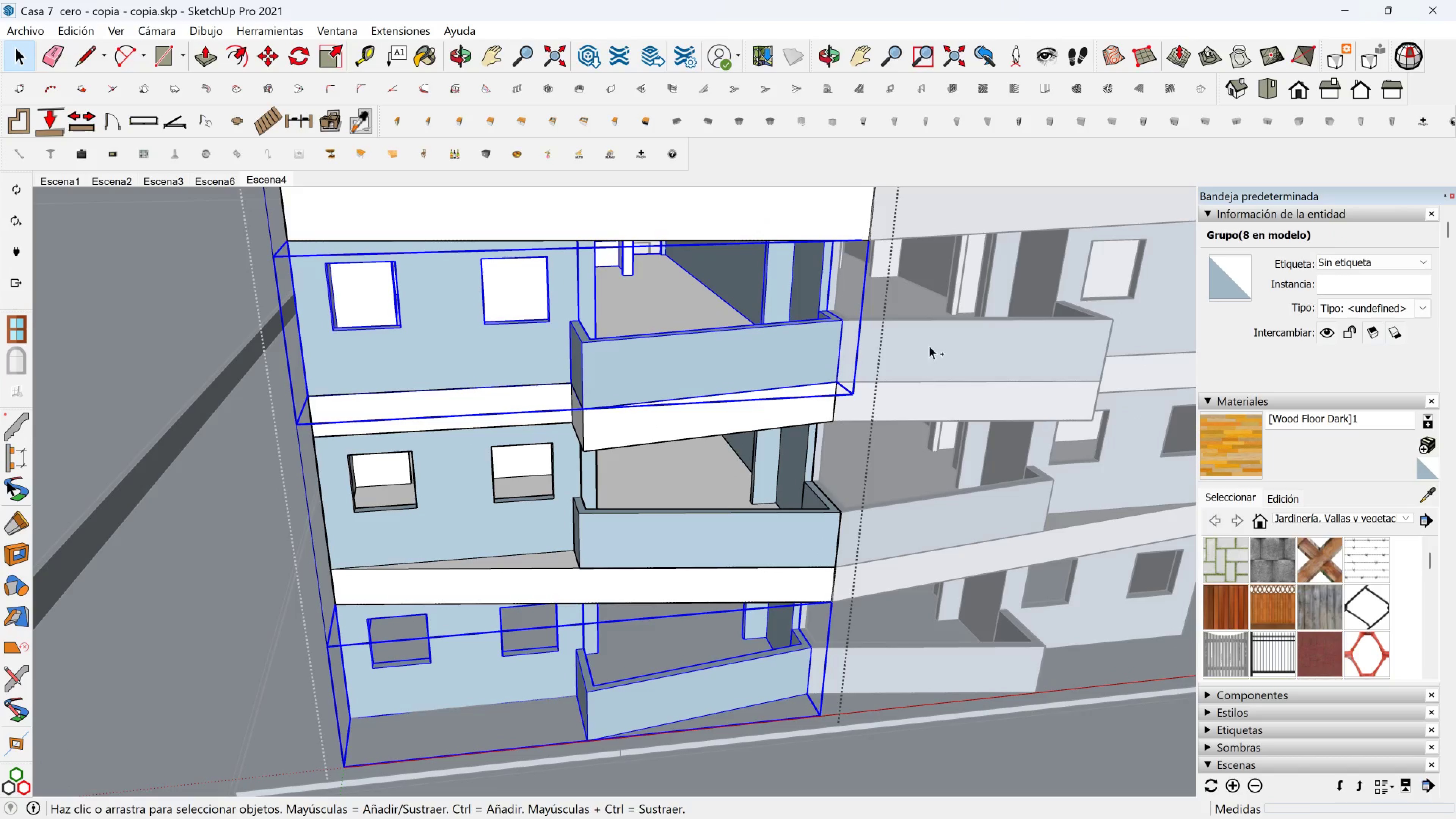 
hold_key(key=ControlLeft, duration=1.5)
left_click([685, 419])
 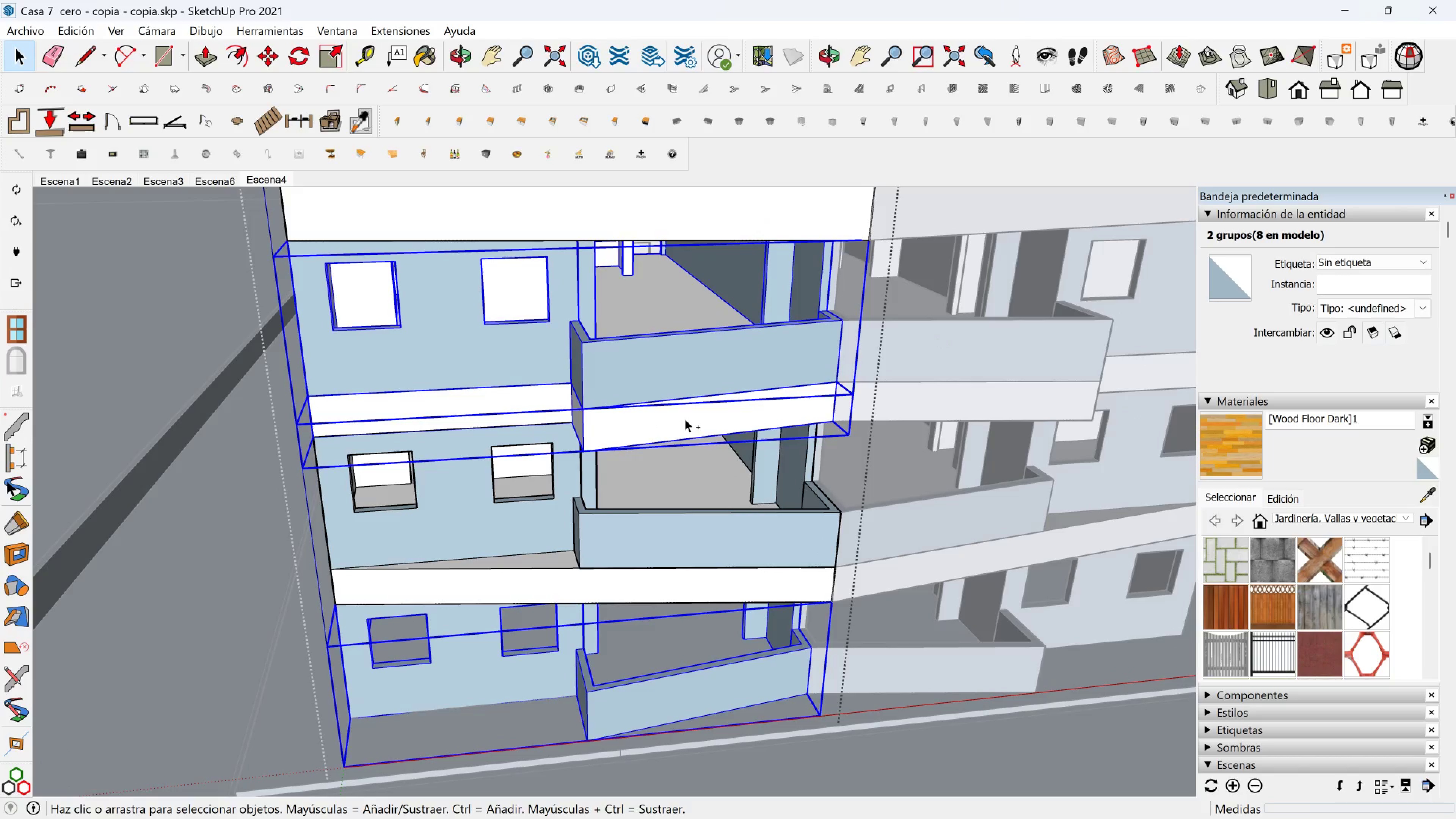 
hold_key(key=ControlLeft, duration=1.12)
left_click([965, 347])
 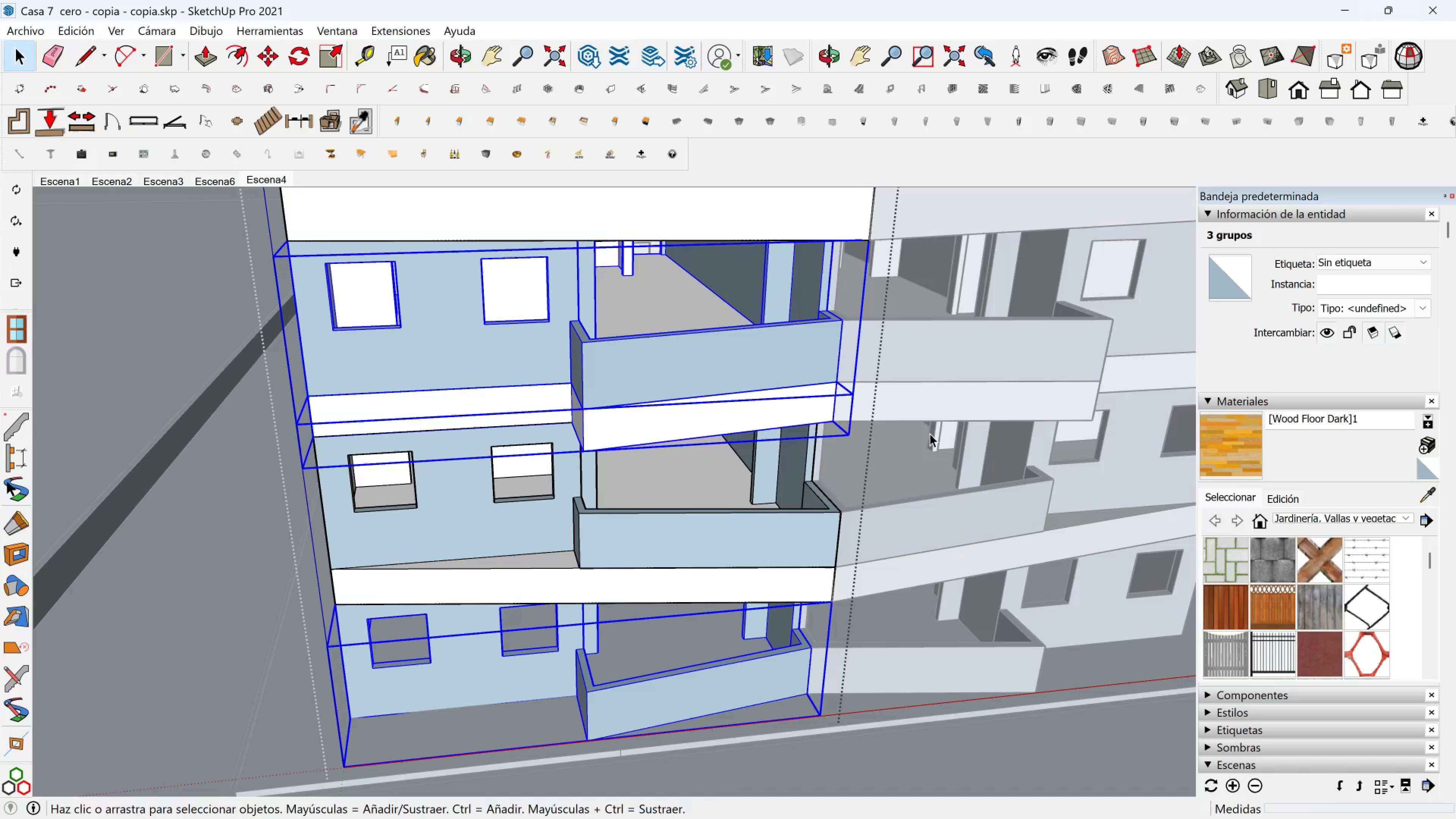 
key(Delete)
 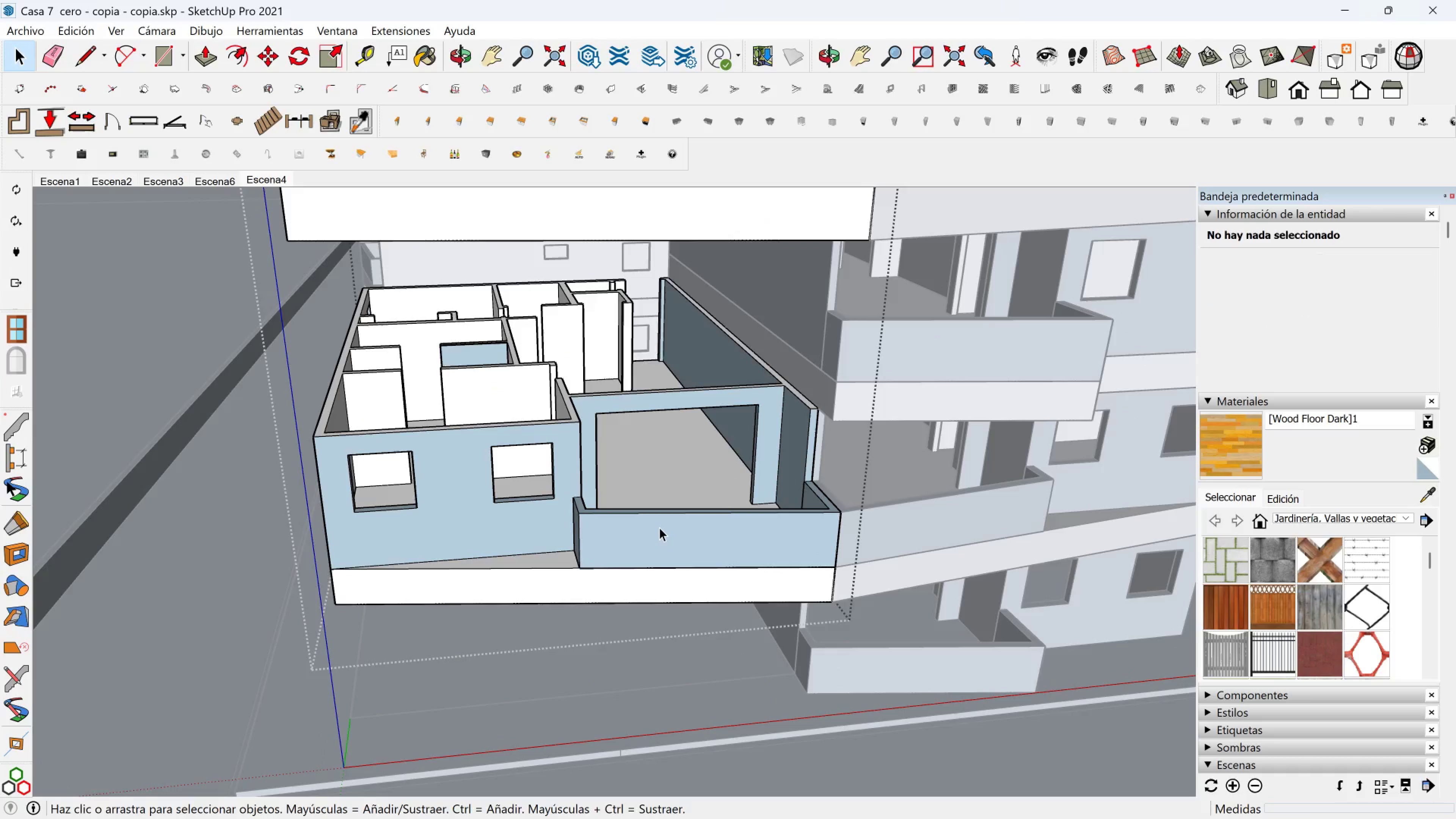 
left_click([659, 527])
 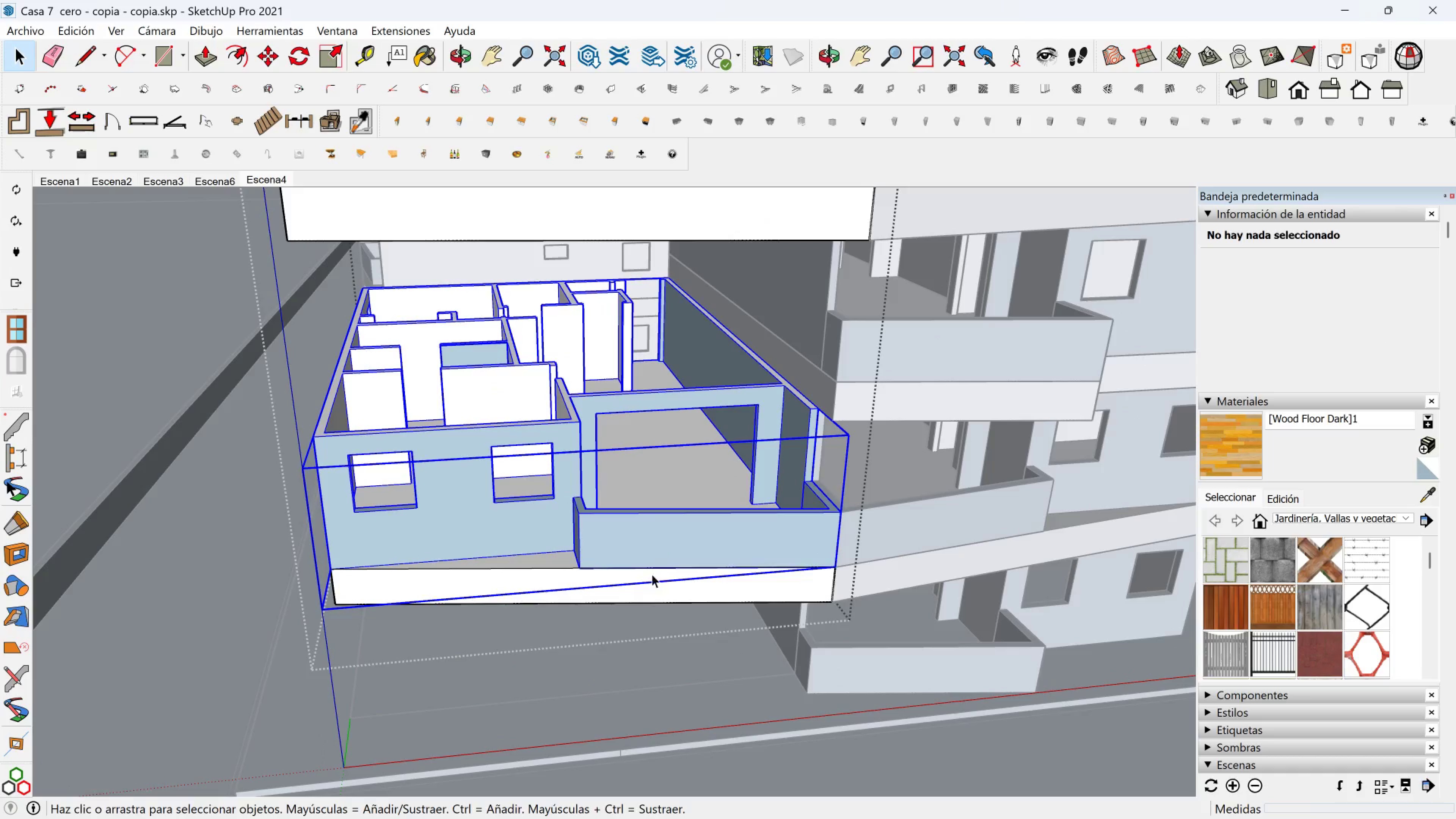 
hold_key(key=ControlLeft, duration=0.58)
left_click([646, 582])
 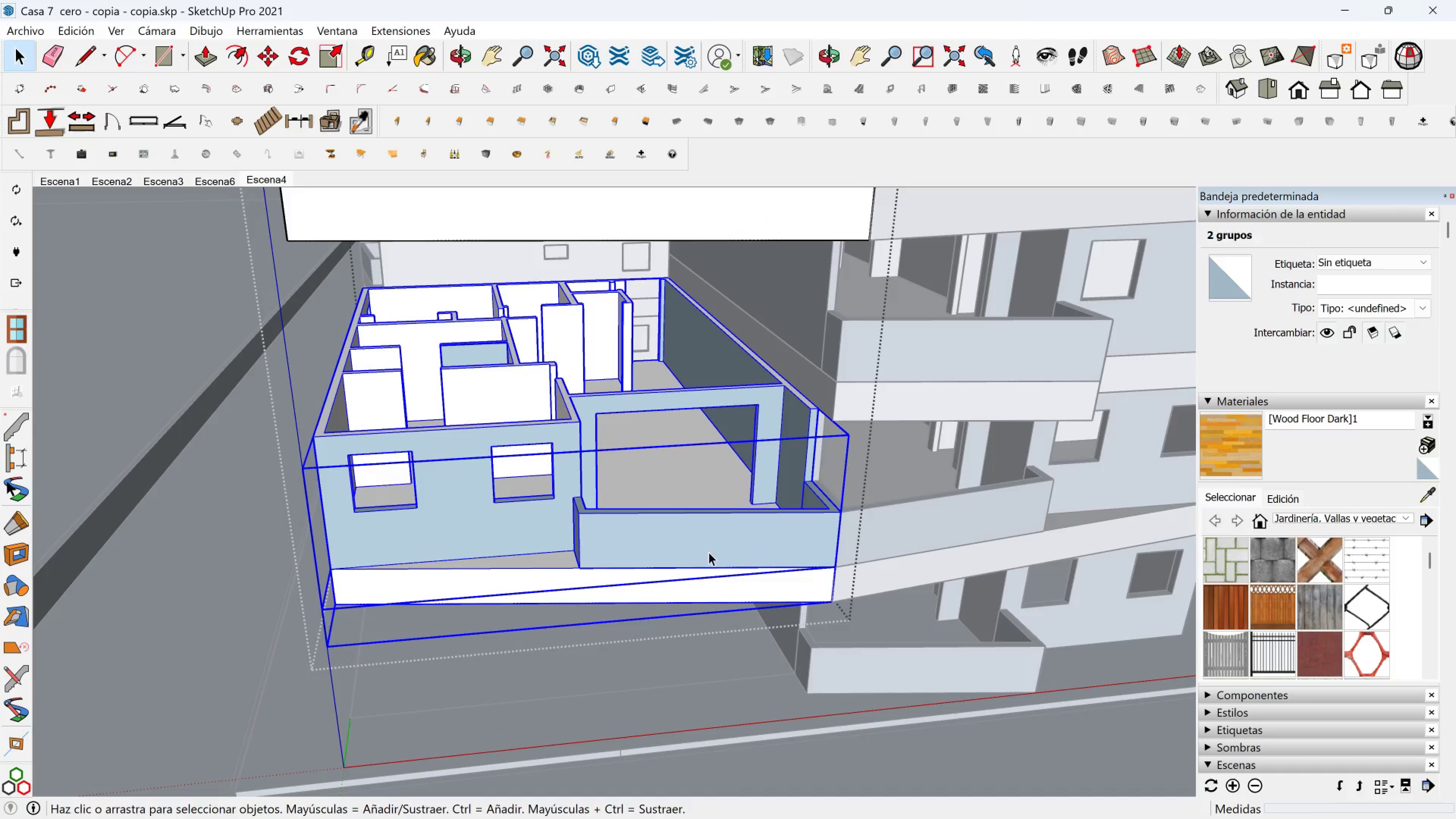 
key(M)
 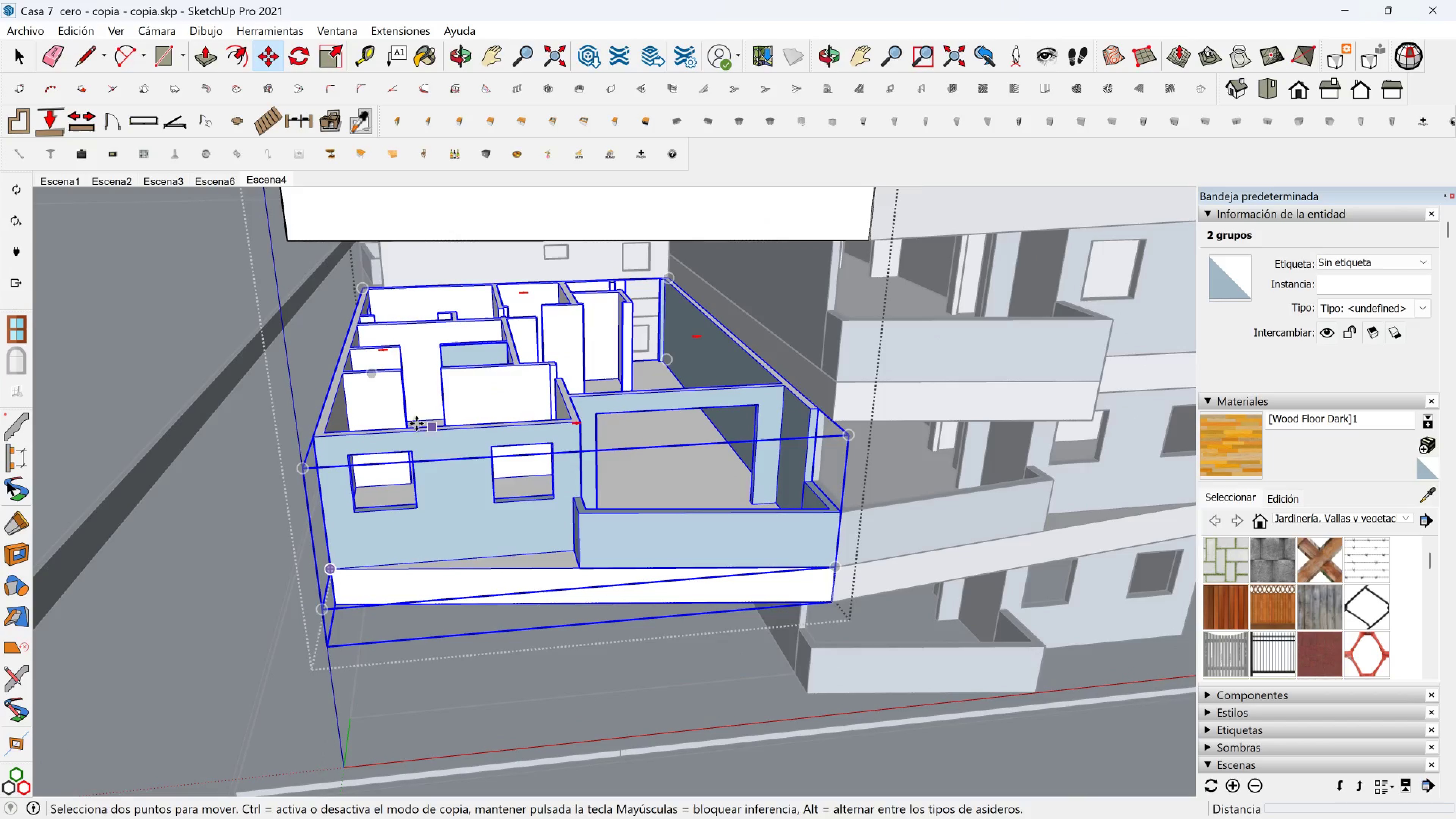 
hold_key(key=ShiftLeft, duration=0.3)
 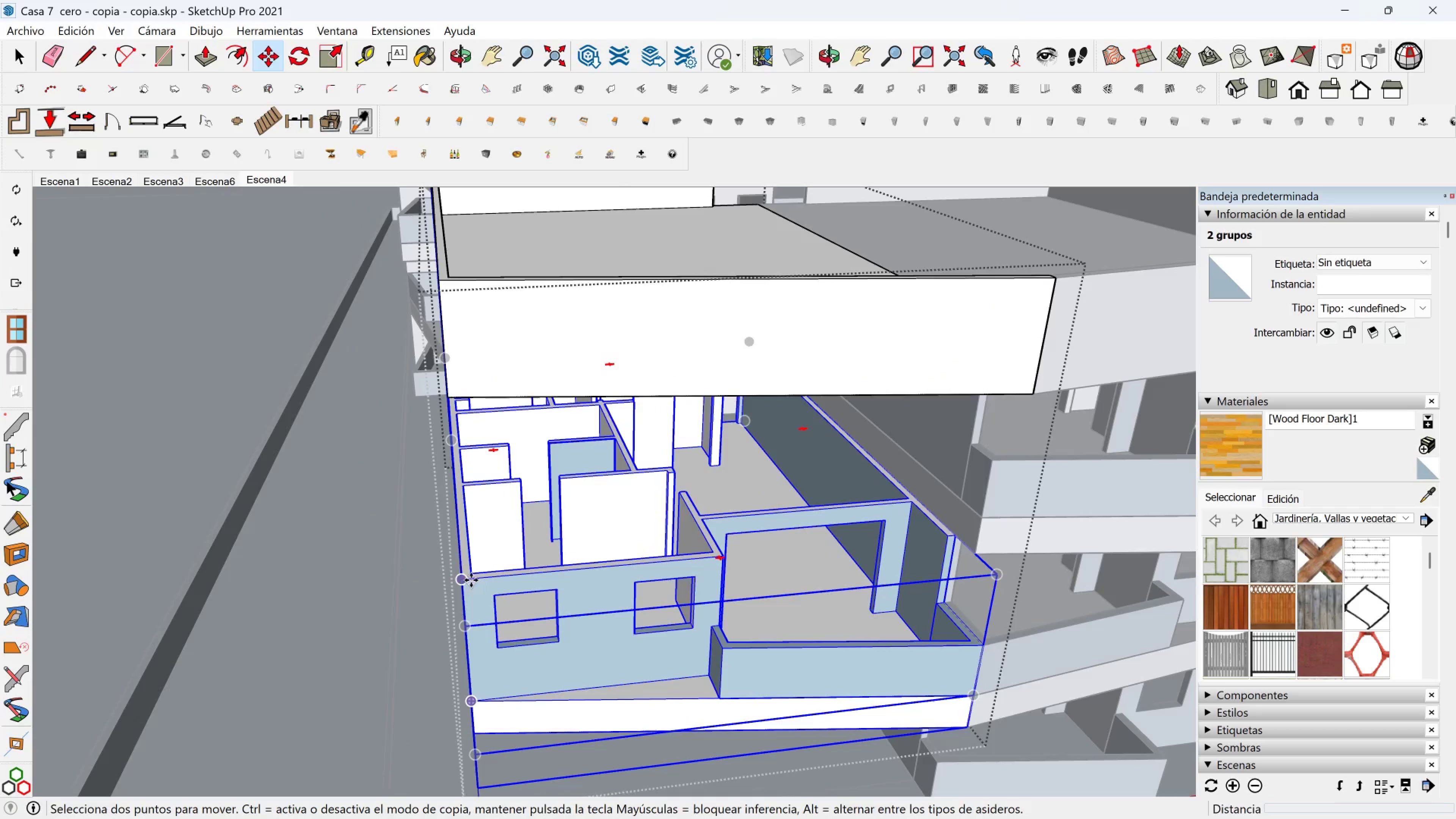 
key(Control+ControlLeft)
 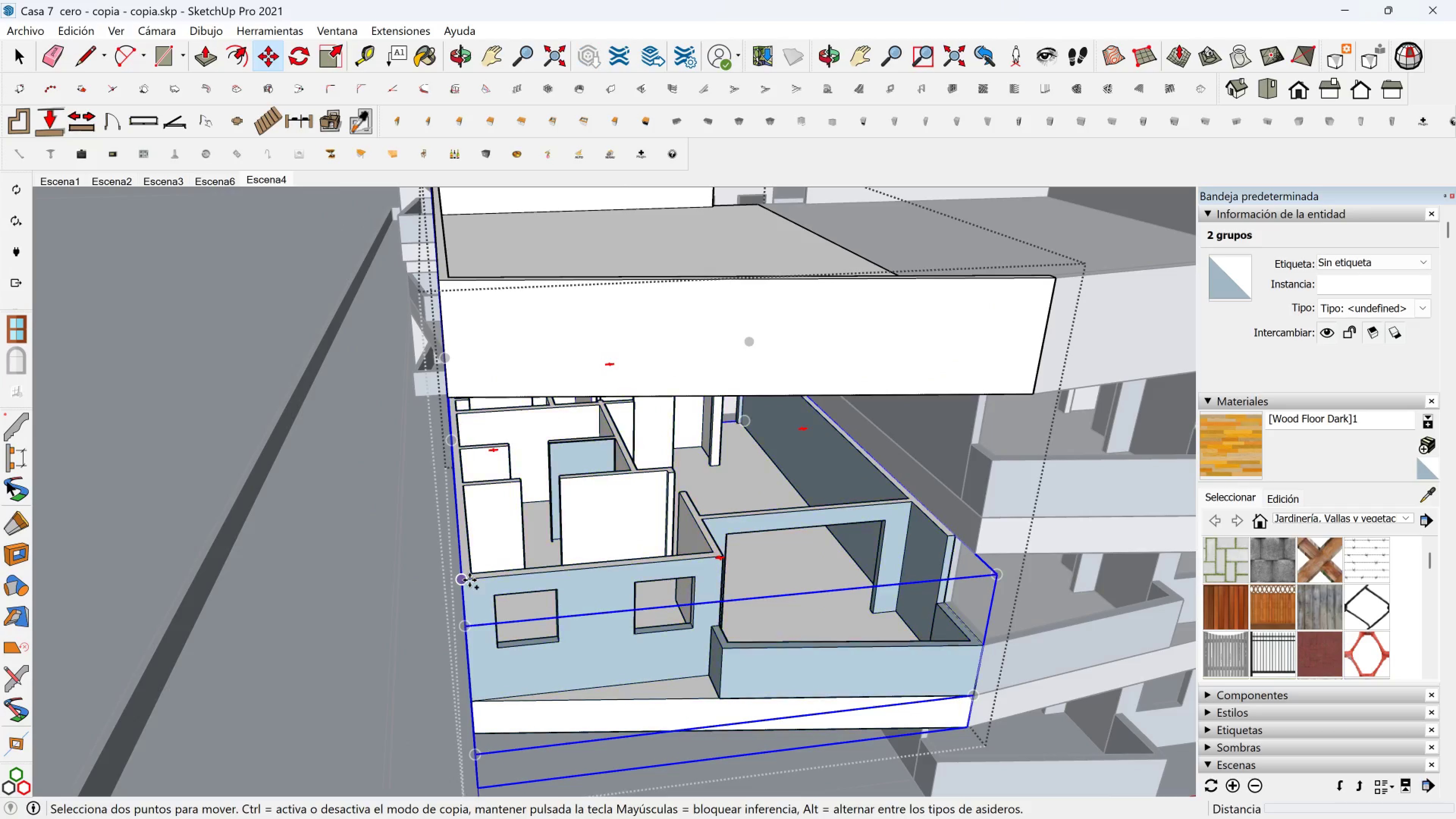 
left_click([469, 580])
 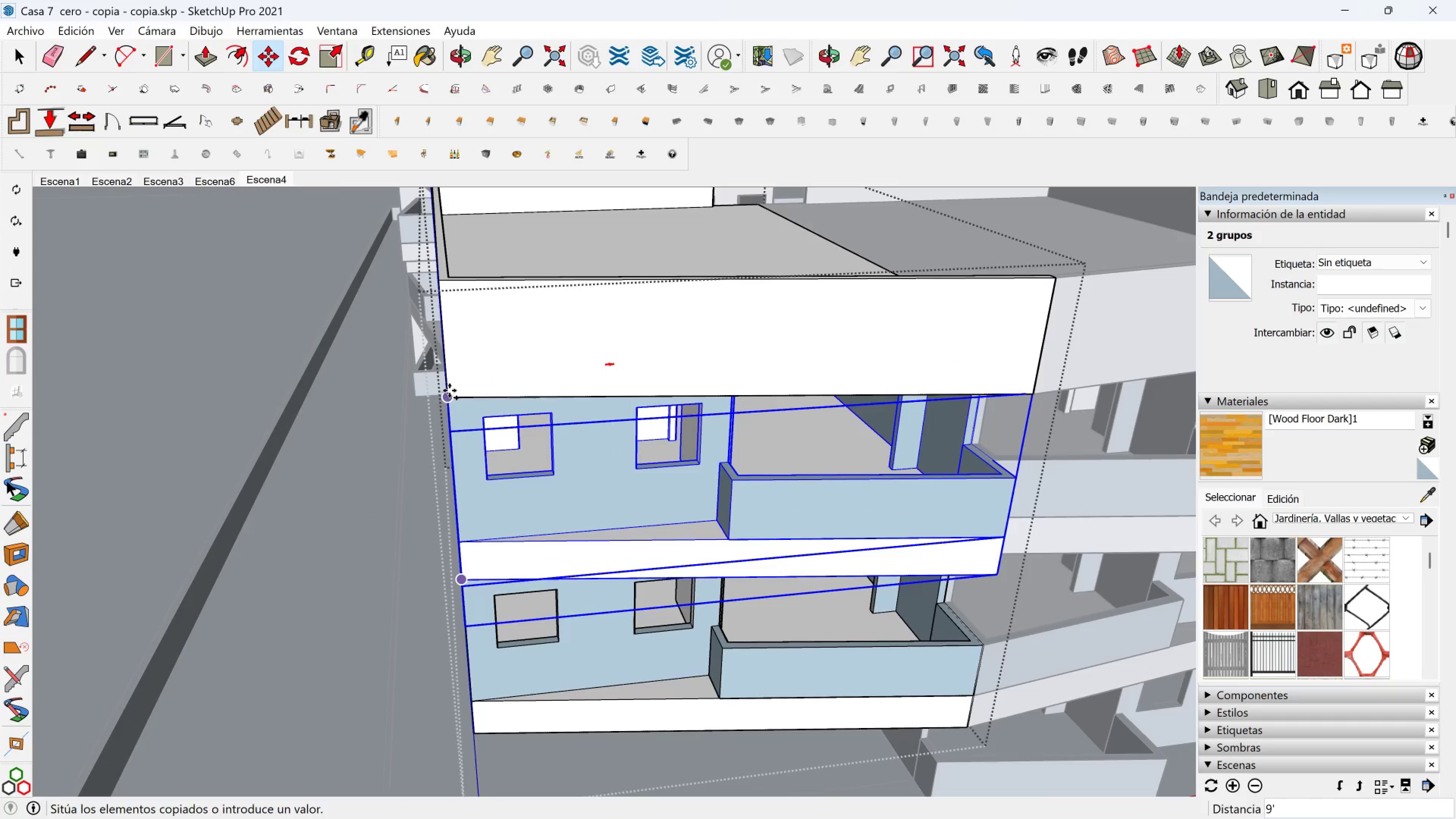 
left_click([449, 391])
 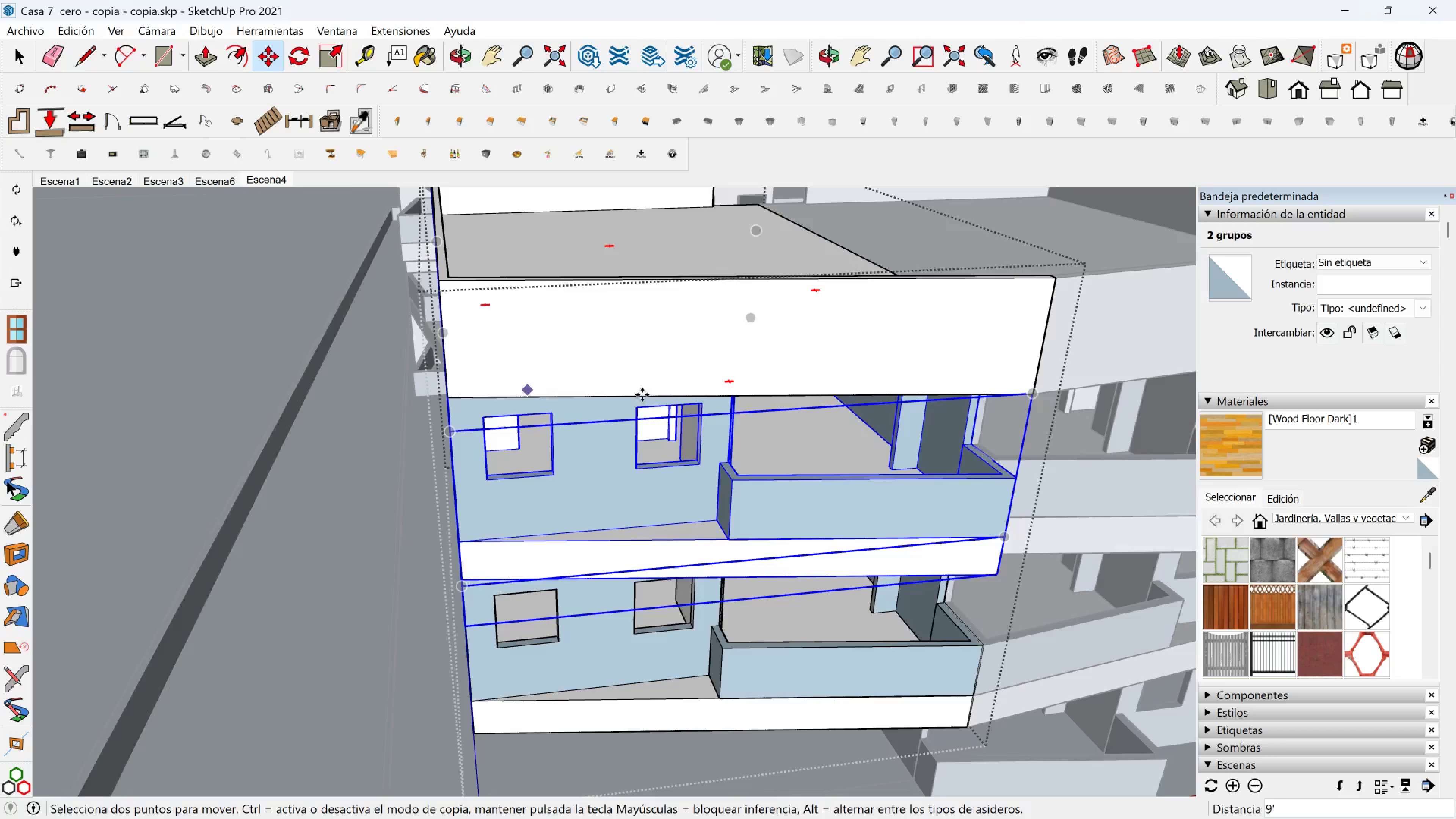 
hold_key(key=ShiftLeft, duration=0.38)
 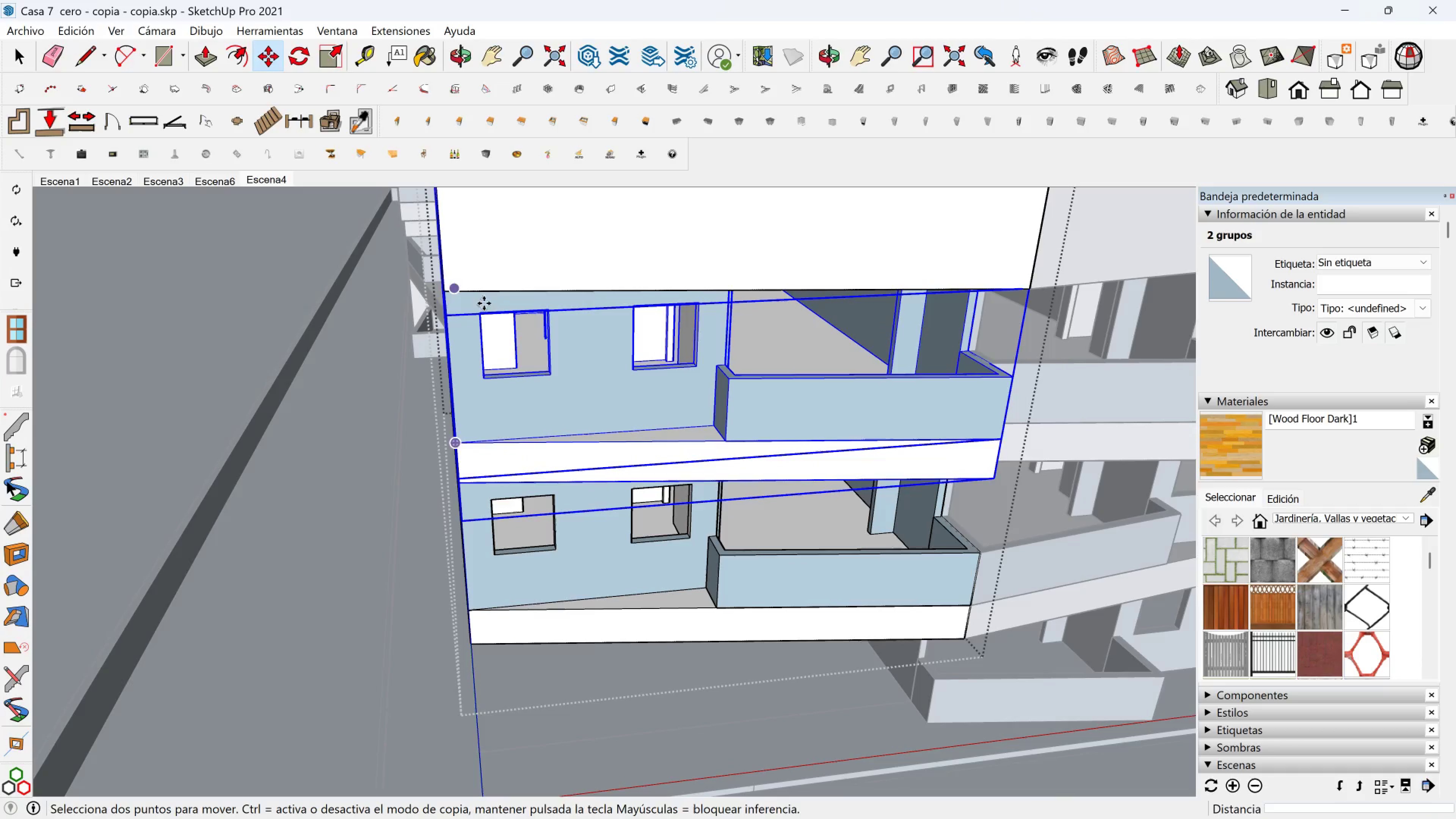 
key(Space)
 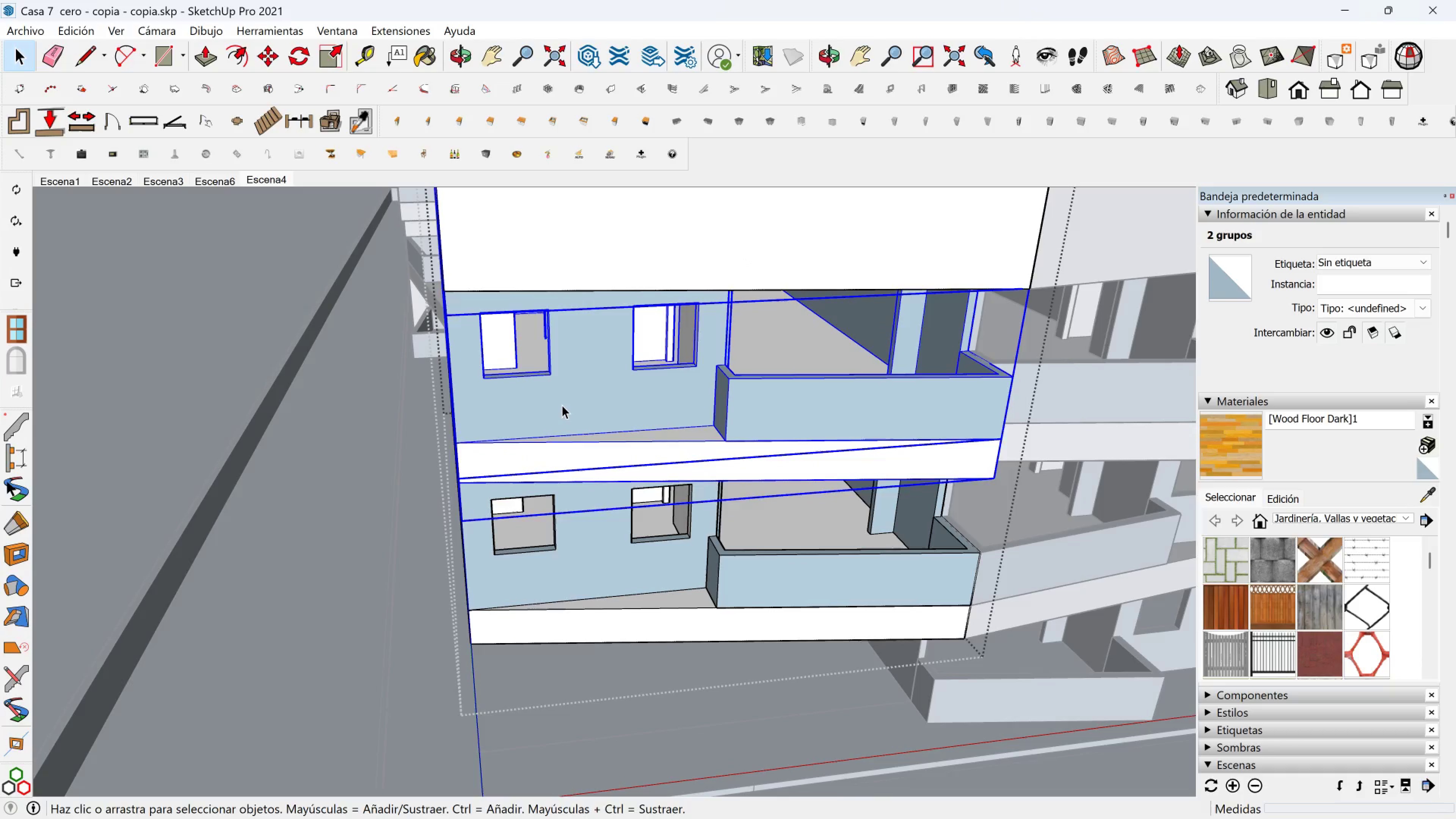 
left_click([562, 405])
 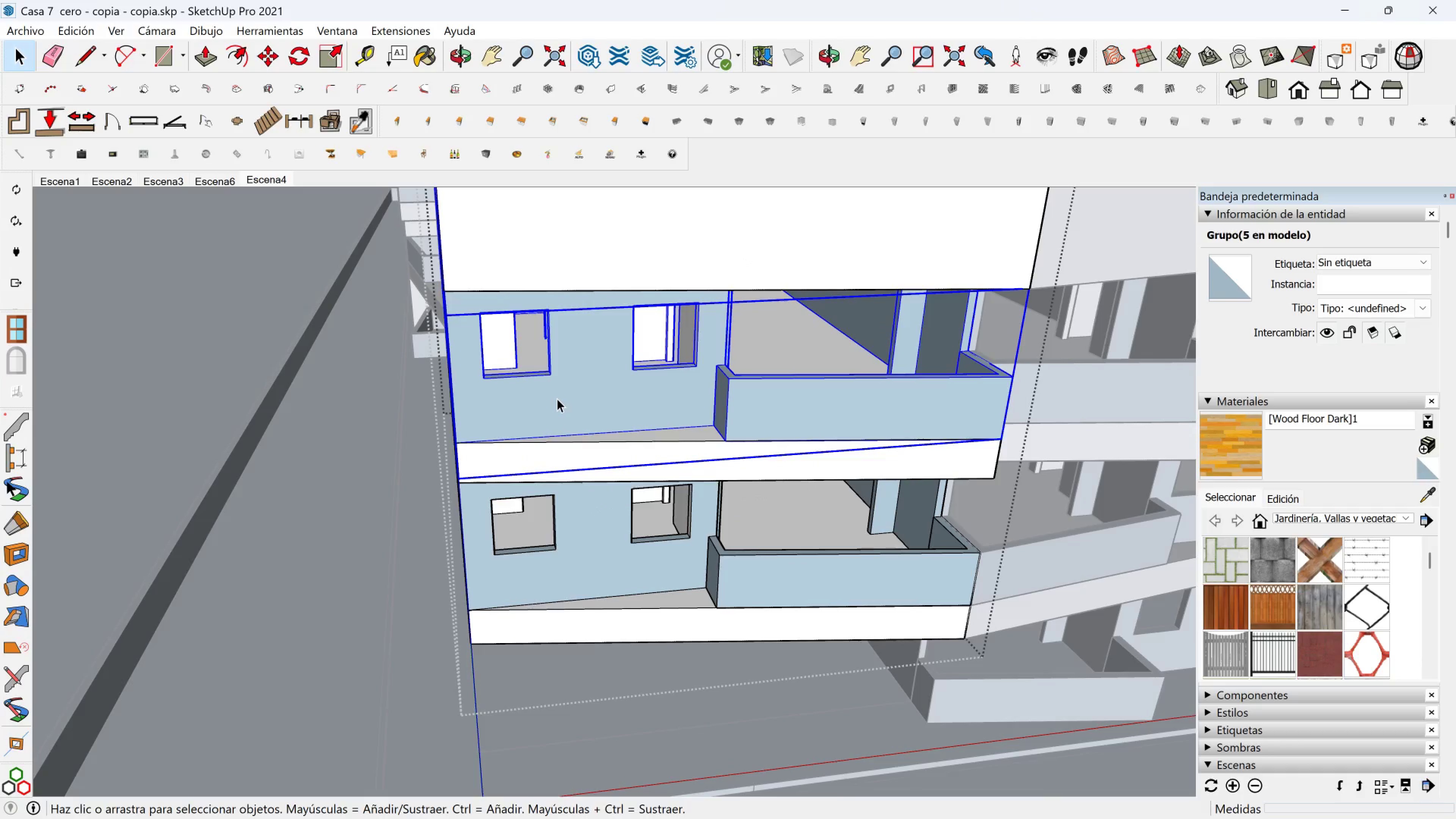 
key(M)
 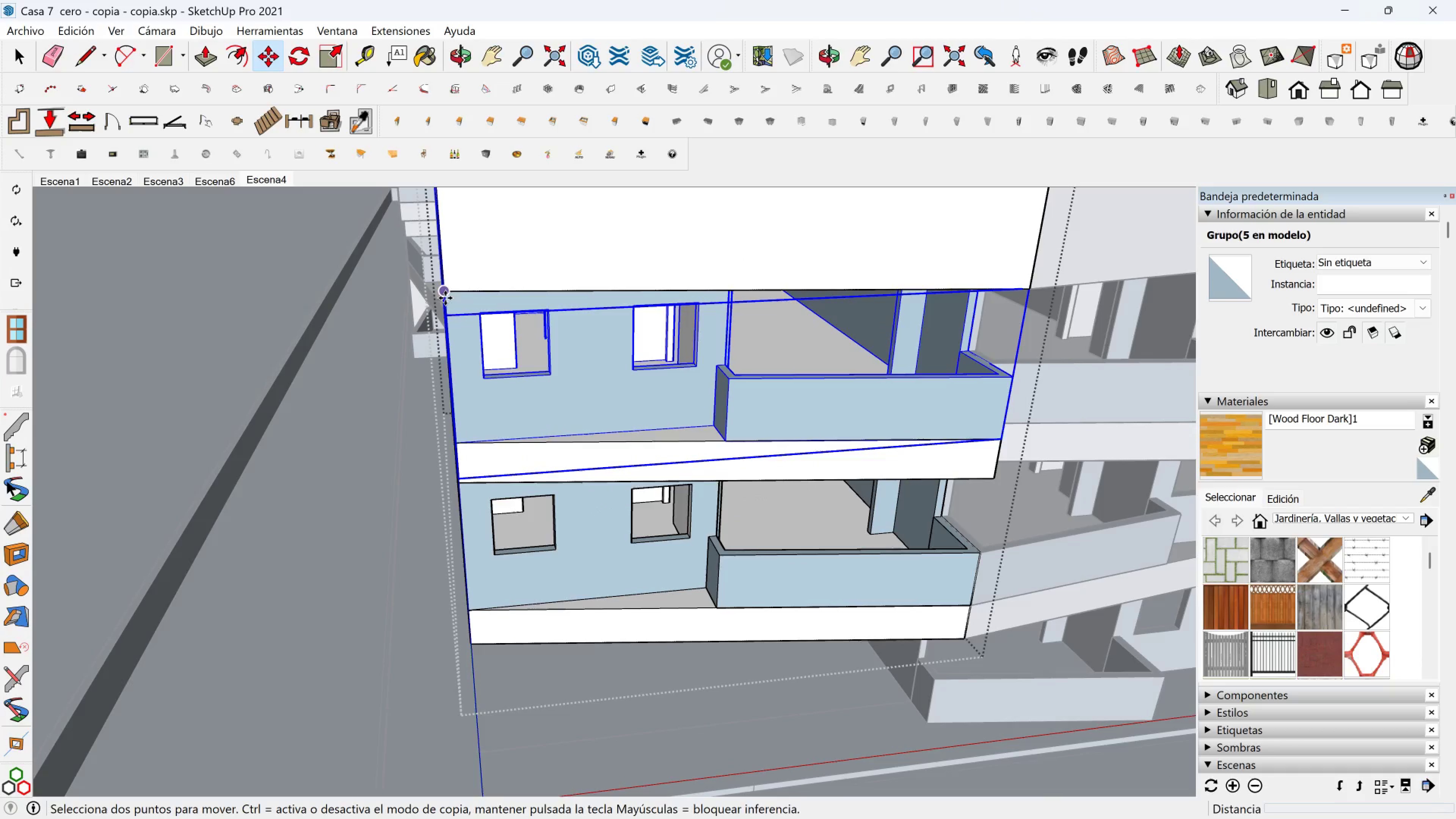 
key(Control+ControlLeft)
 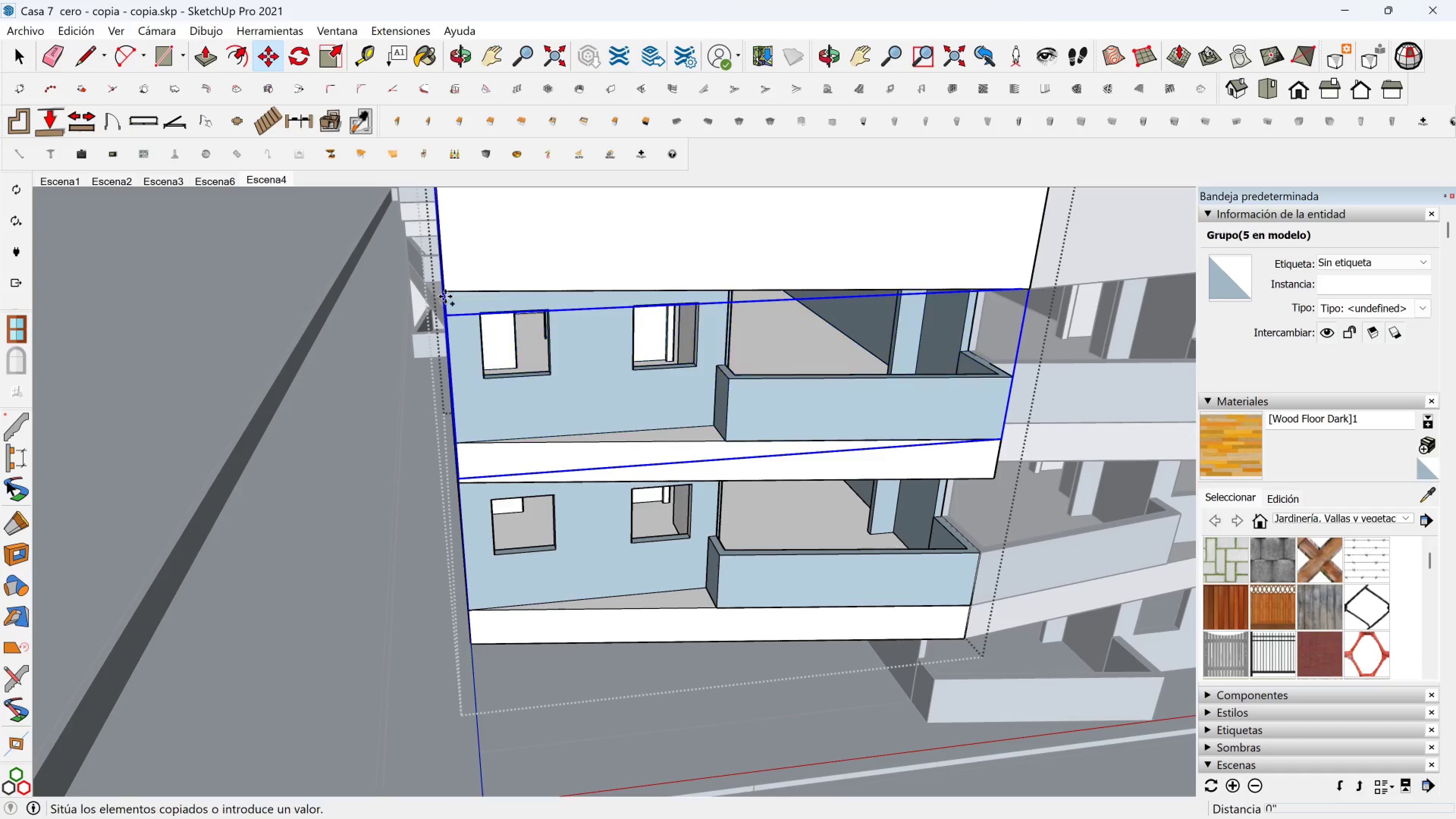 
left_click([445, 297])
 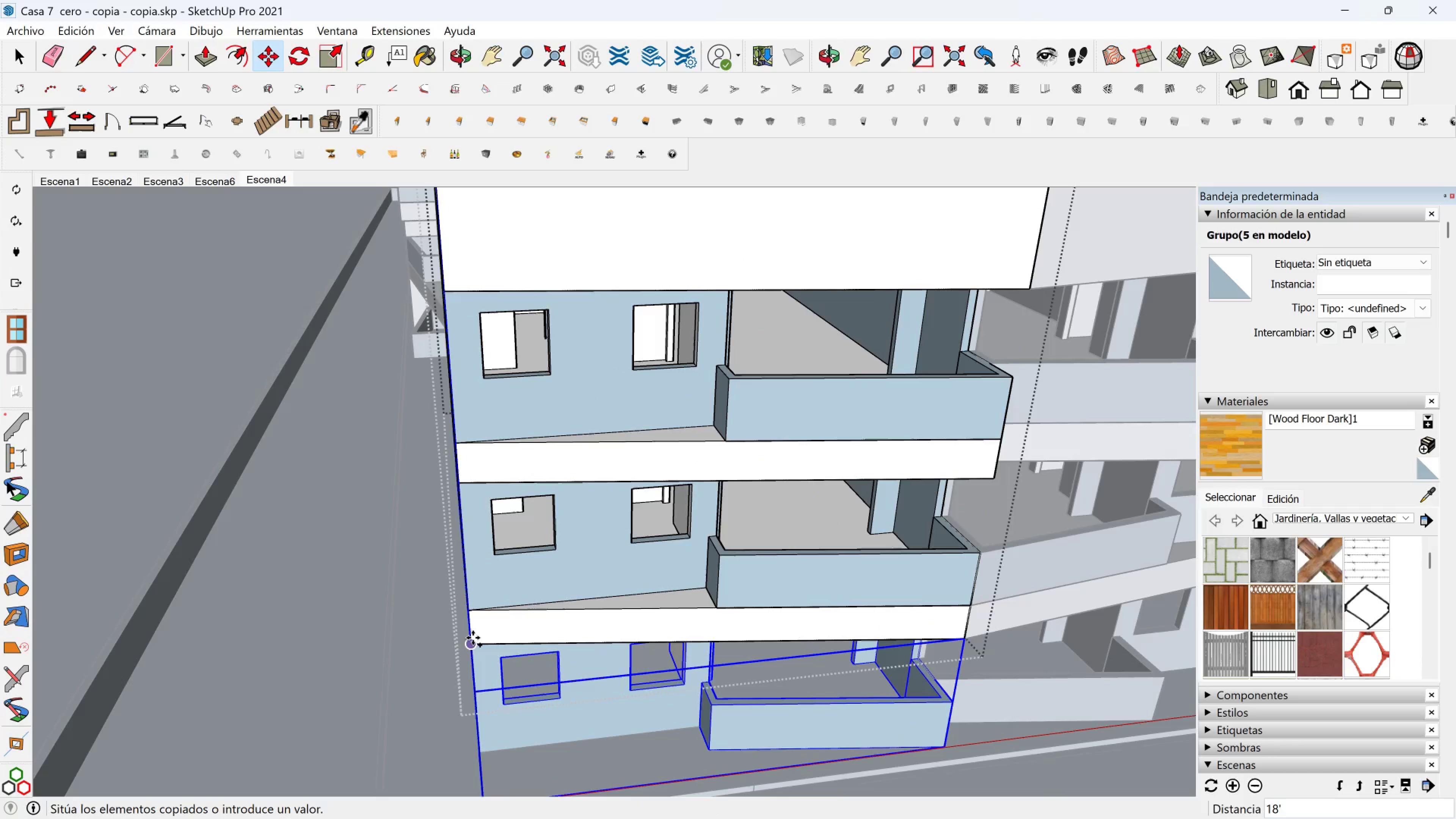 
left_click([473, 638])
 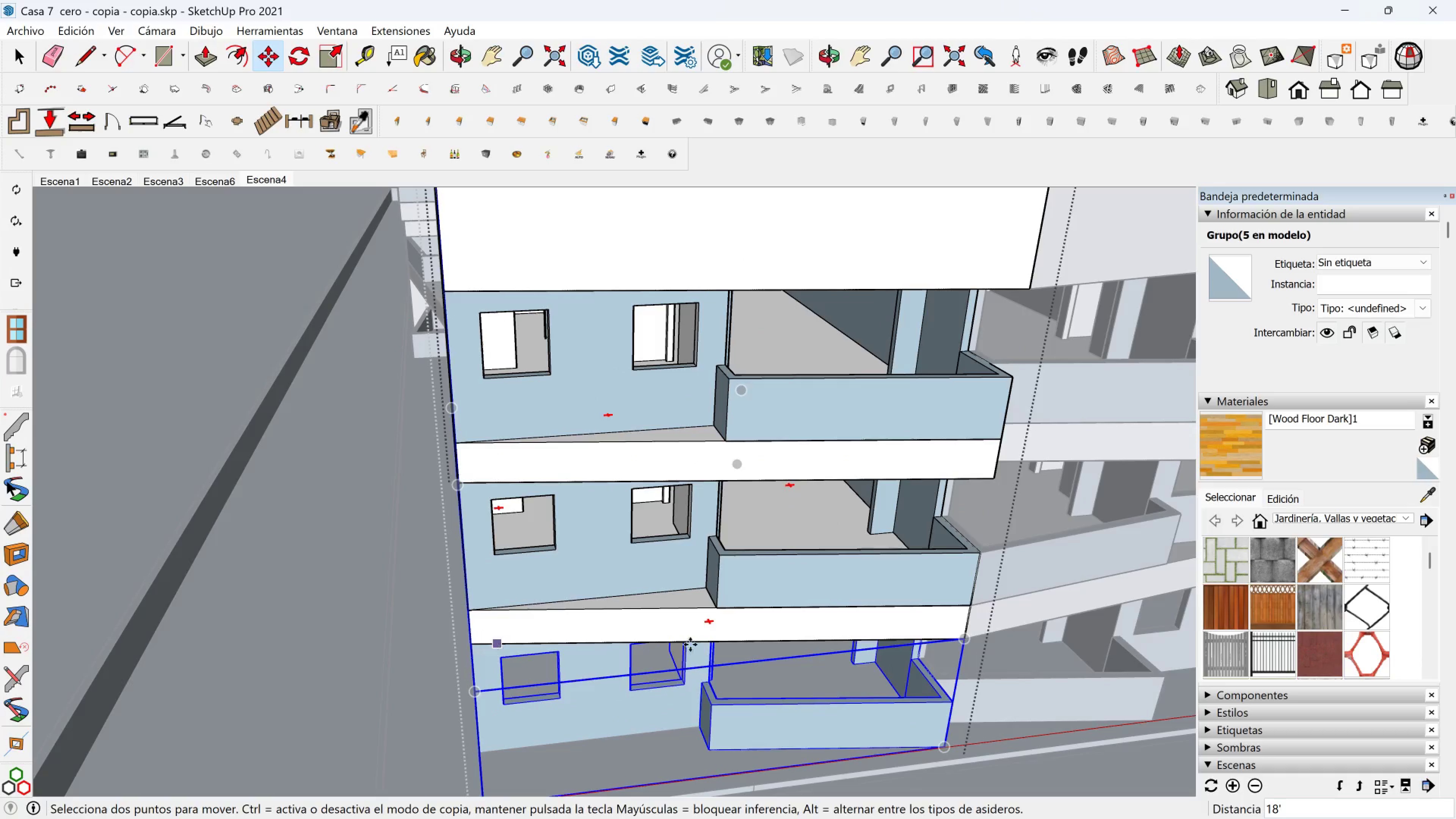 
hold_key(key=ShiftLeft, duration=0.36)
 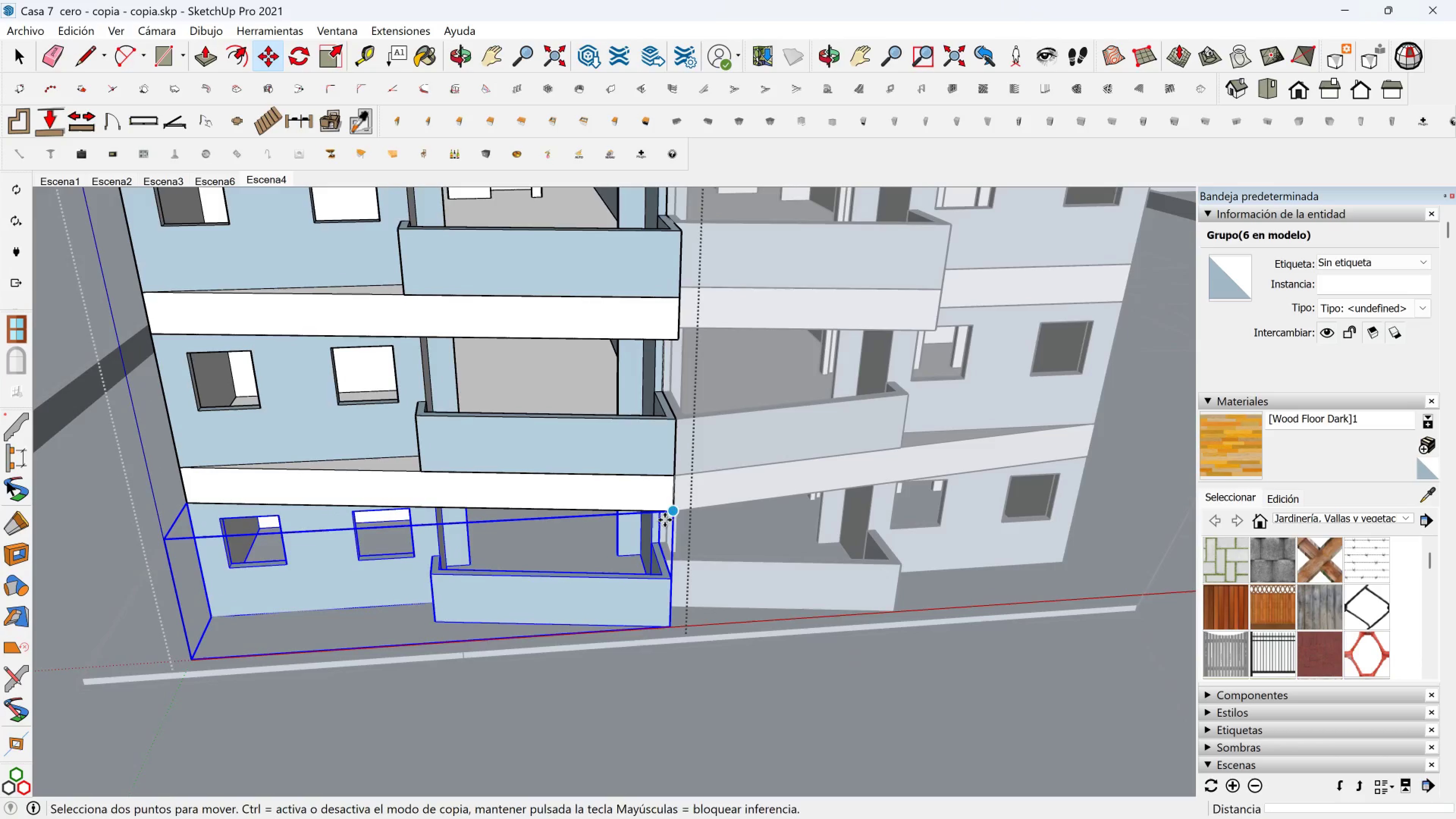 
key(Shift+ShiftLeft)
 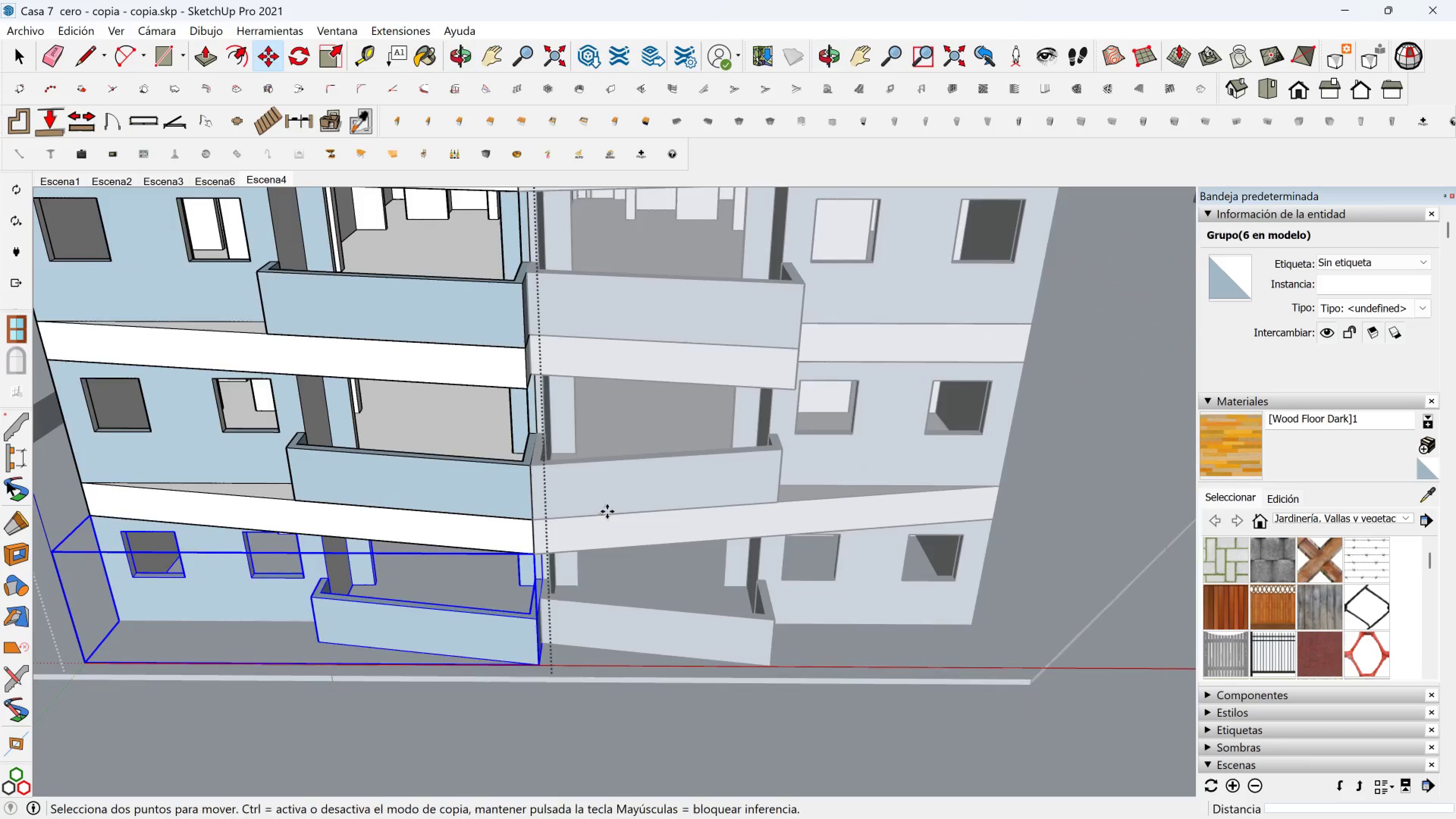 
key(Space)
 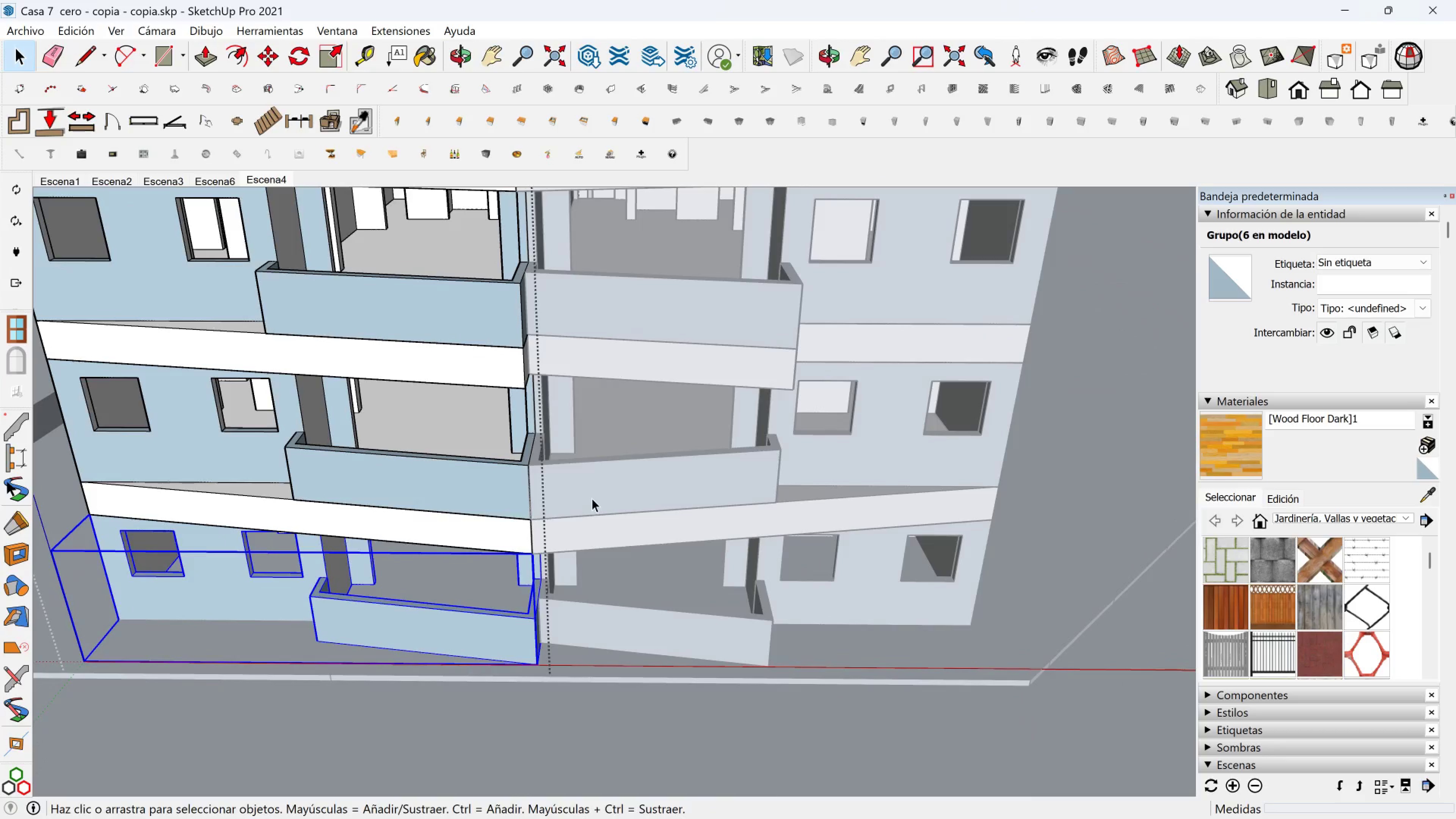 
scroll: coordinate [592, 498], scroll_direction: down, amount: 3.0
 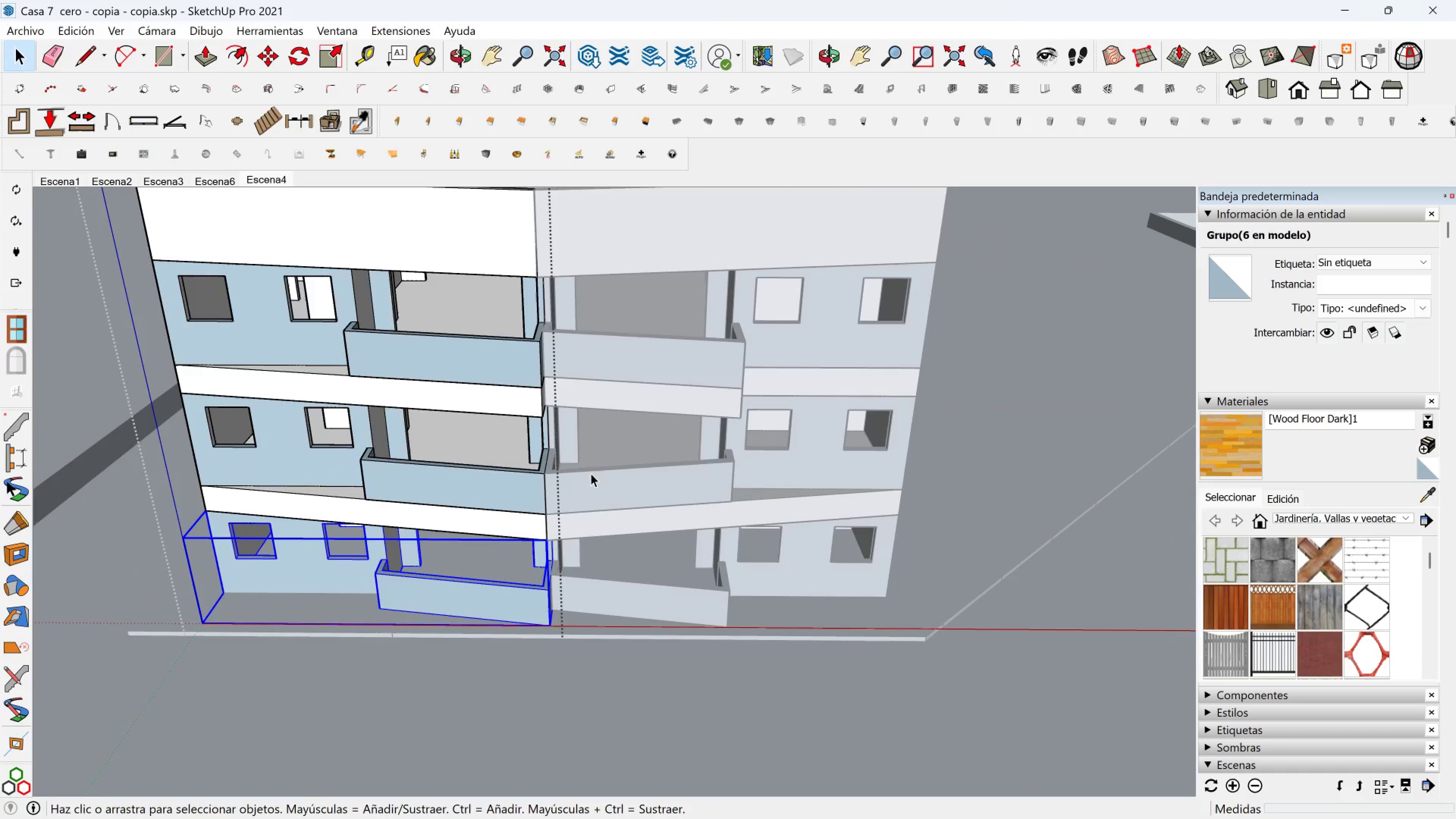 
key(Shift+ShiftLeft)
 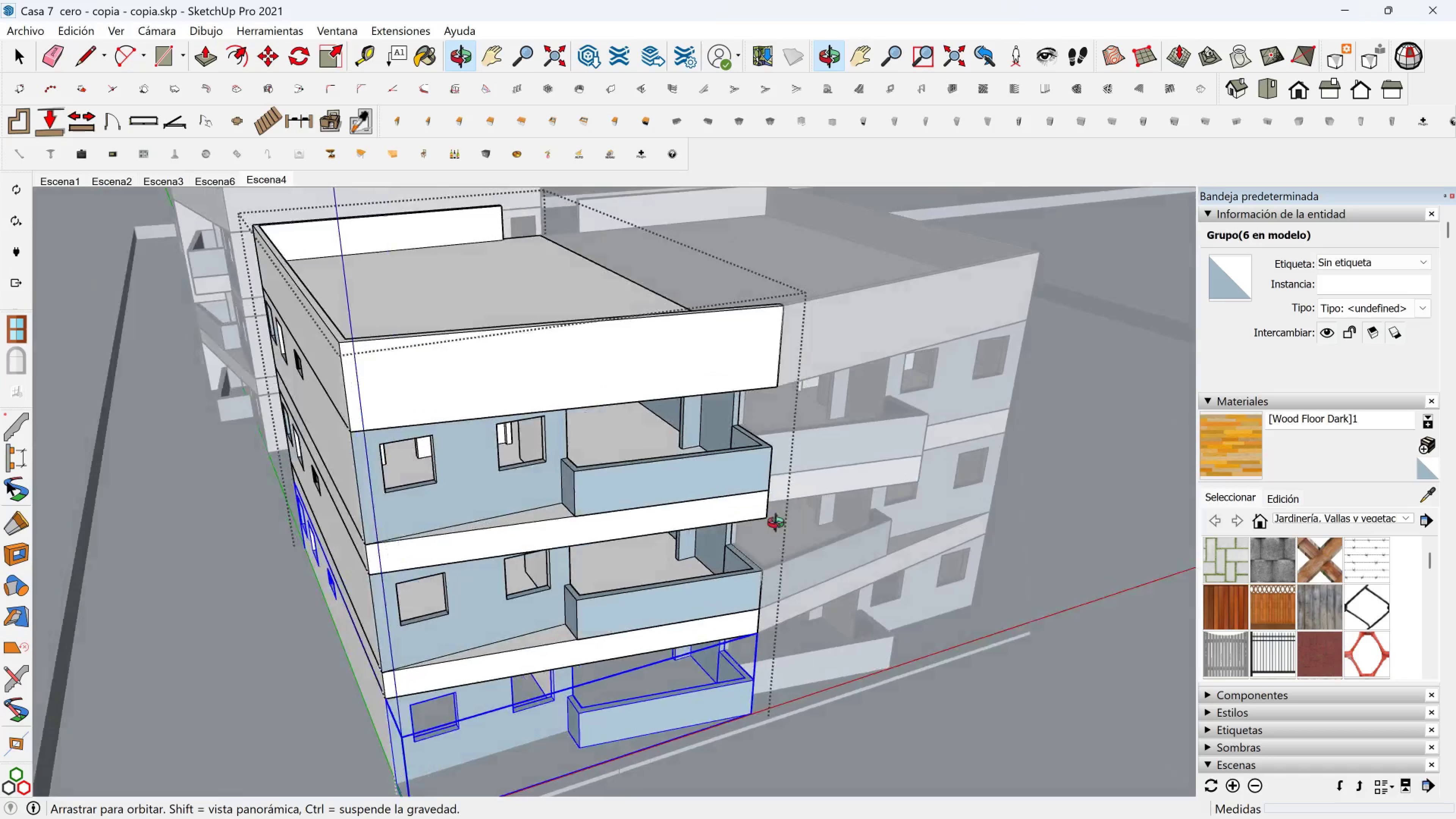 
key(Escape)
 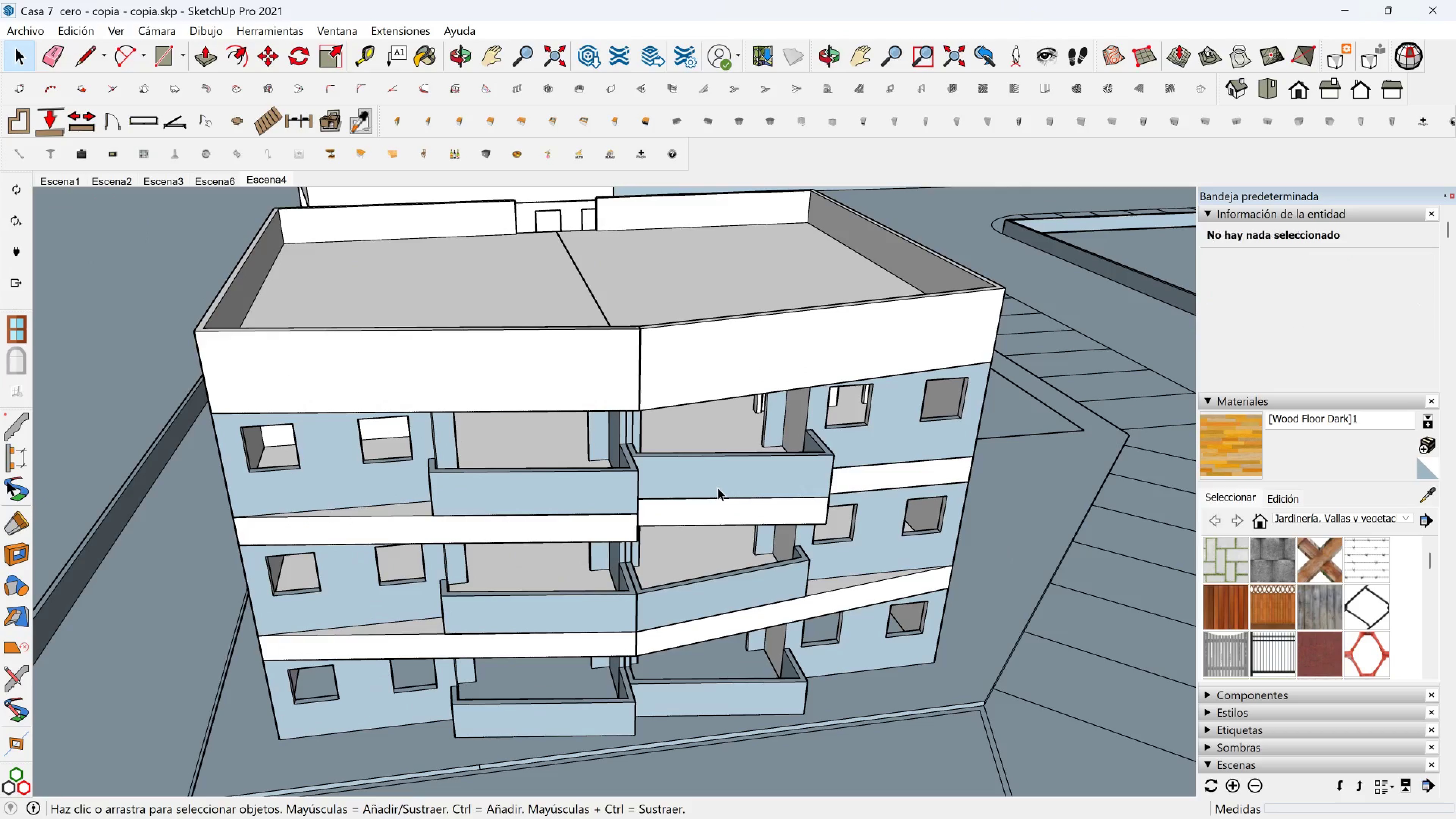 
left_click([718, 488])
 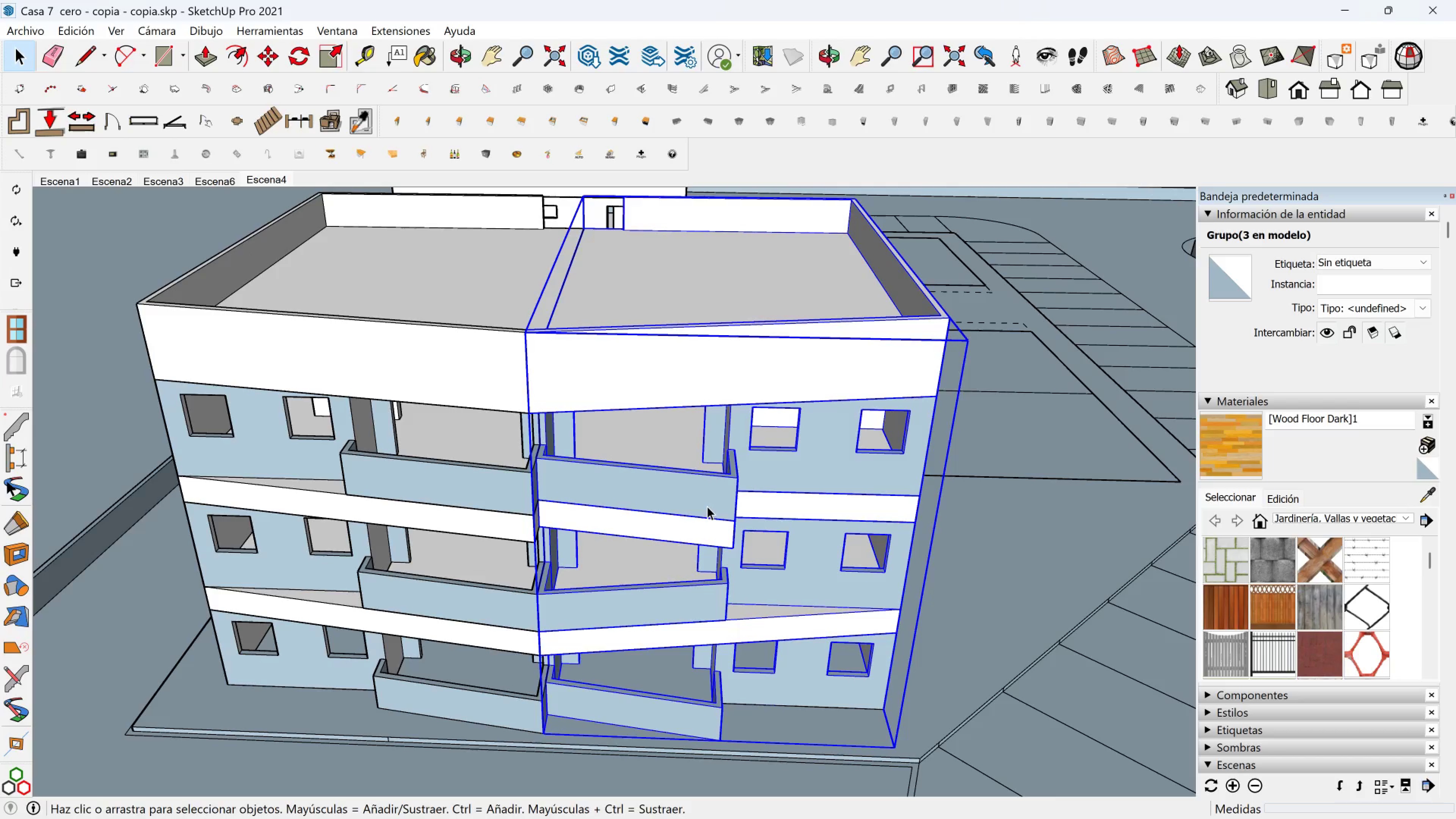 
key(Delete)
 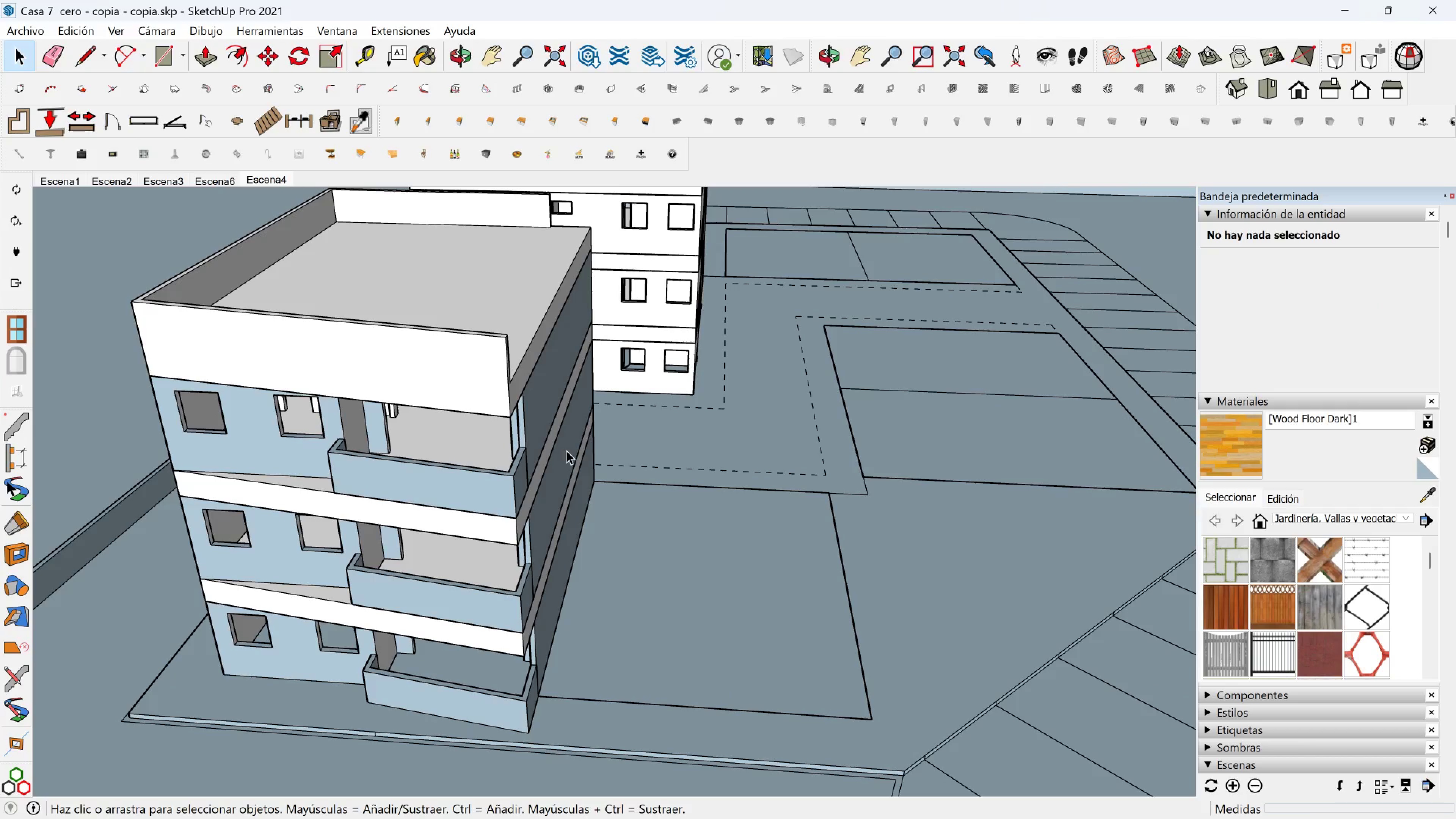 
left_click([500, 364])
 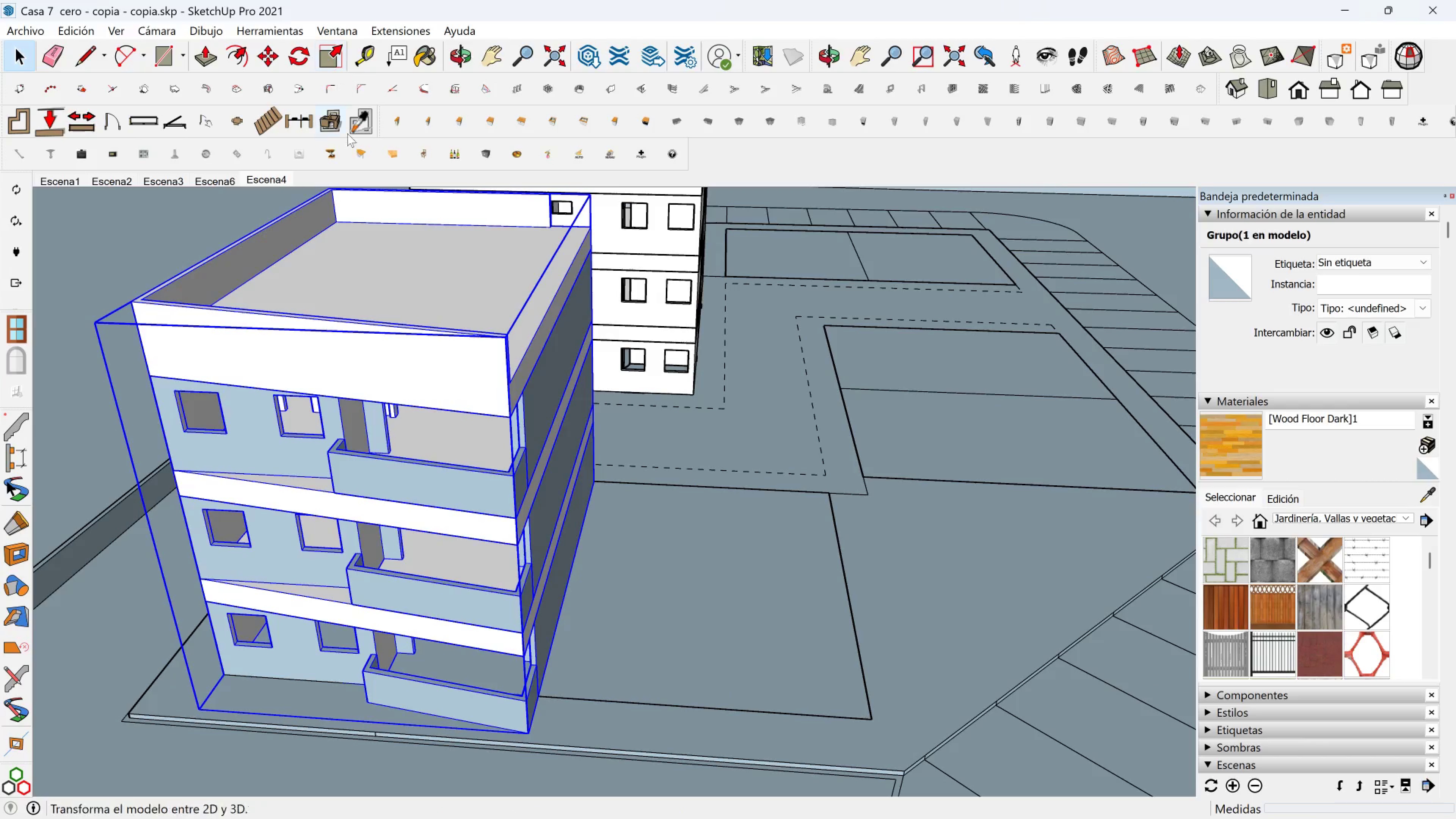 
key(M)
 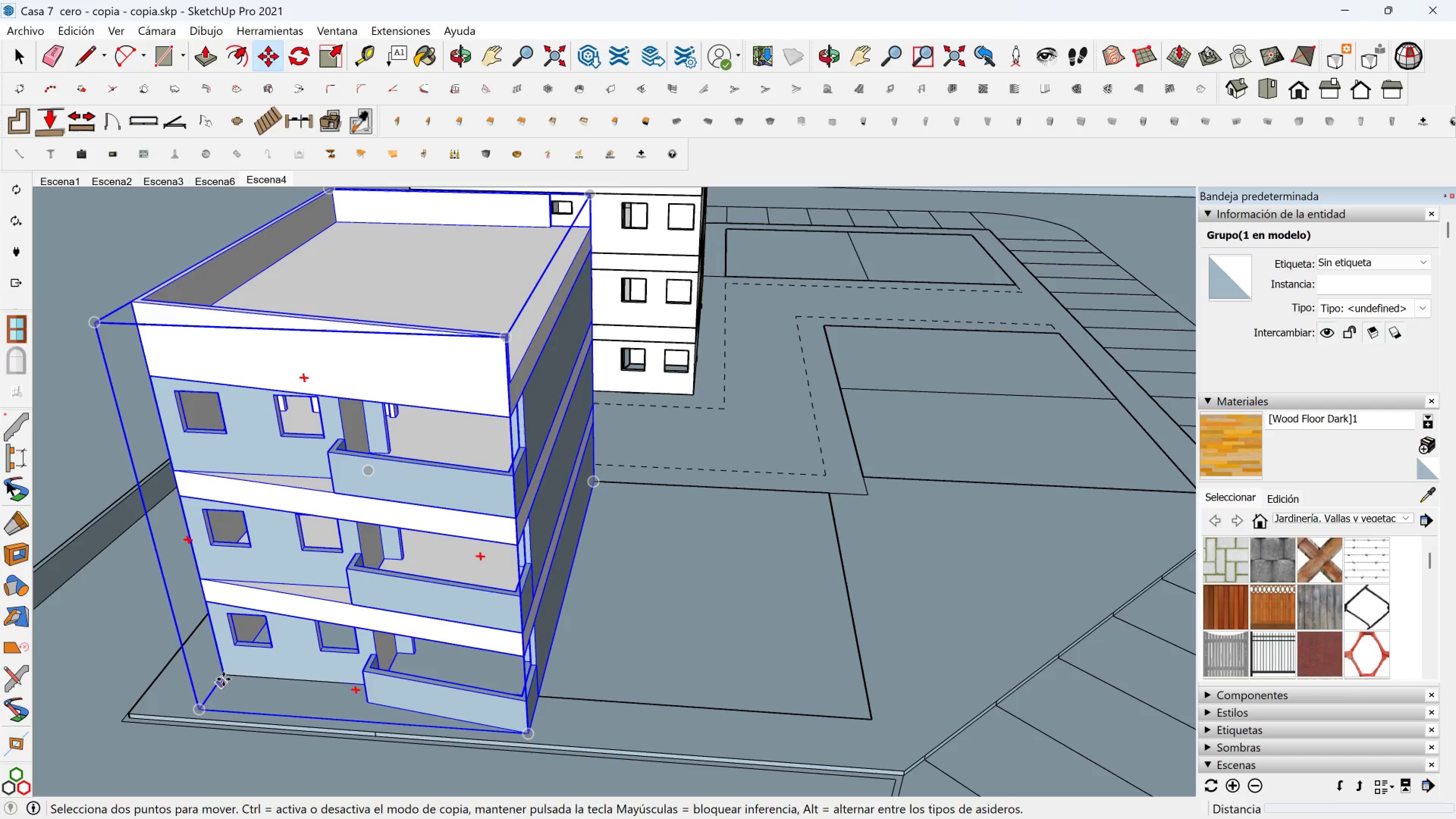 
key(Control+ControlLeft)
 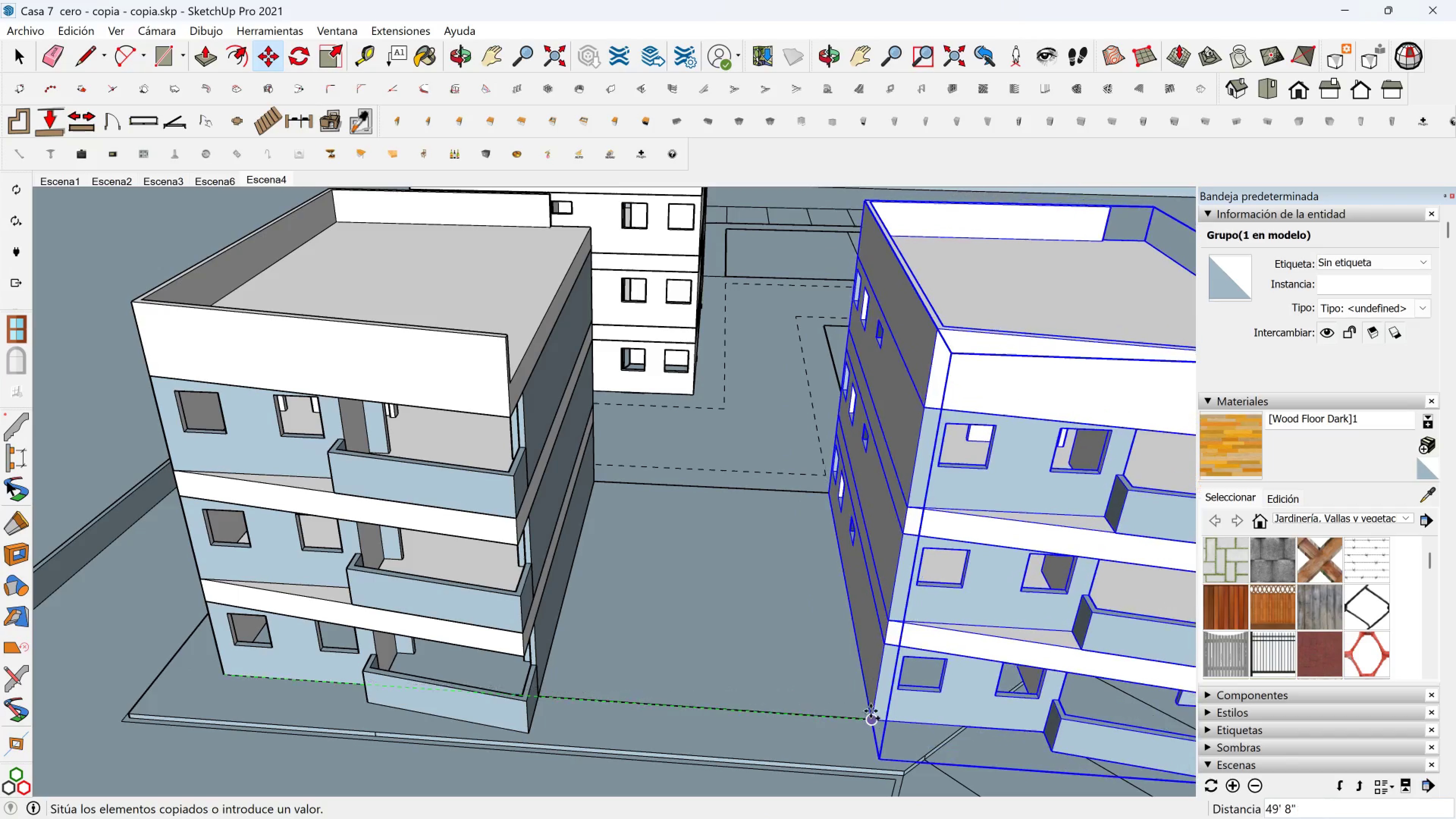 
left_click([871, 711])
 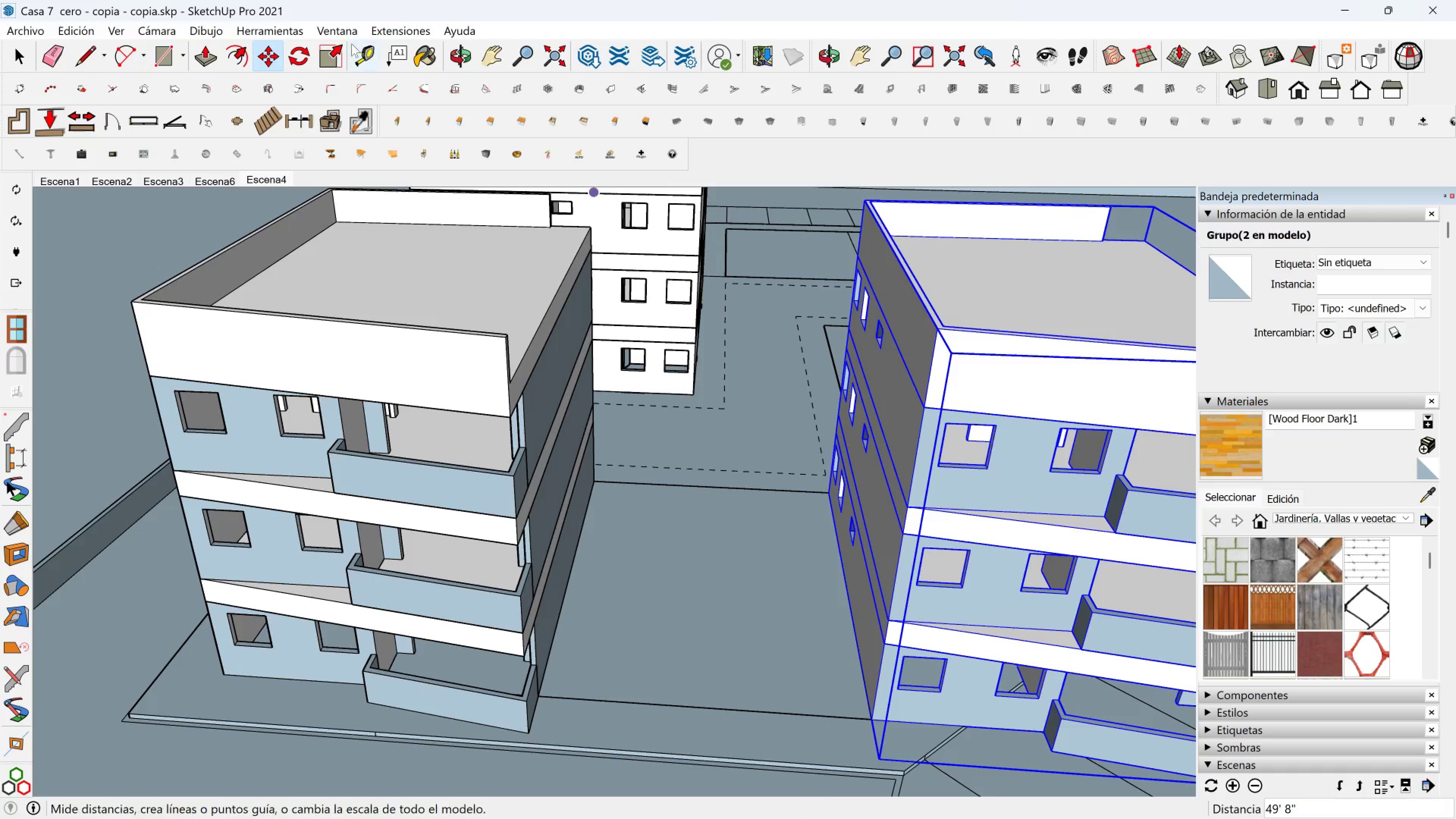 
left_click([330, 55])
 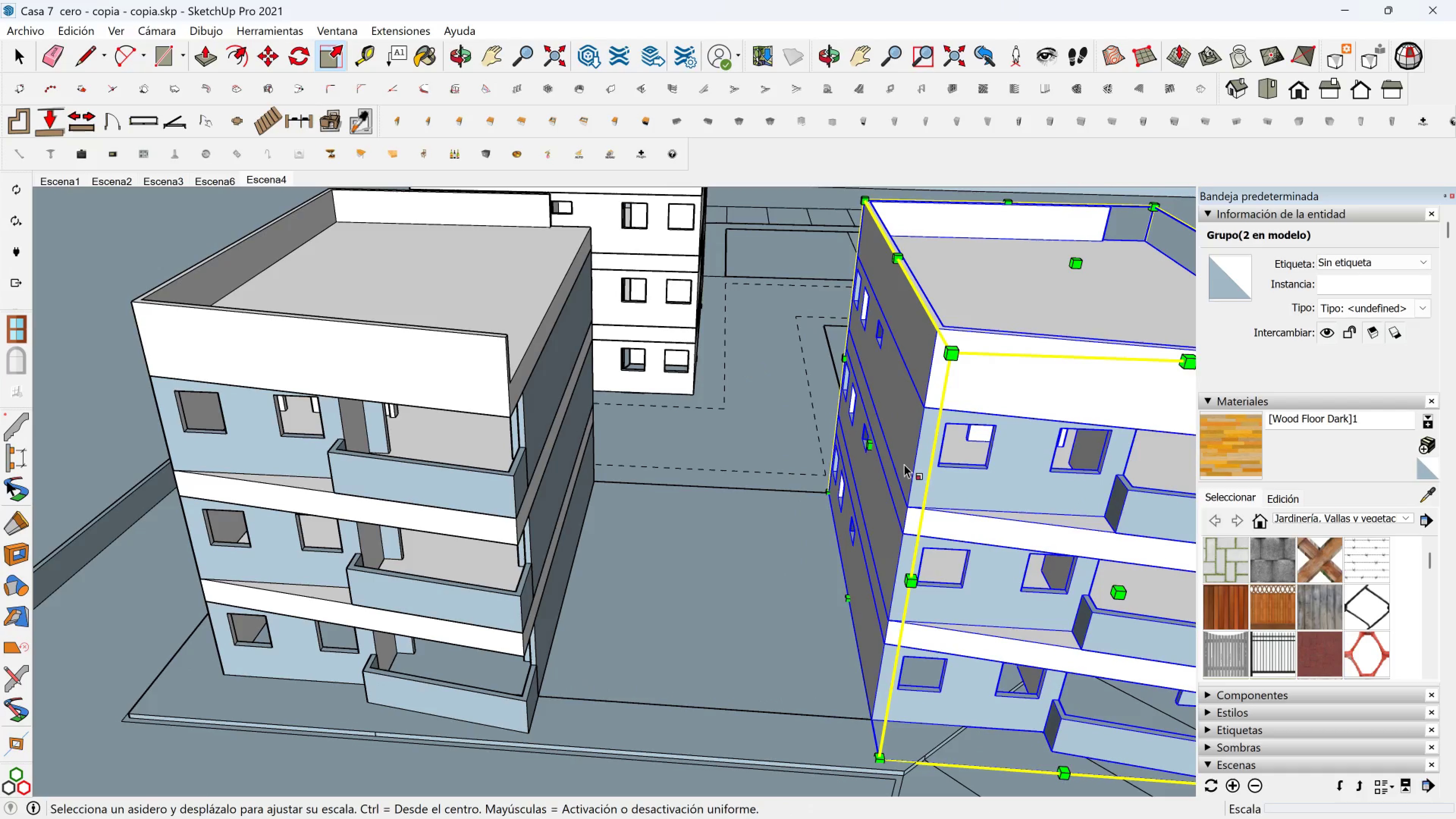 
key(Shift+ShiftLeft)
 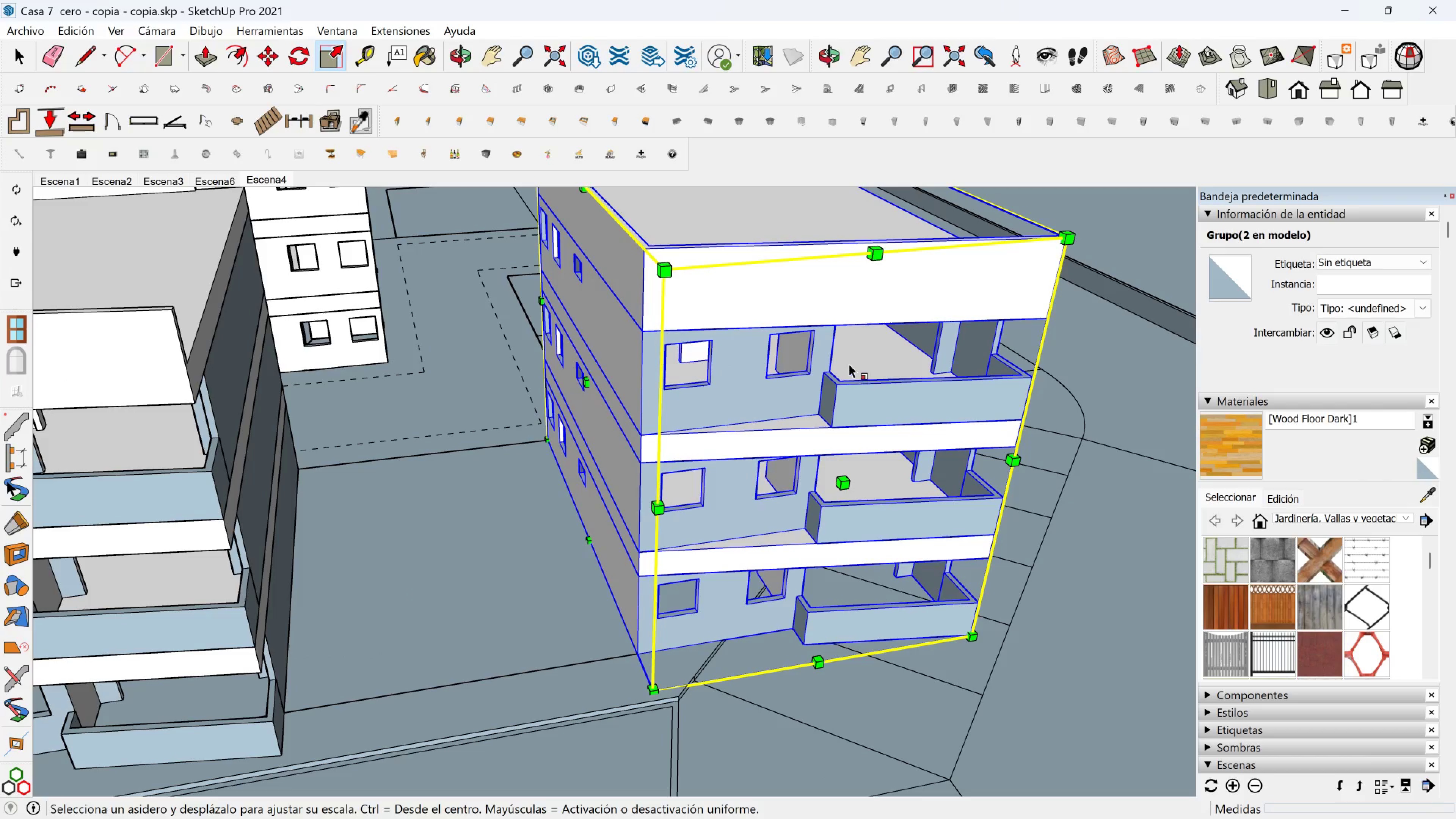 
left_click([874, 350])
 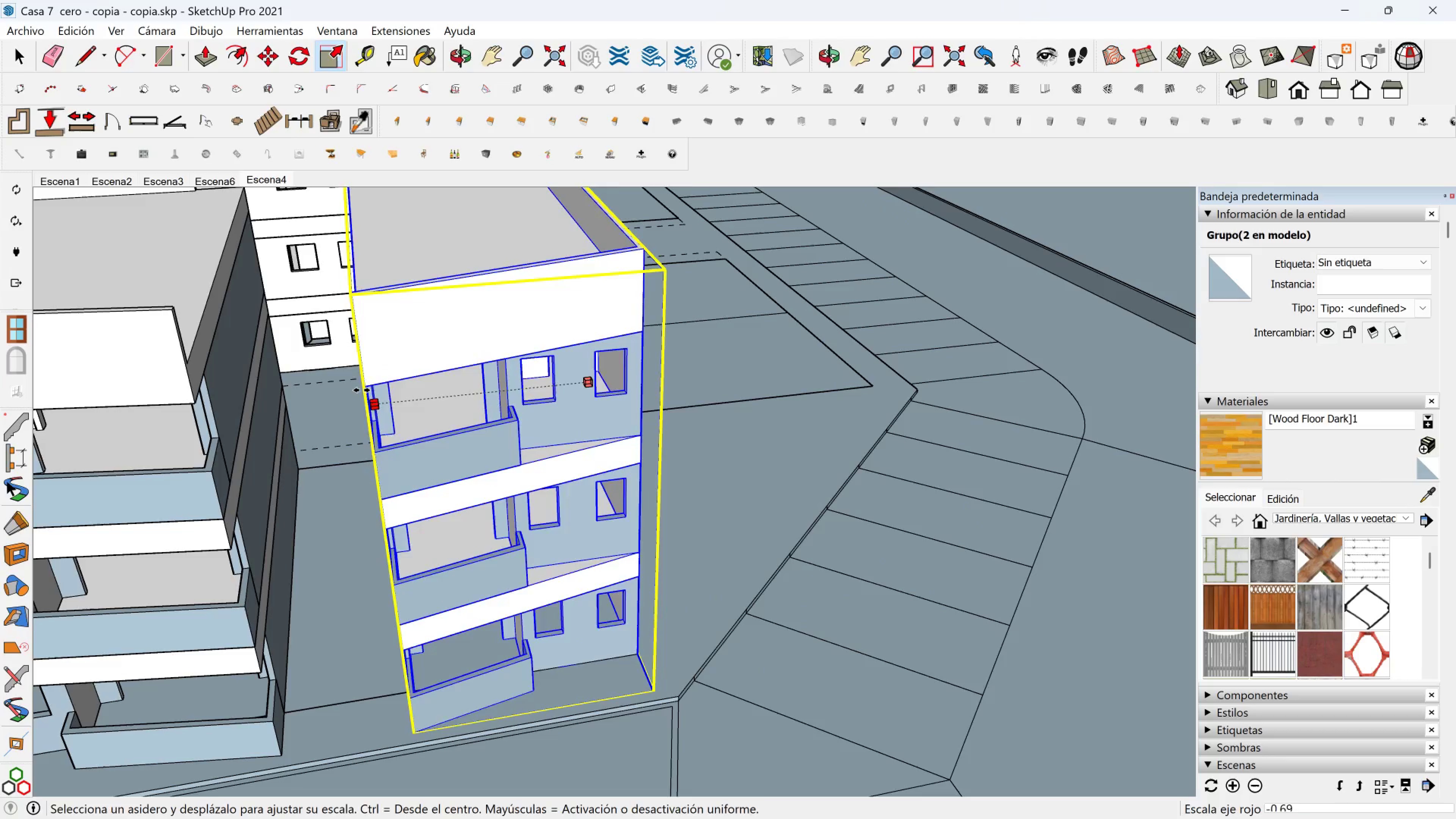 
scroll: coordinate [353, 396], scroll_direction: down, amount: 1.0
 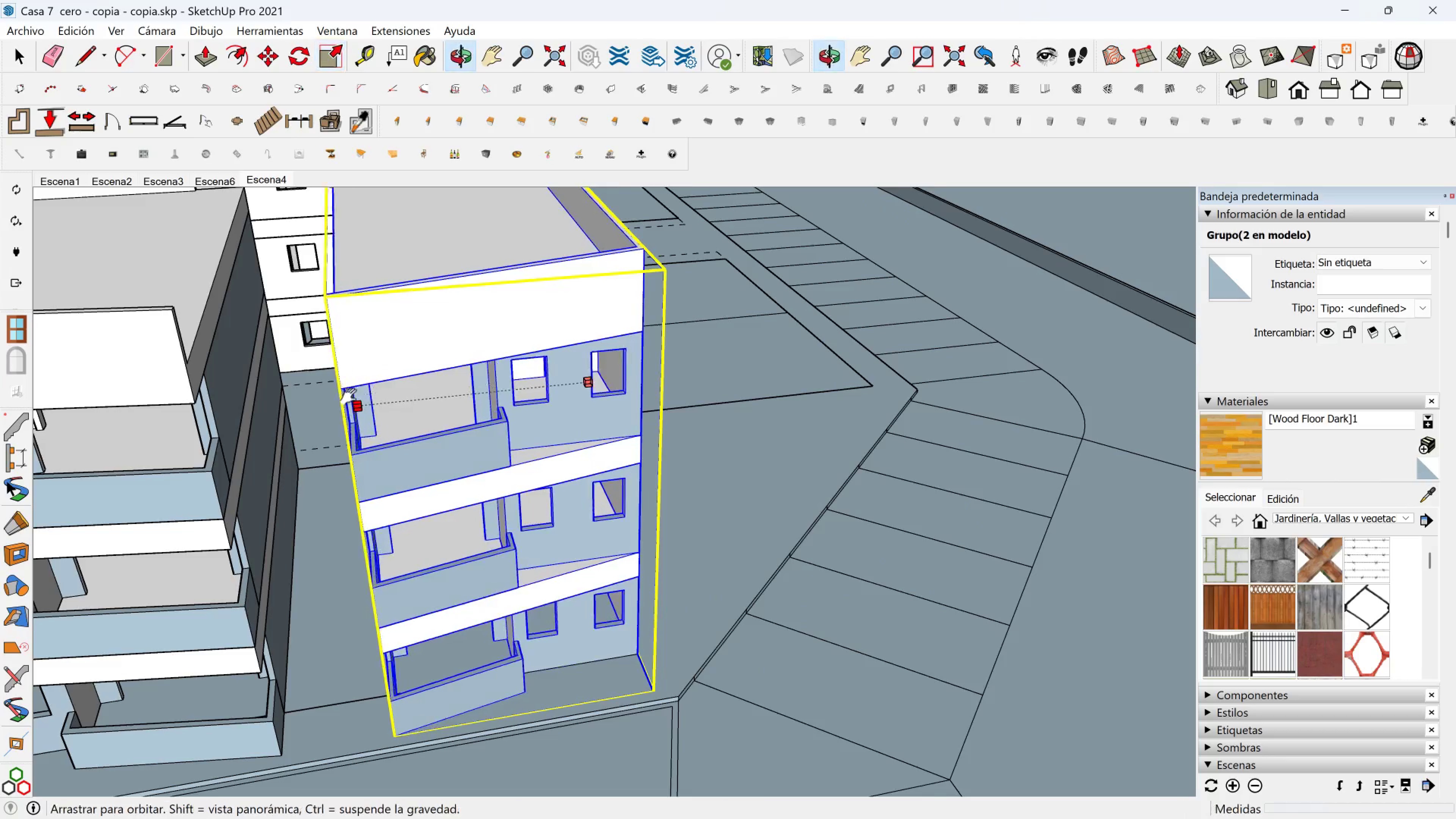 
hold_key(key=ShiftLeft, duration=0.39)
 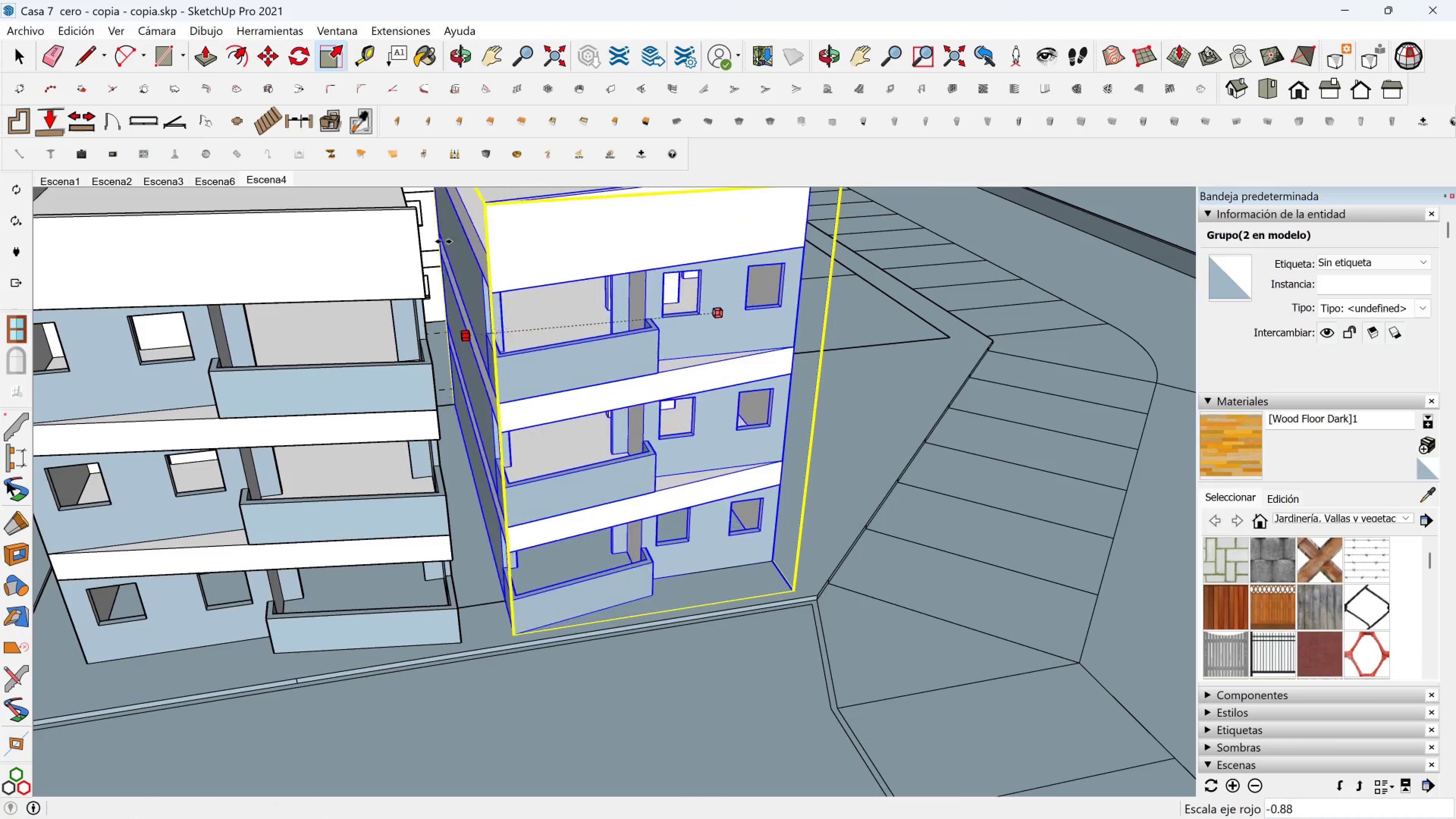 
hold_key(key=ShiftLeft, duration=0.3)
 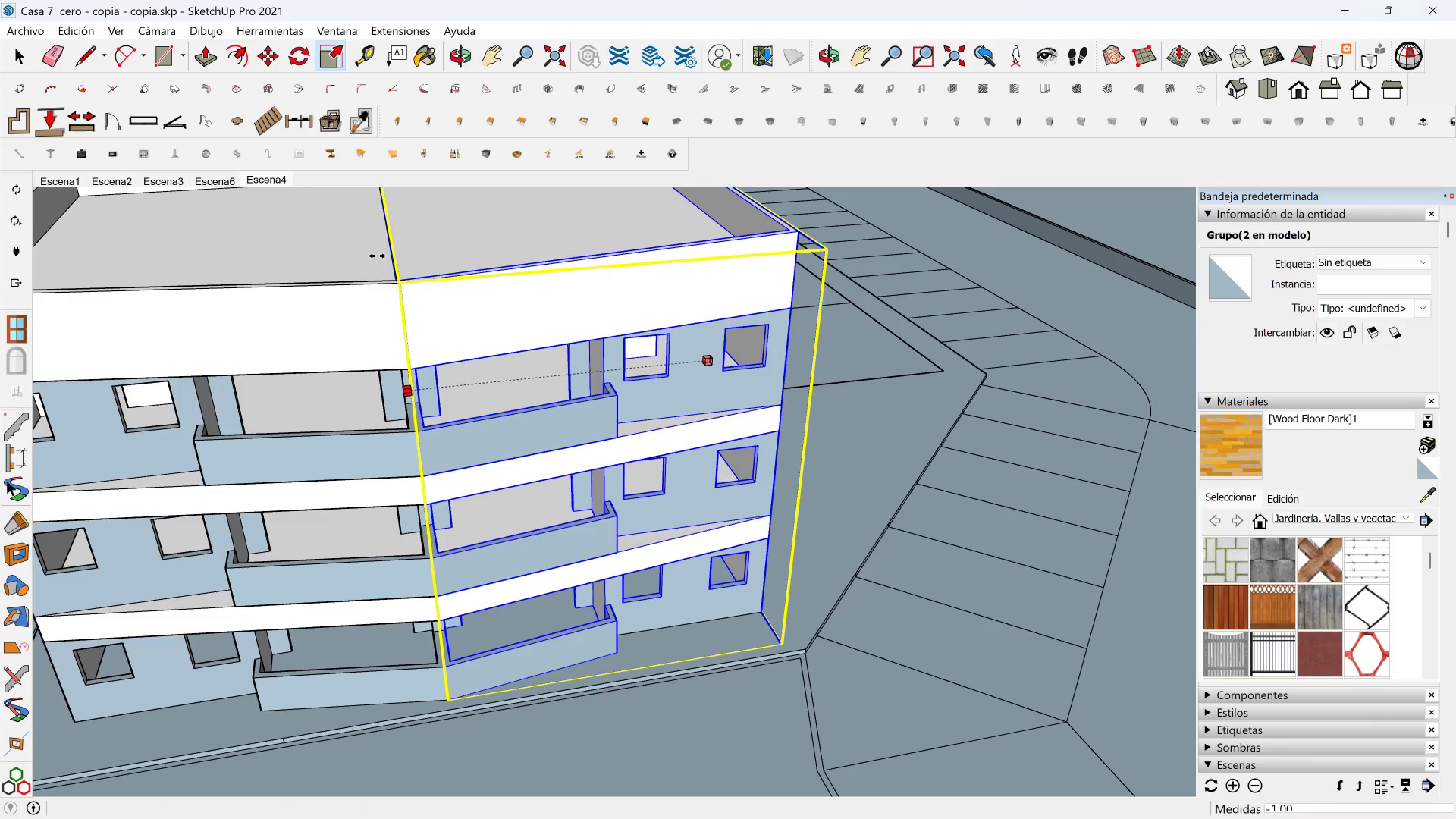 
left_click([377, 256])
 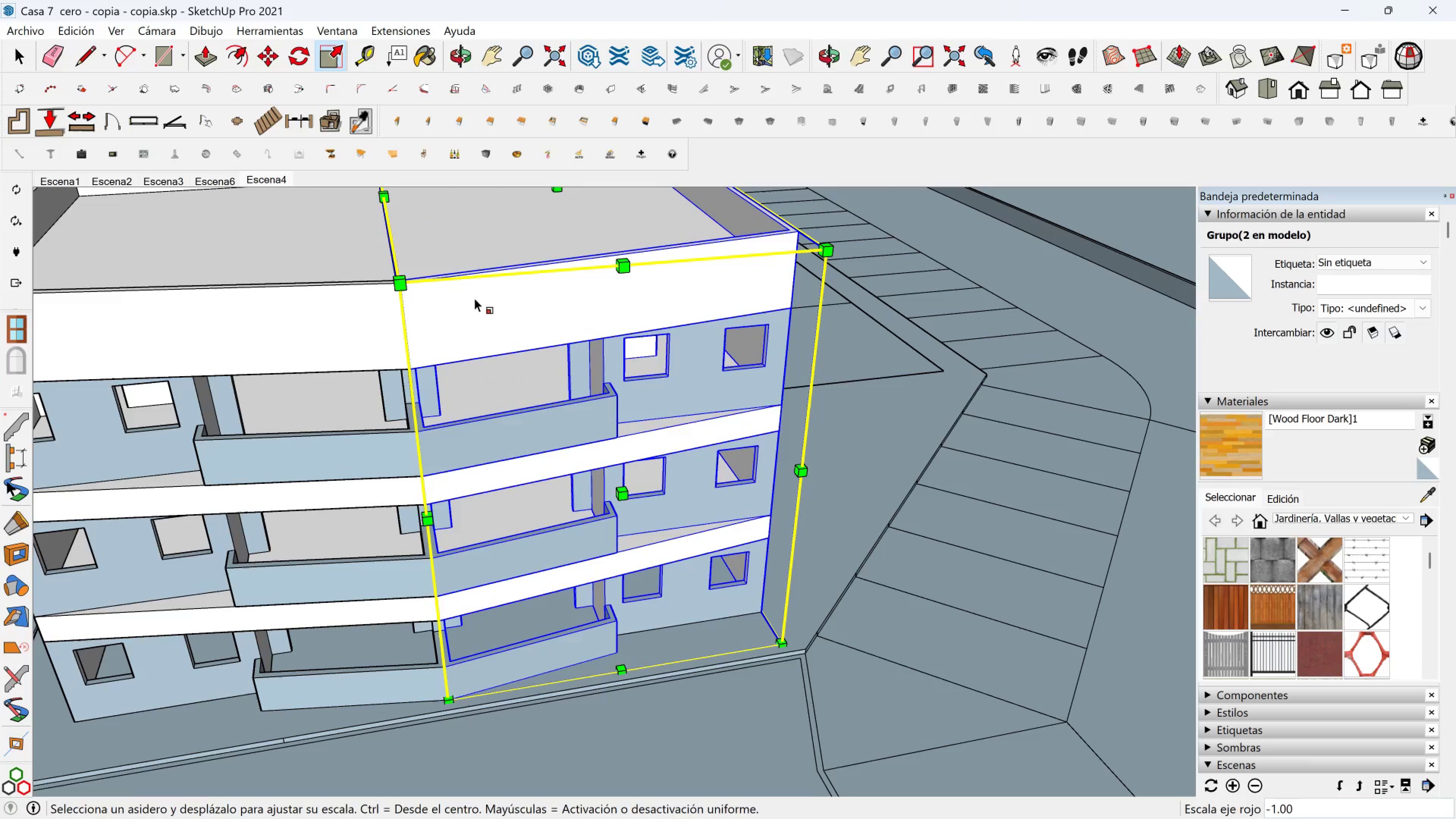 
hold_key(key=ShiftLeft, duration=0.32)
 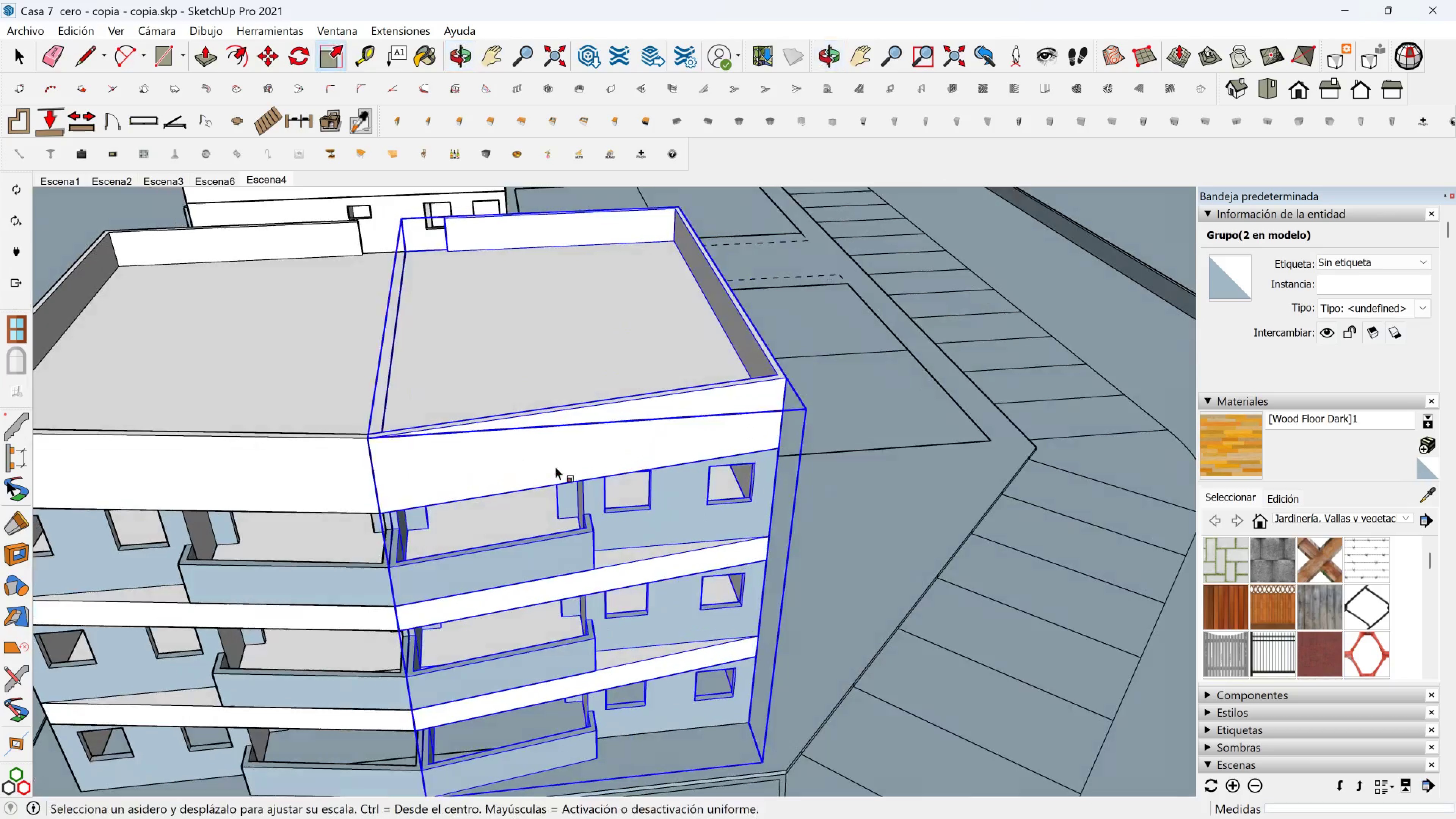 
key(Space)
 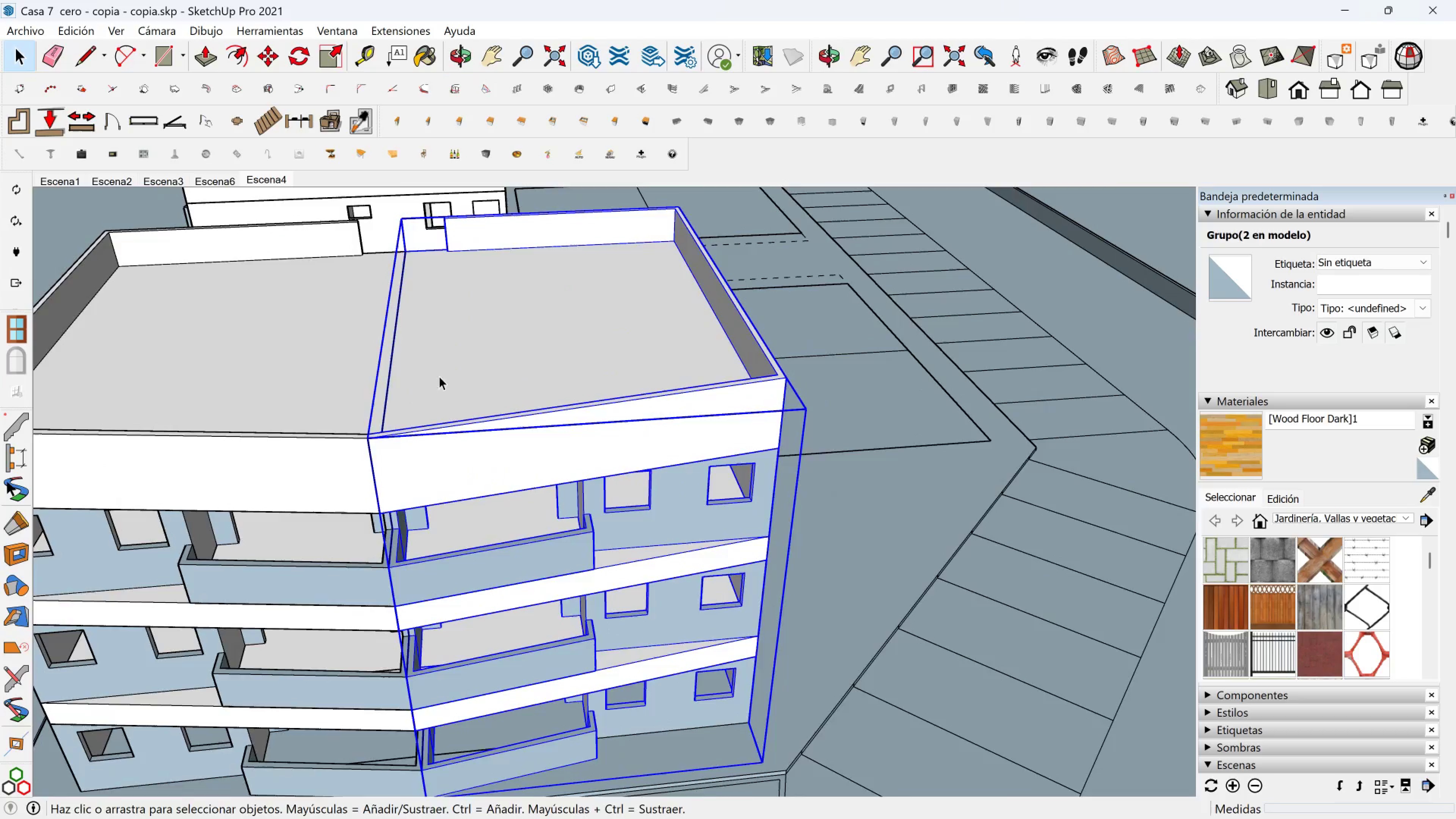 
scroll: coordinate [420, 376], scroll_direction: down, amount: 1.0
 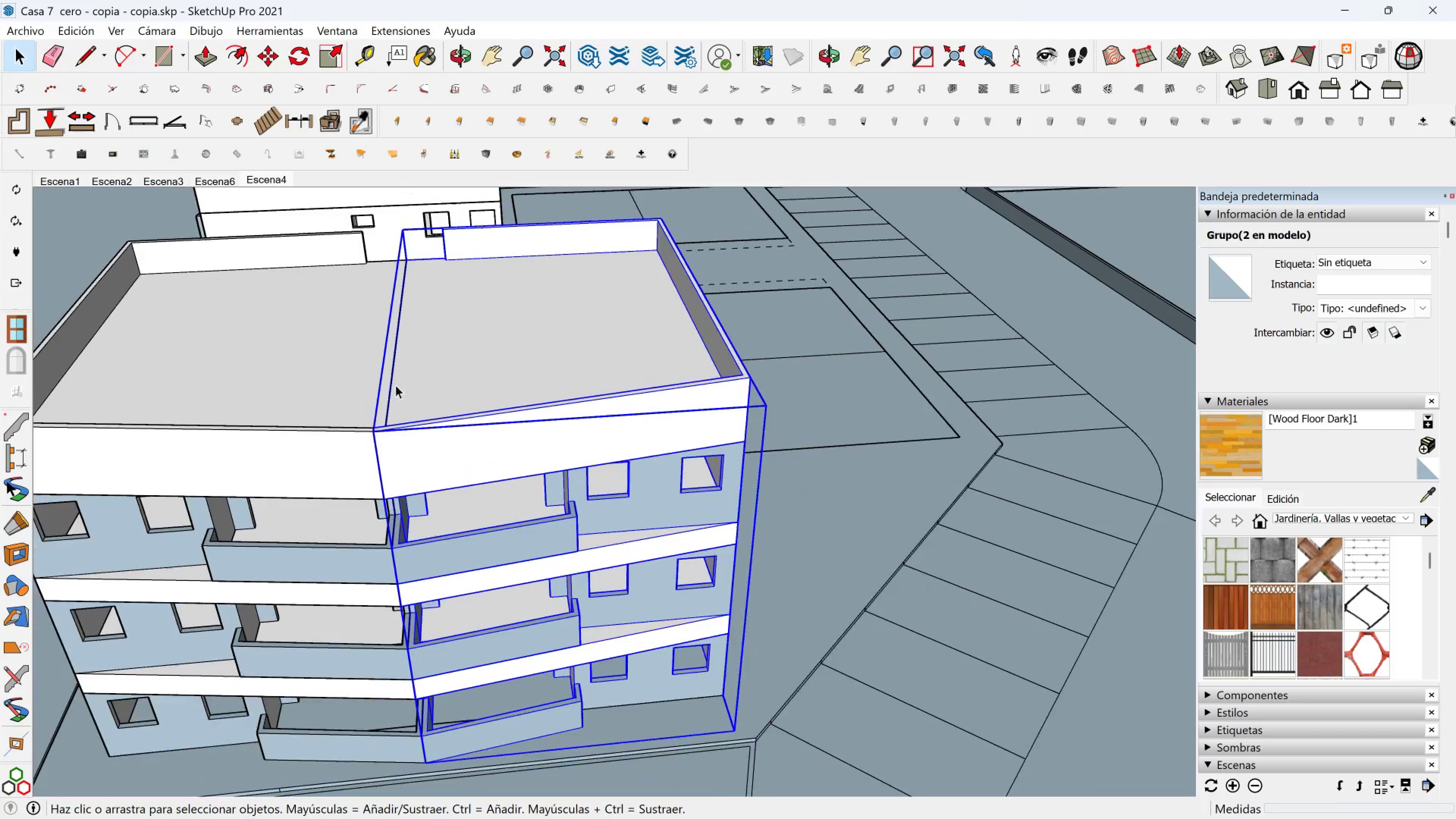 
hold_key(key=ShiftLeft, duration=0.3)
 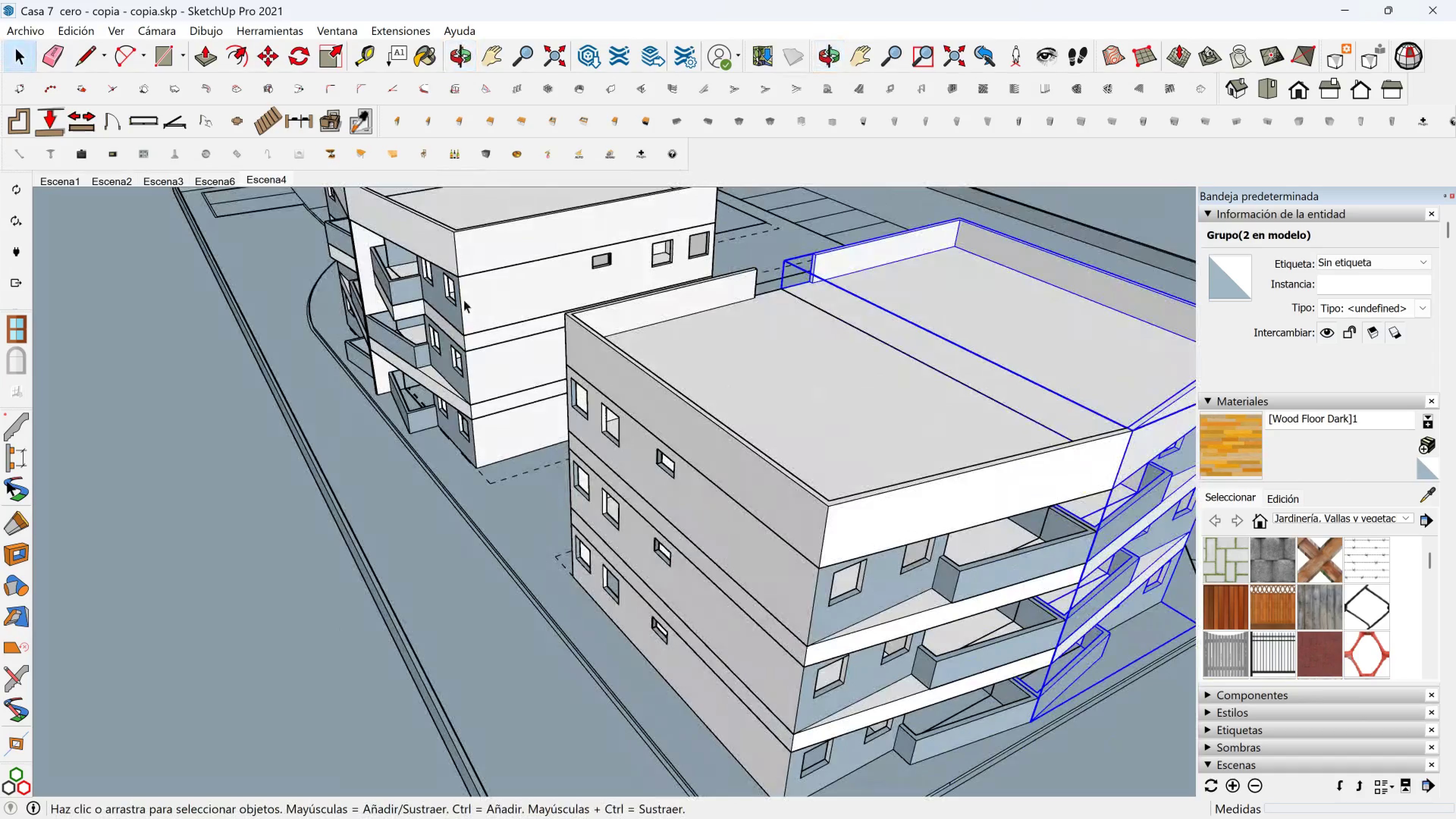 
scroll: coordinate [373, 234], scroll_direction: up, amount: 1.0
 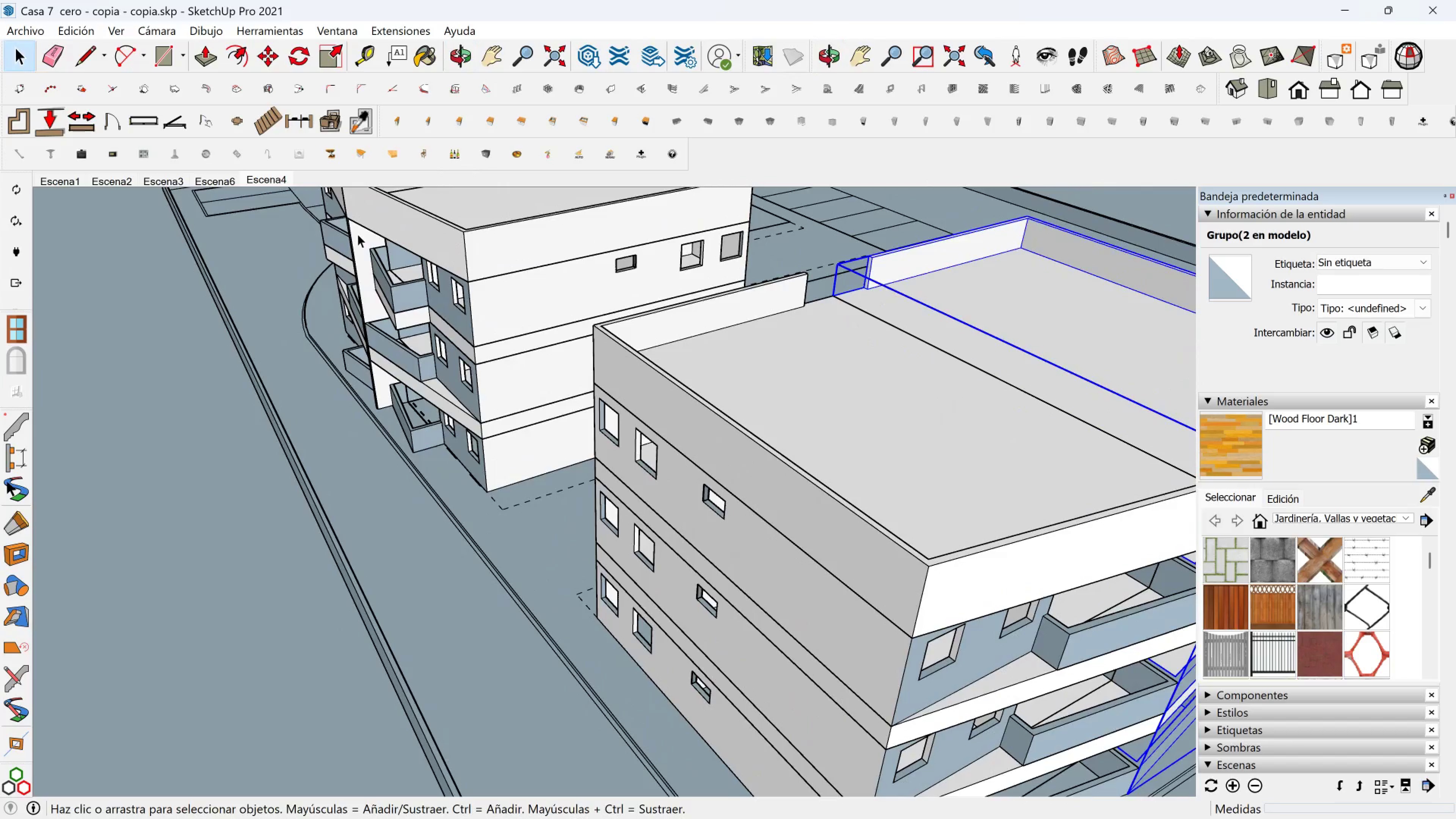 
left_click([358, 234])
 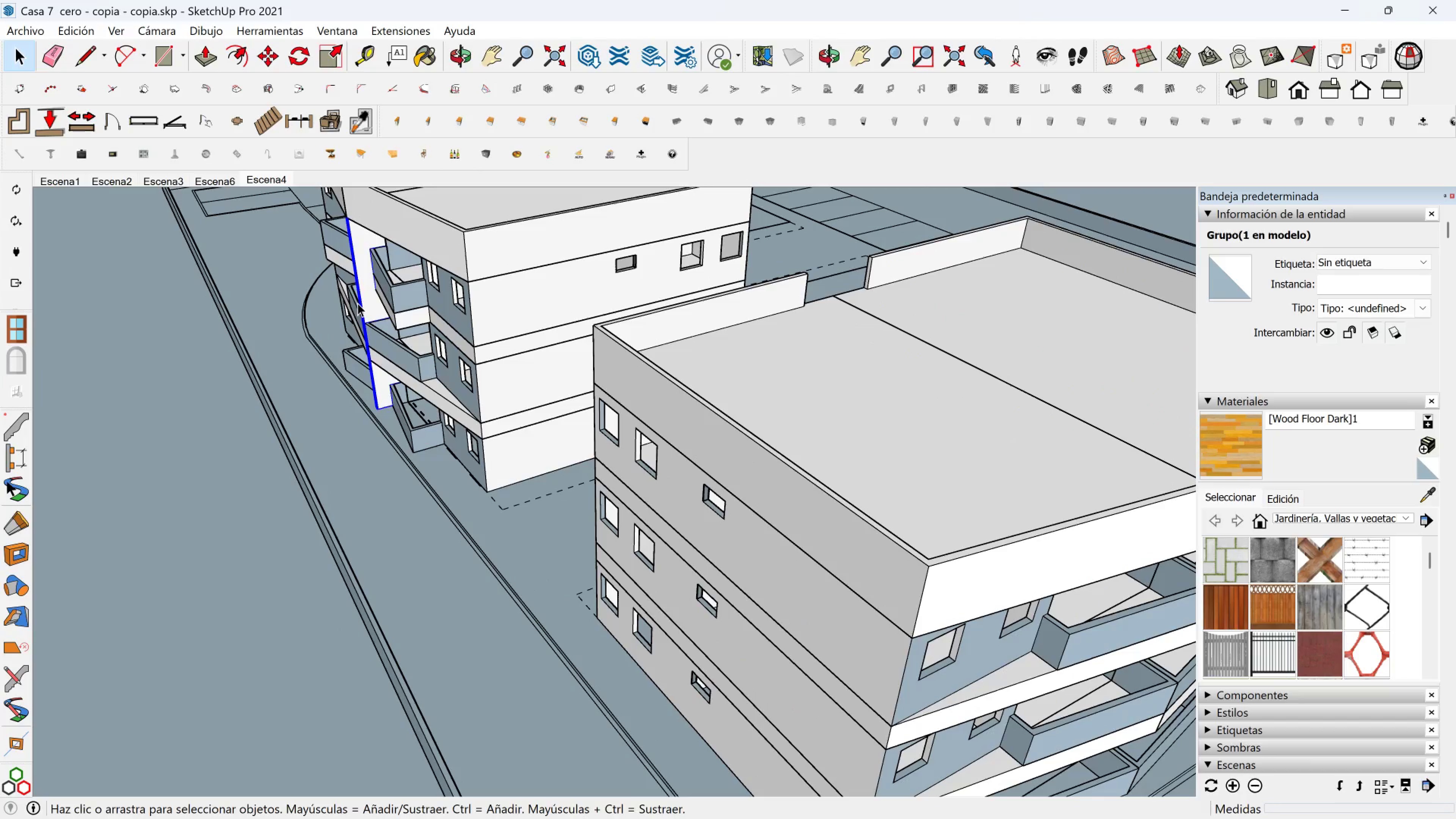 
key(M)
 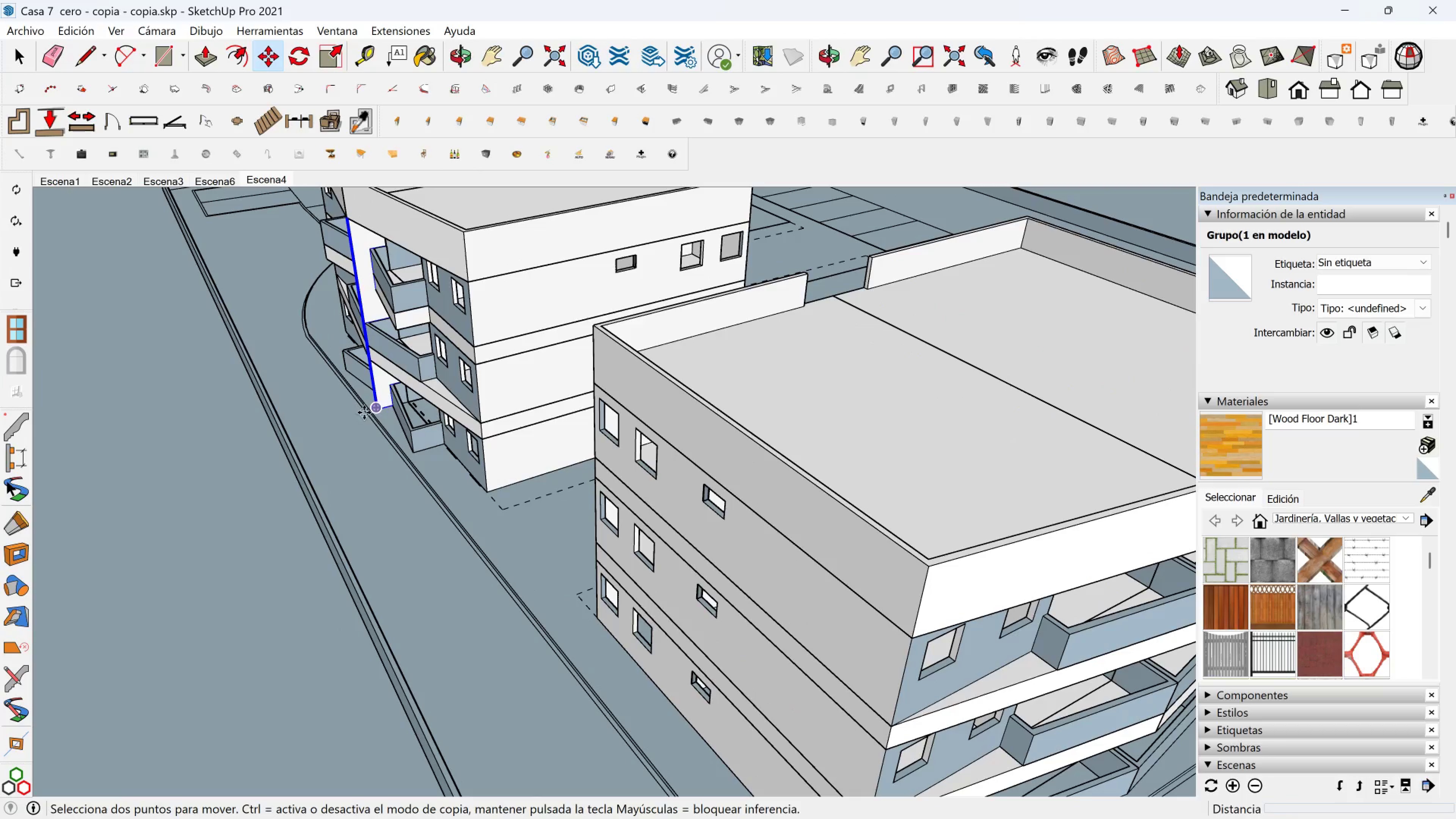 
left_click([369, 413])
 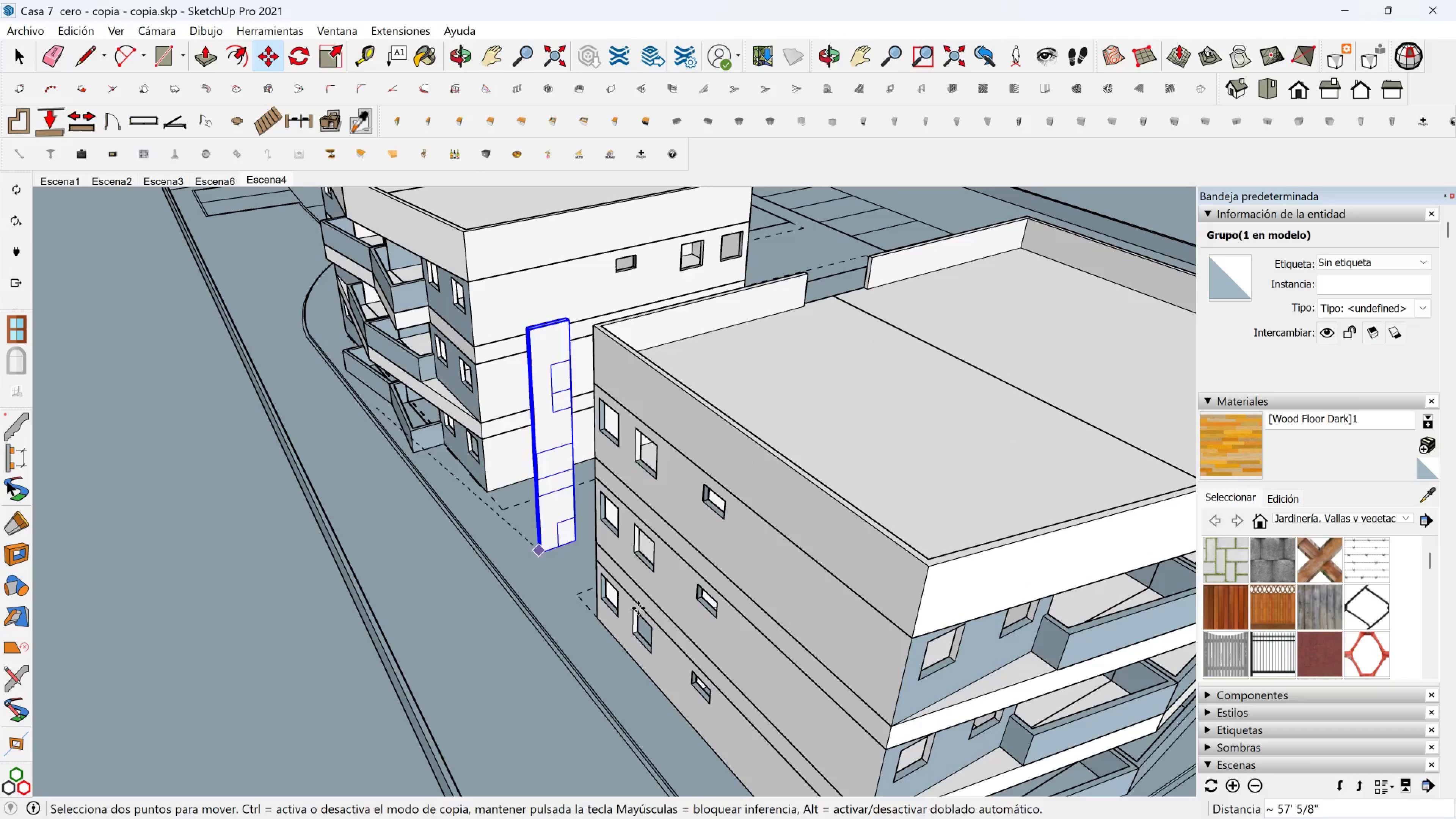 
key(Shift+ShiftLeft)
 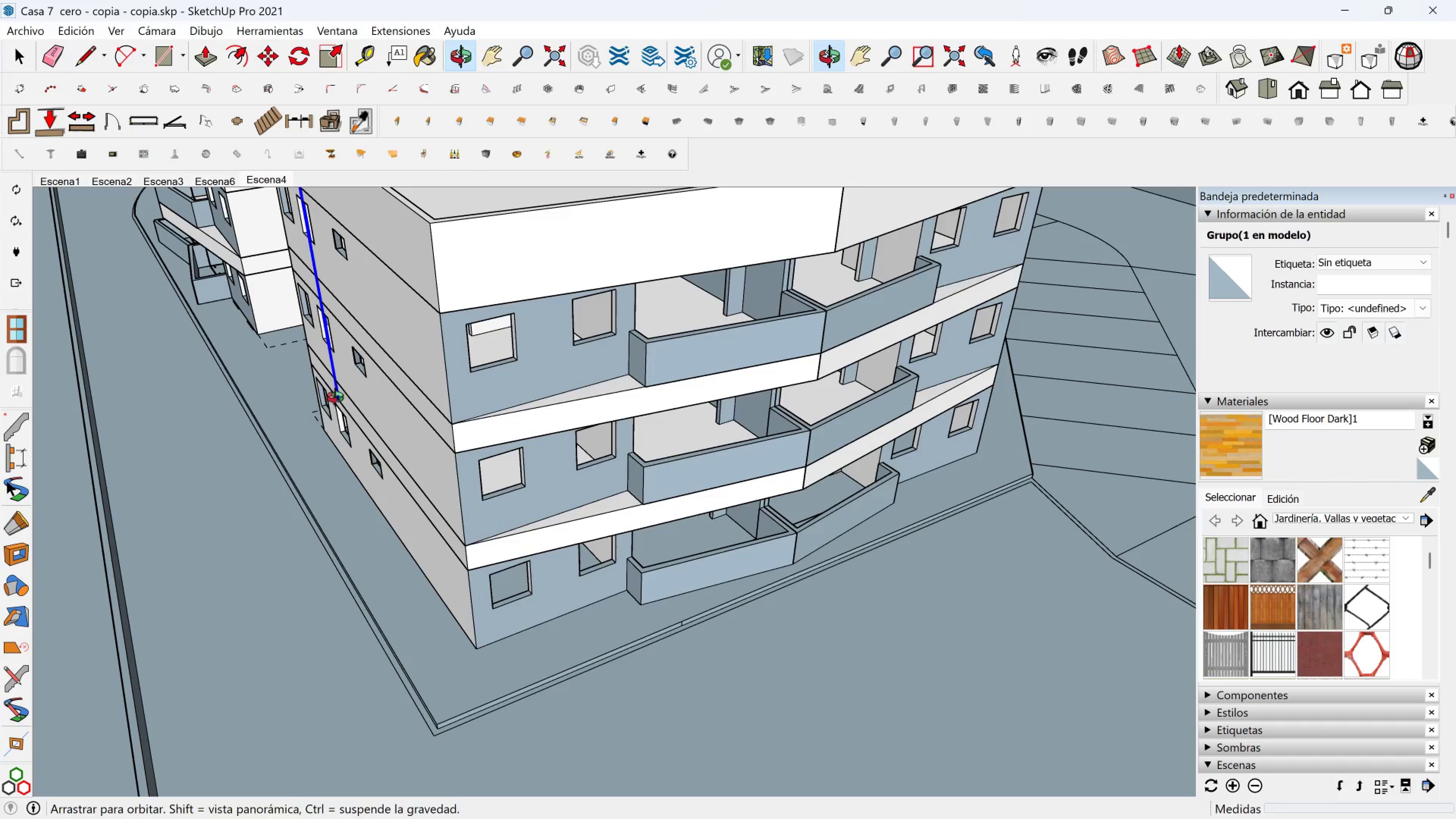 
key(Control+ControlLeft)
 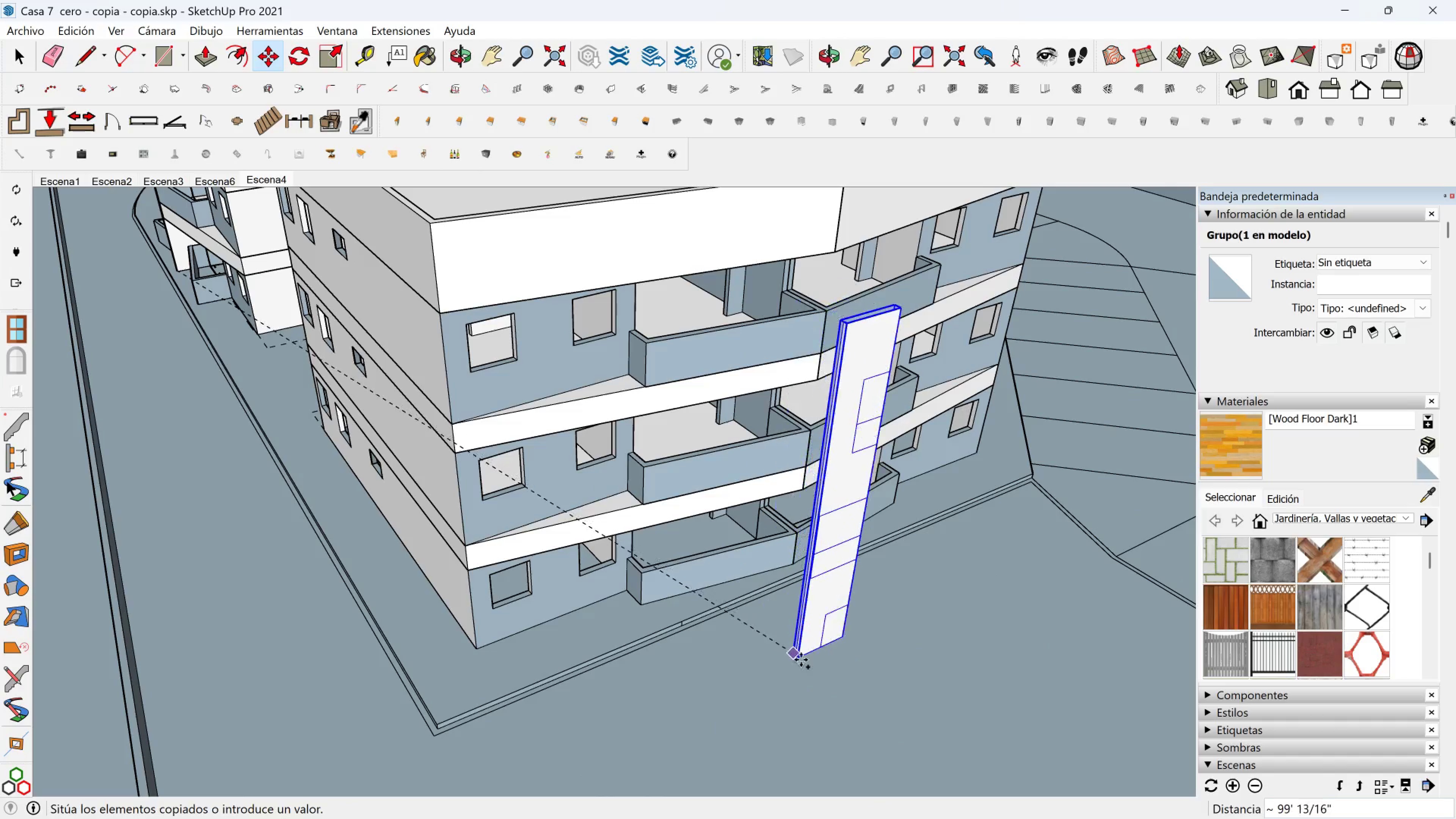 
left_click([802, 661])
 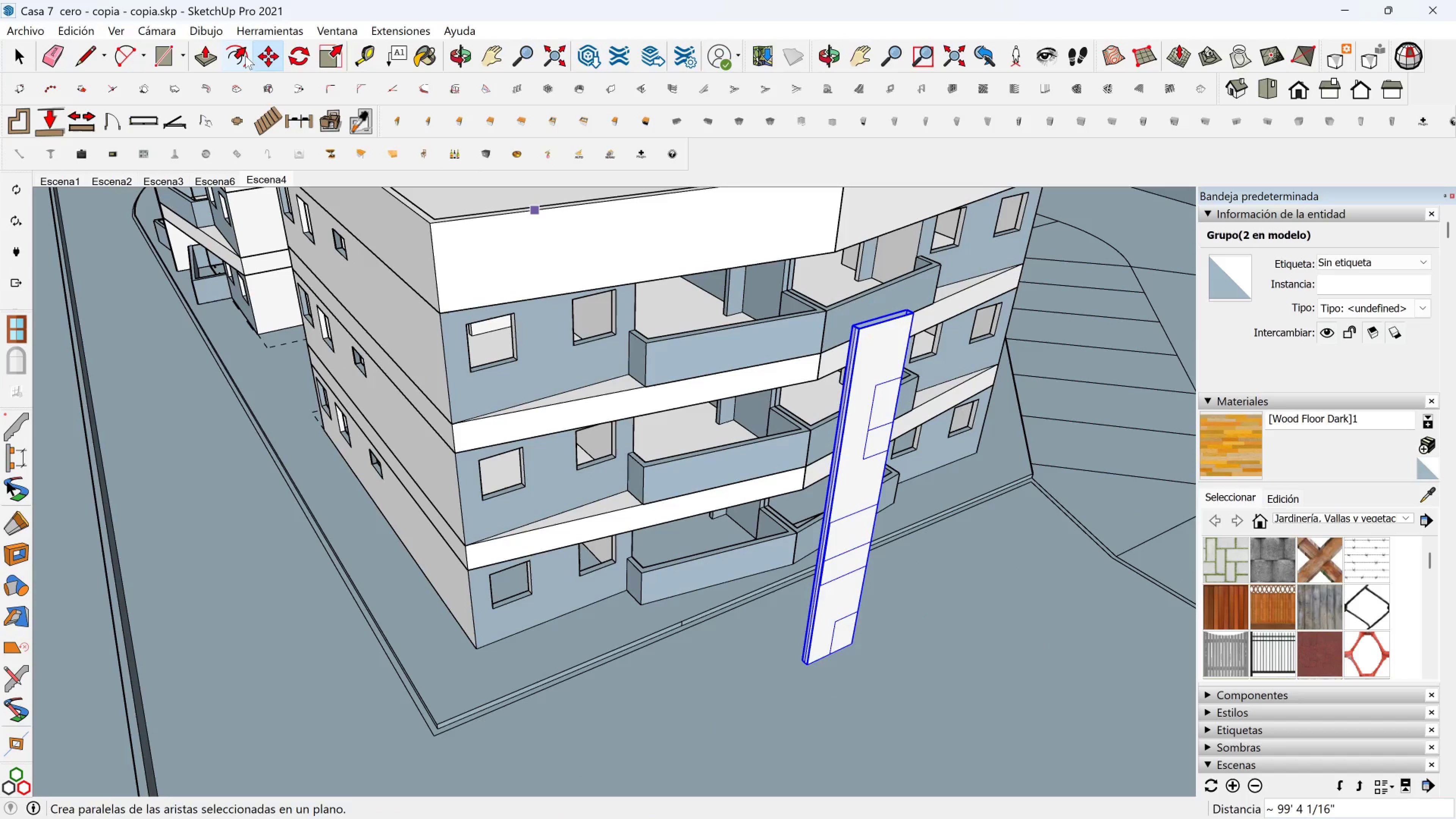 
left_click([295, 55])
 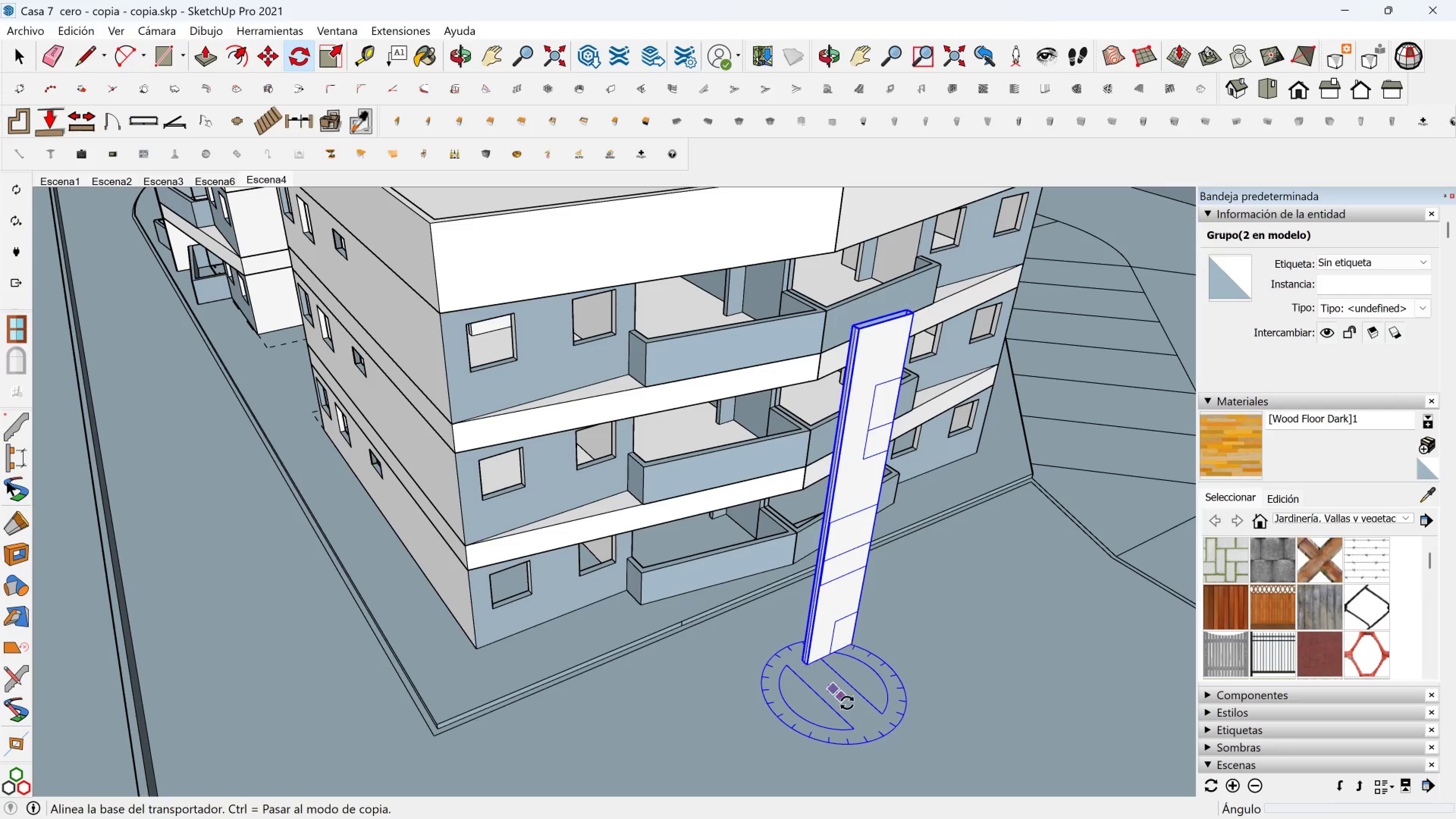 
double_click([849, 704])
 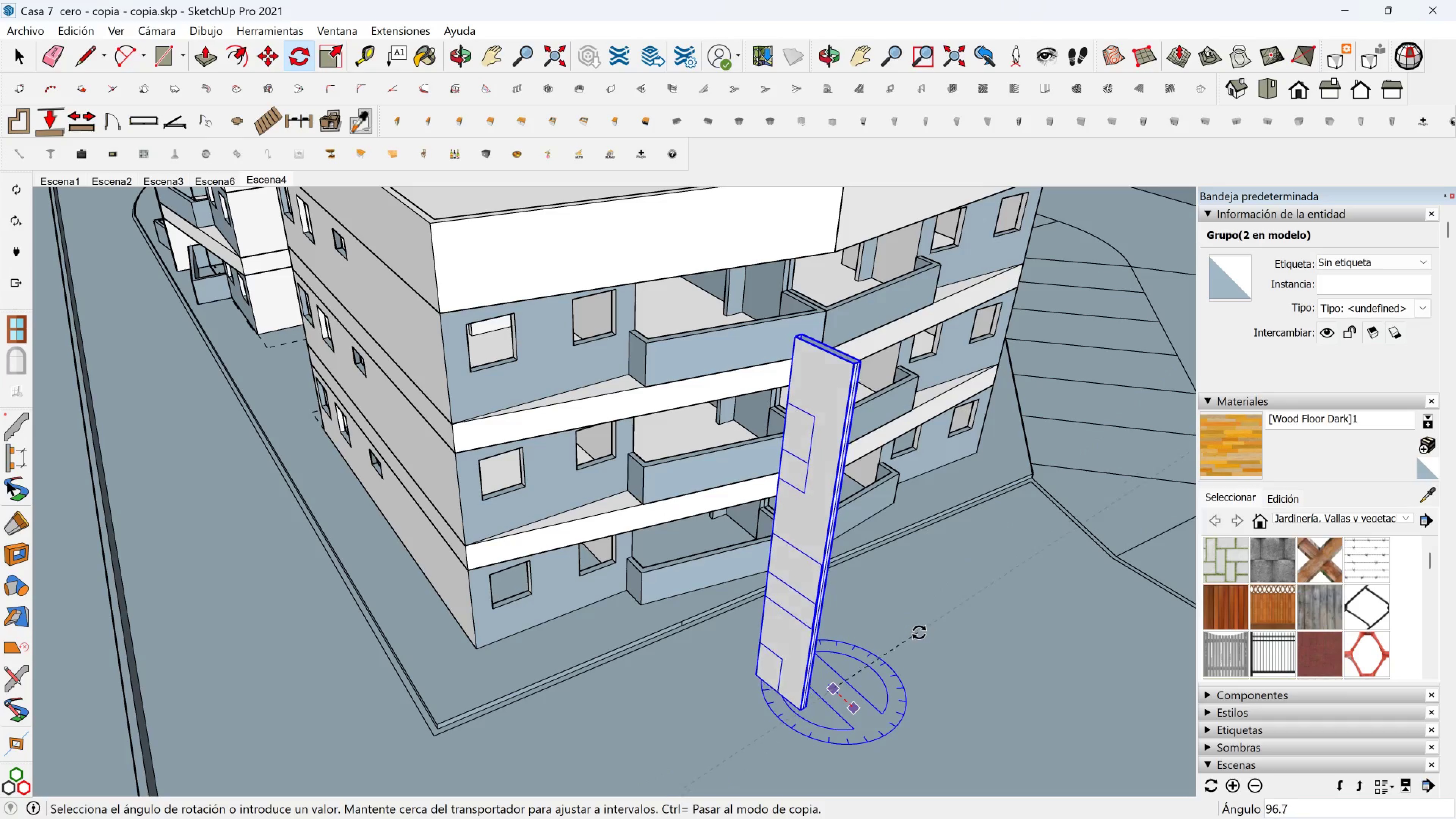 
left_click([921, 635])
 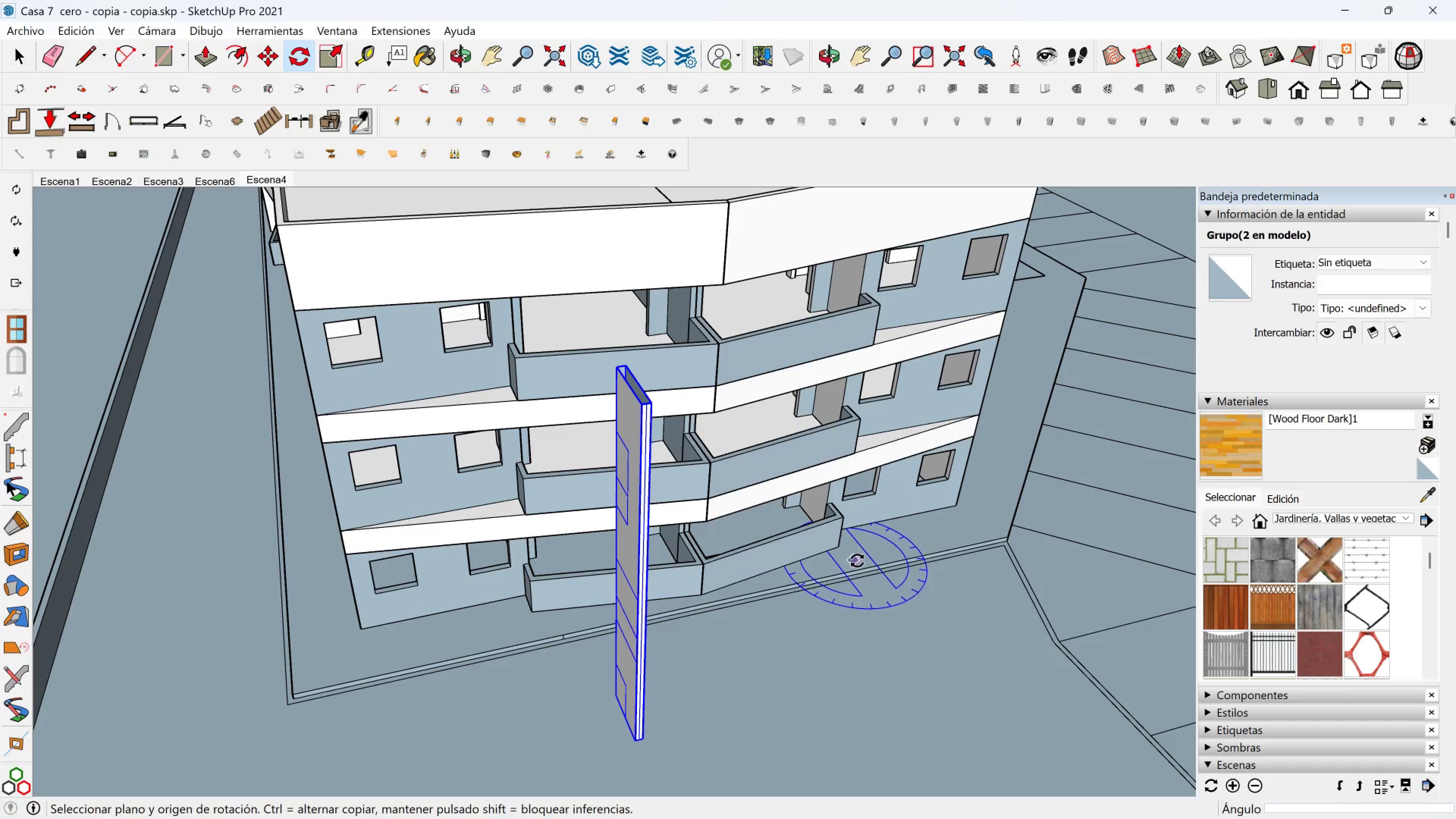 
key(M)
 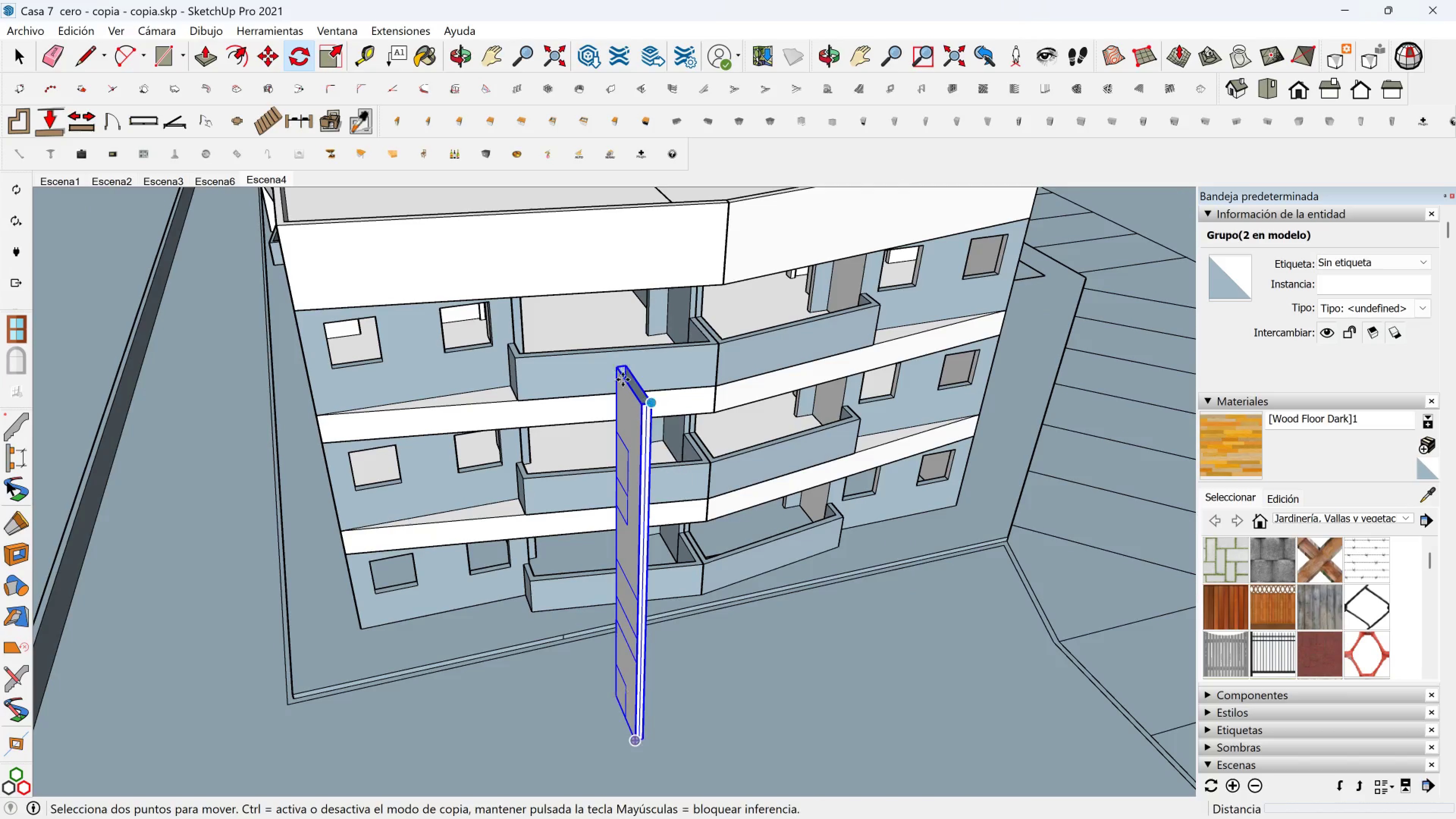 
scroll: coordinate [650, 427], scroll_direction: up, amount: 6.0
 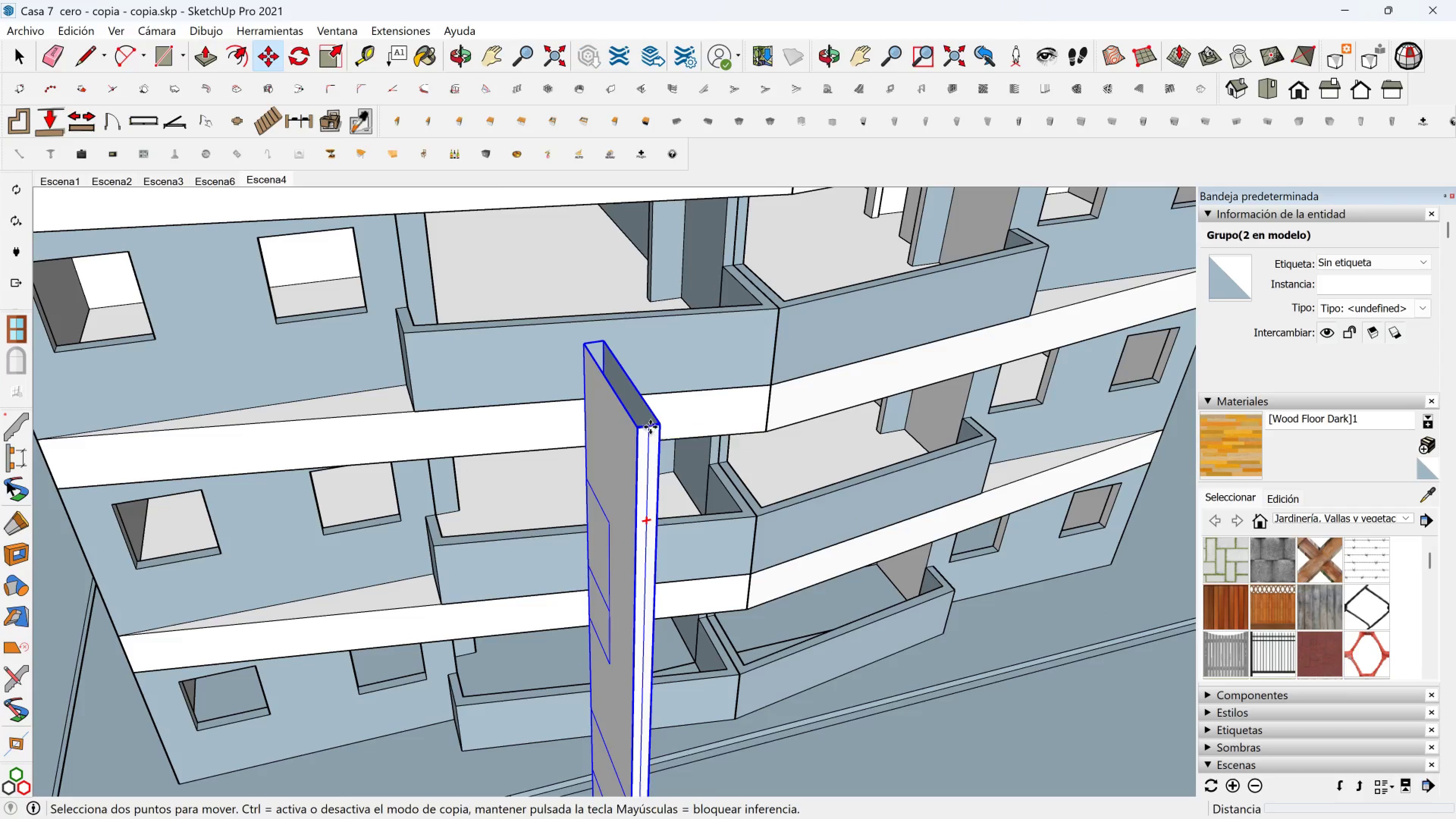 
left_click([650, 427])
 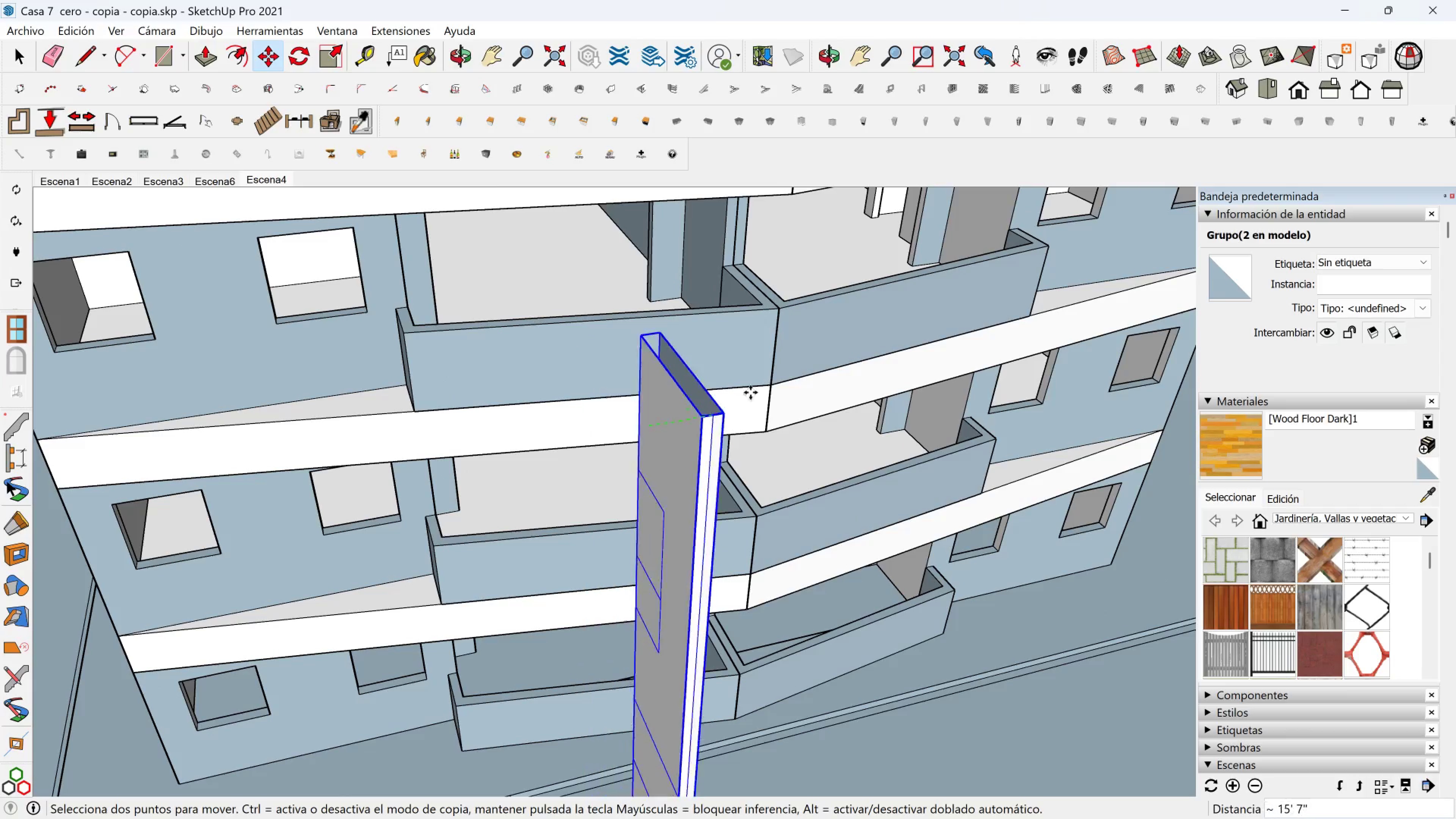 
hold_key(key=ShiftLeft, duration=0.37)
 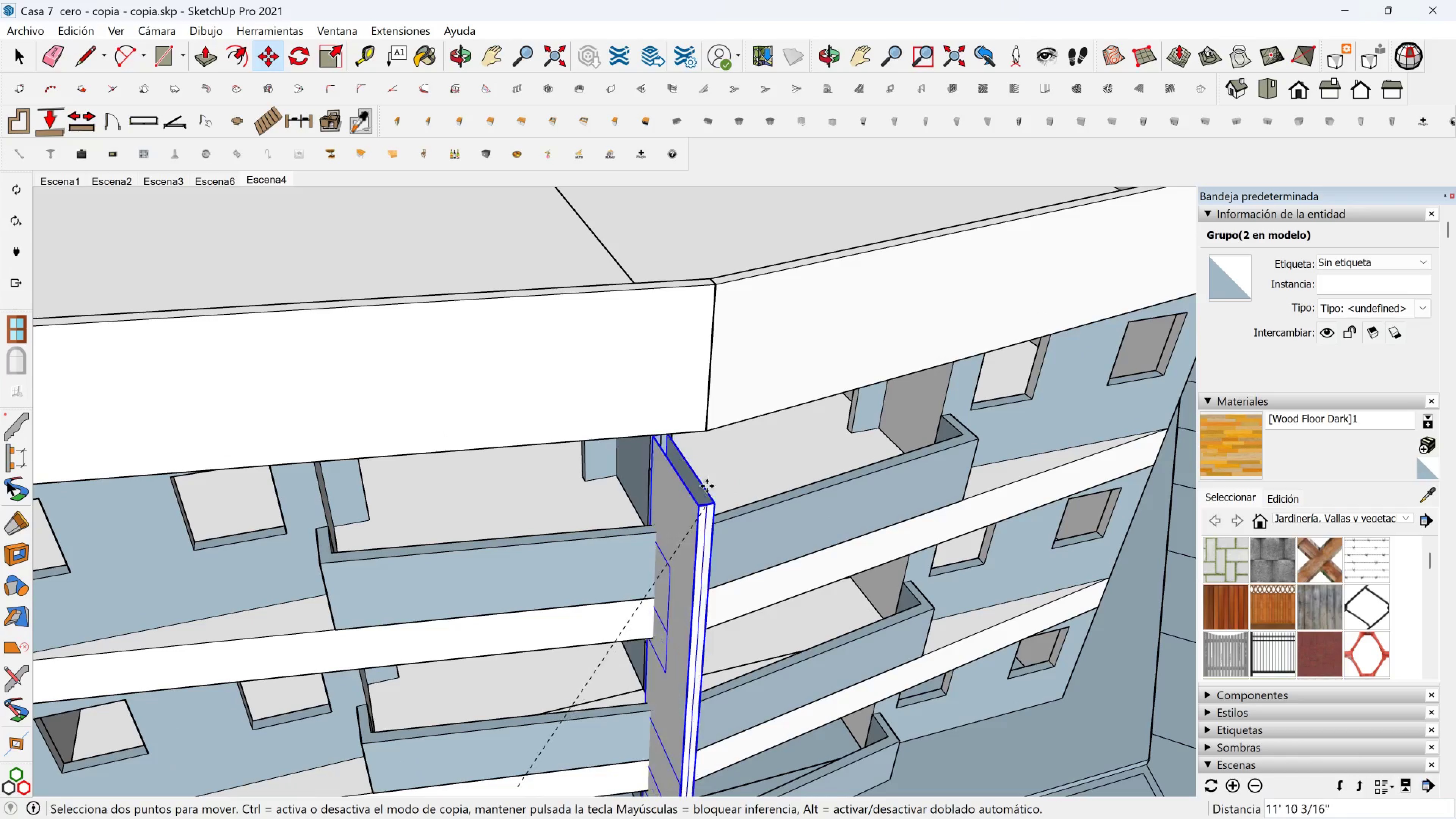 
scroll: coordinate [704, 472], scroll_direction: up, amount: 2.0
 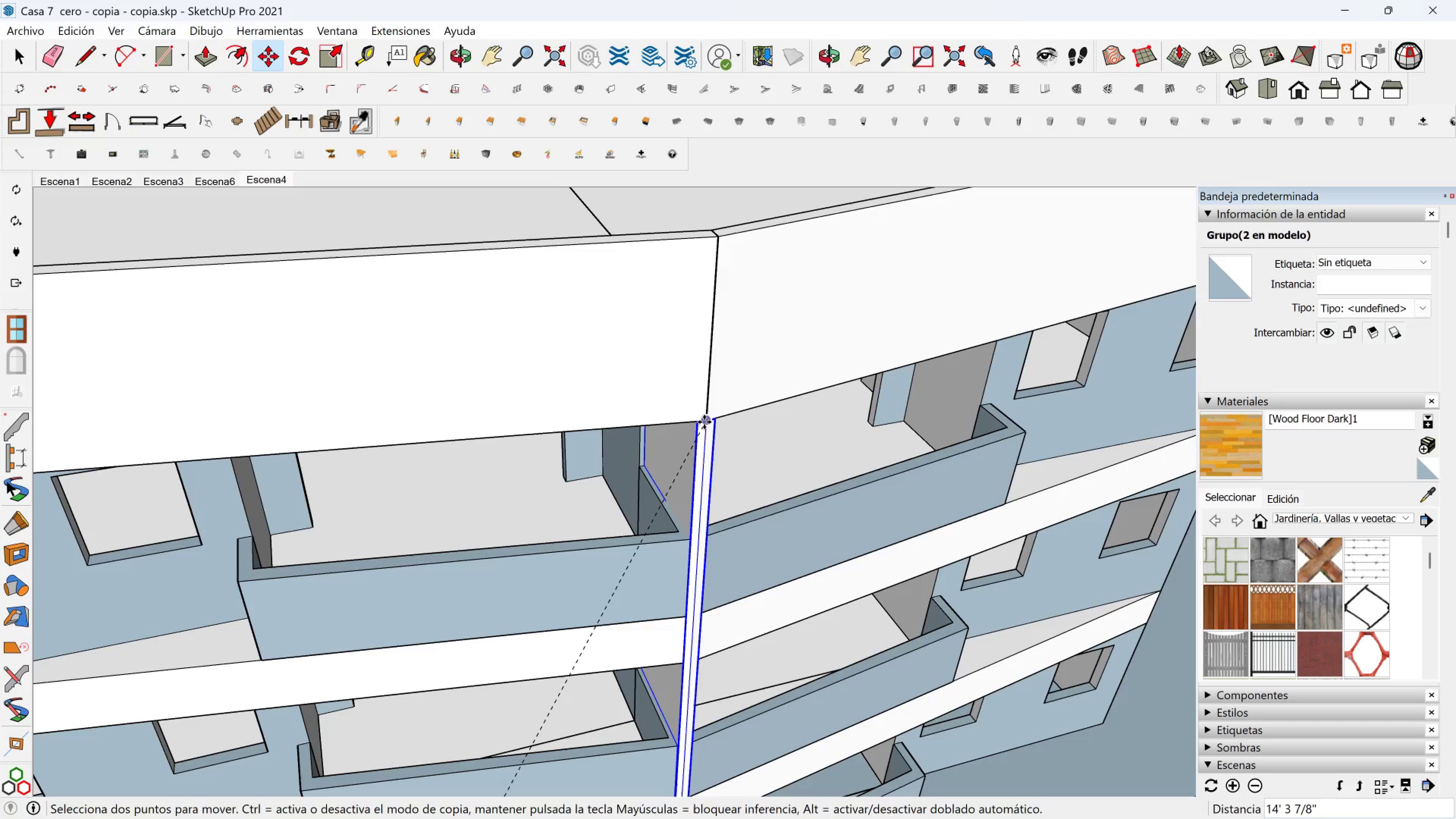 
left_click([704, 422])
 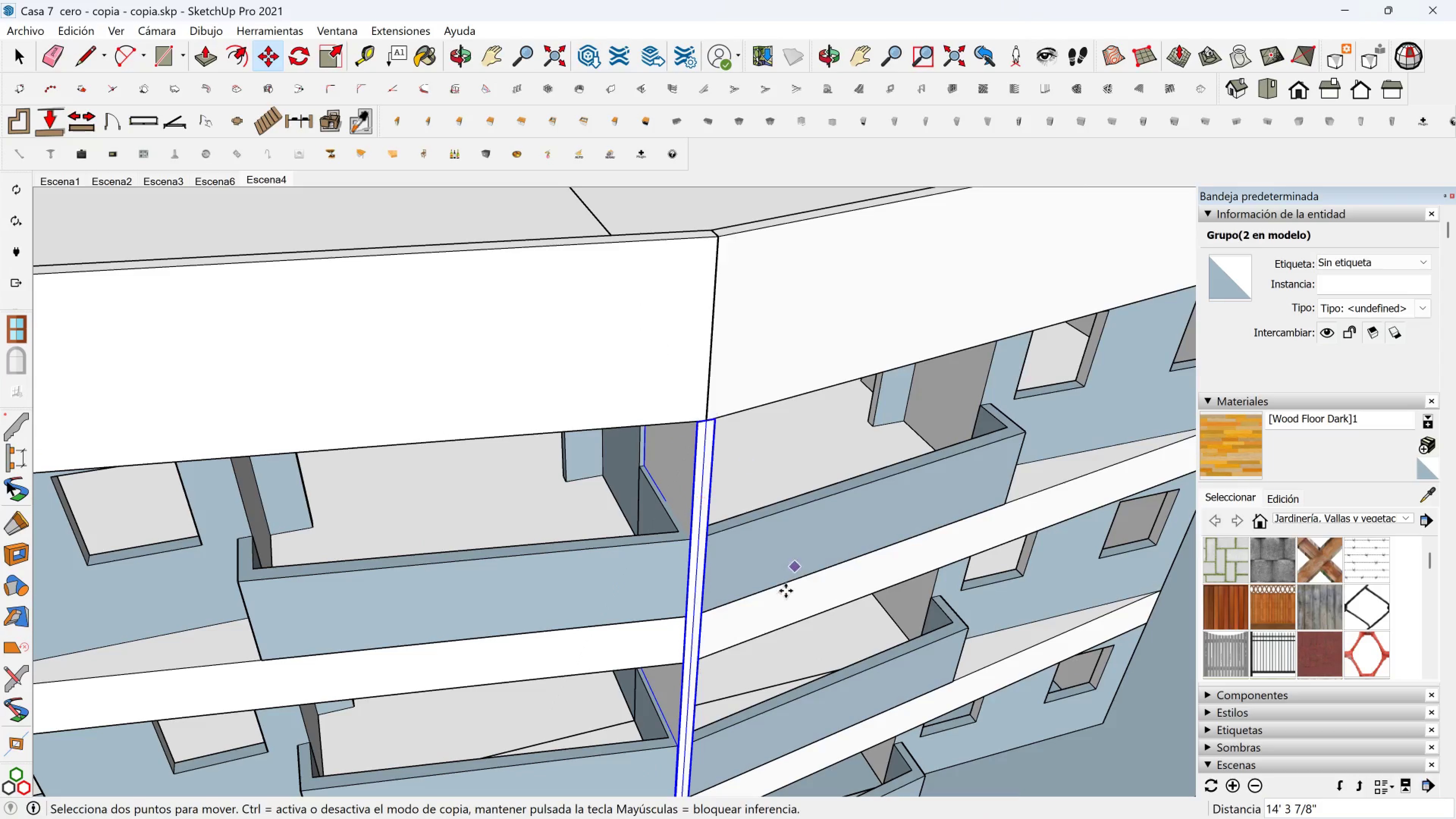 
hold_key(key=ShiftLeft, duration=0.43)
 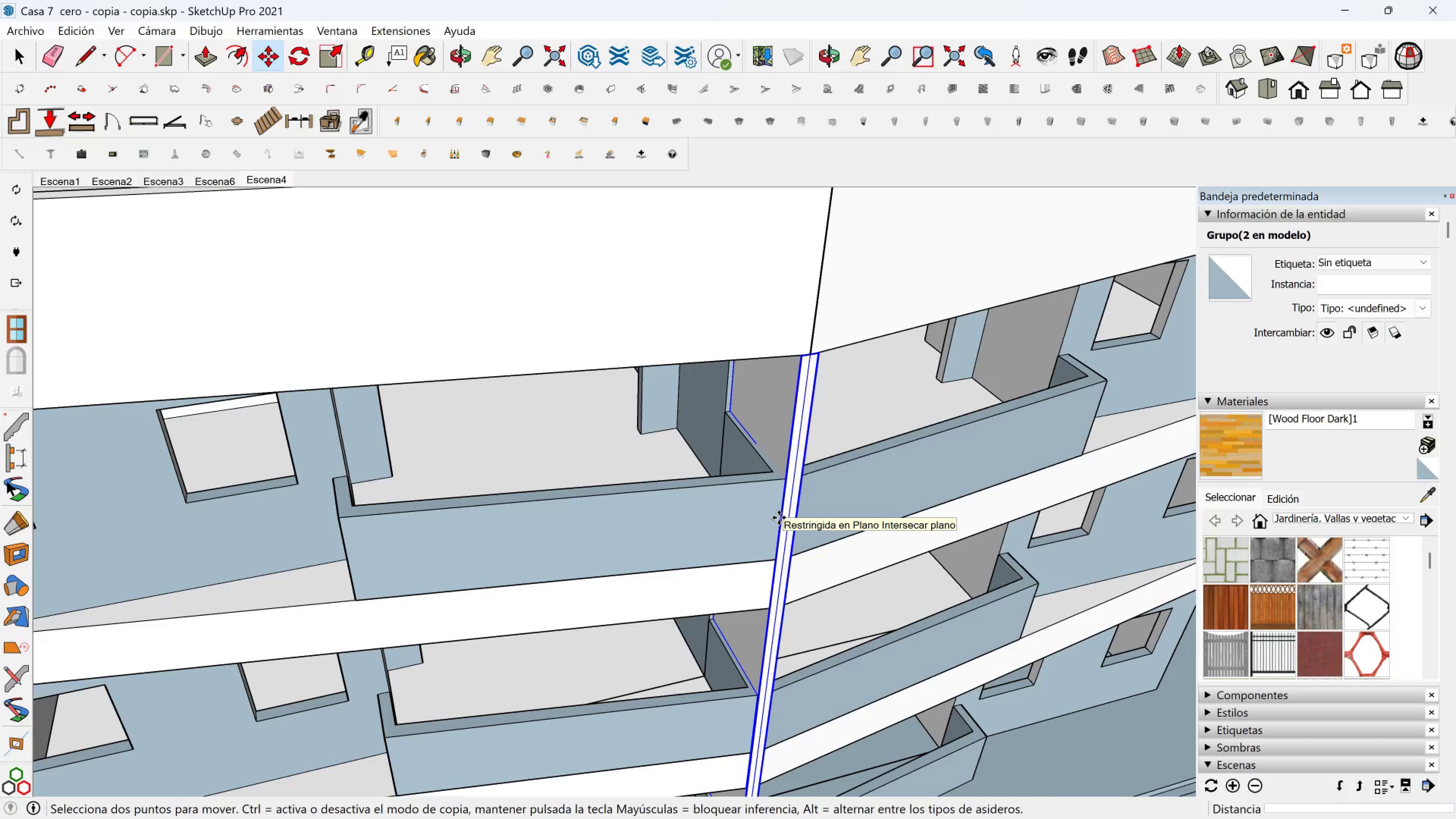 
mouse_move([778, 488])
 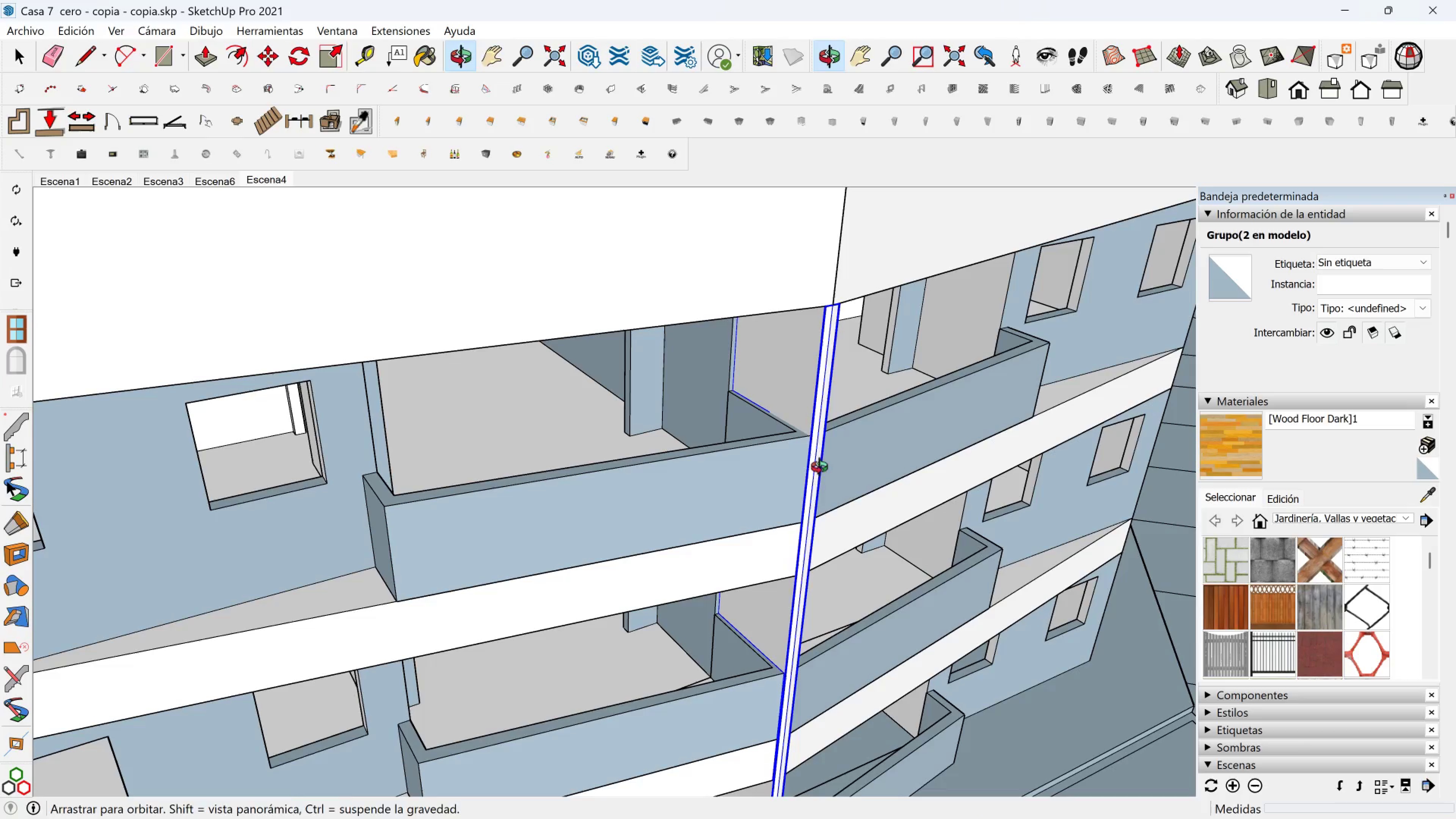 
scroll: coordinate [814, 469], scroll_direction: down, amount: 2.0
 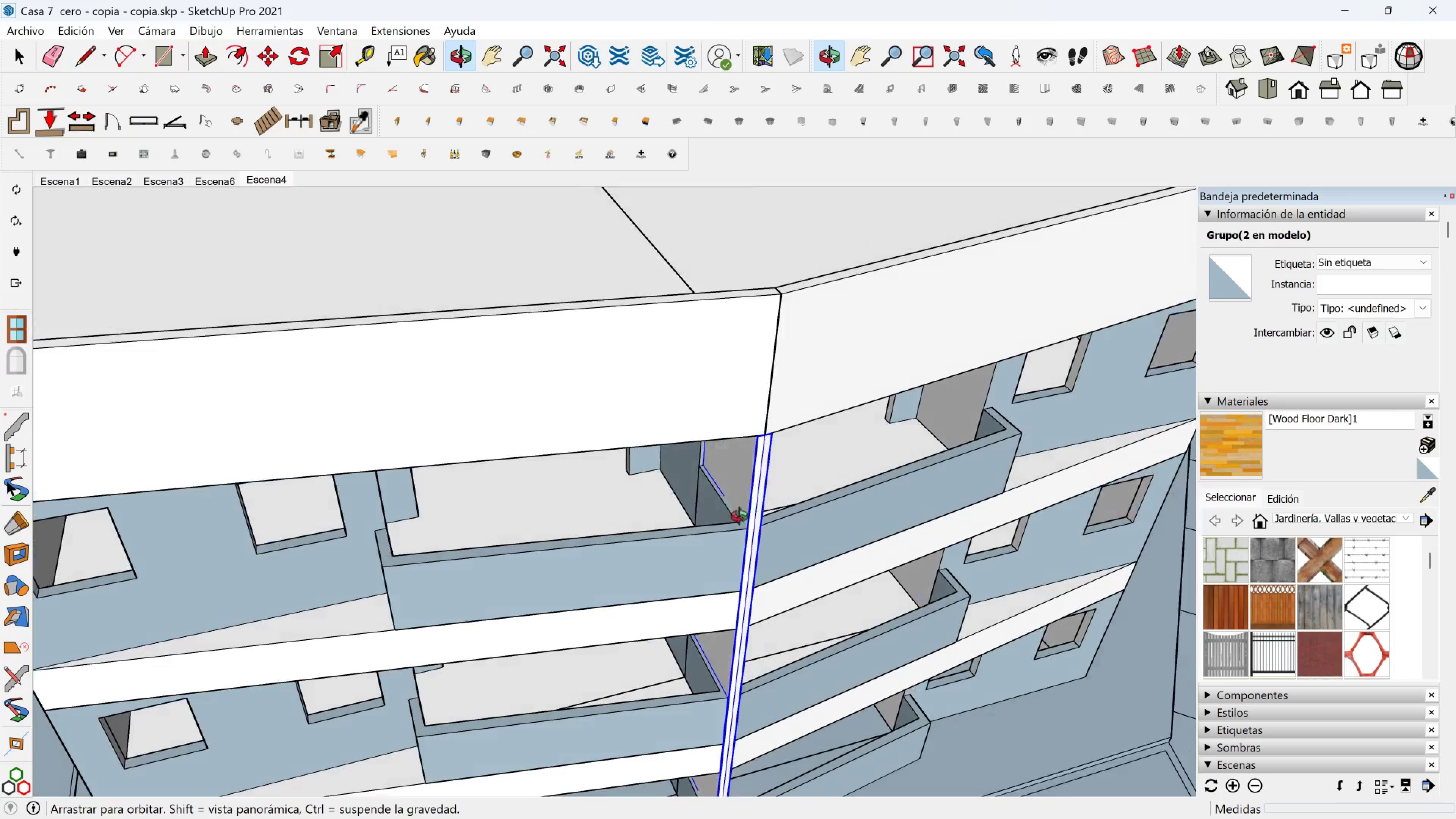 
key(Space)
 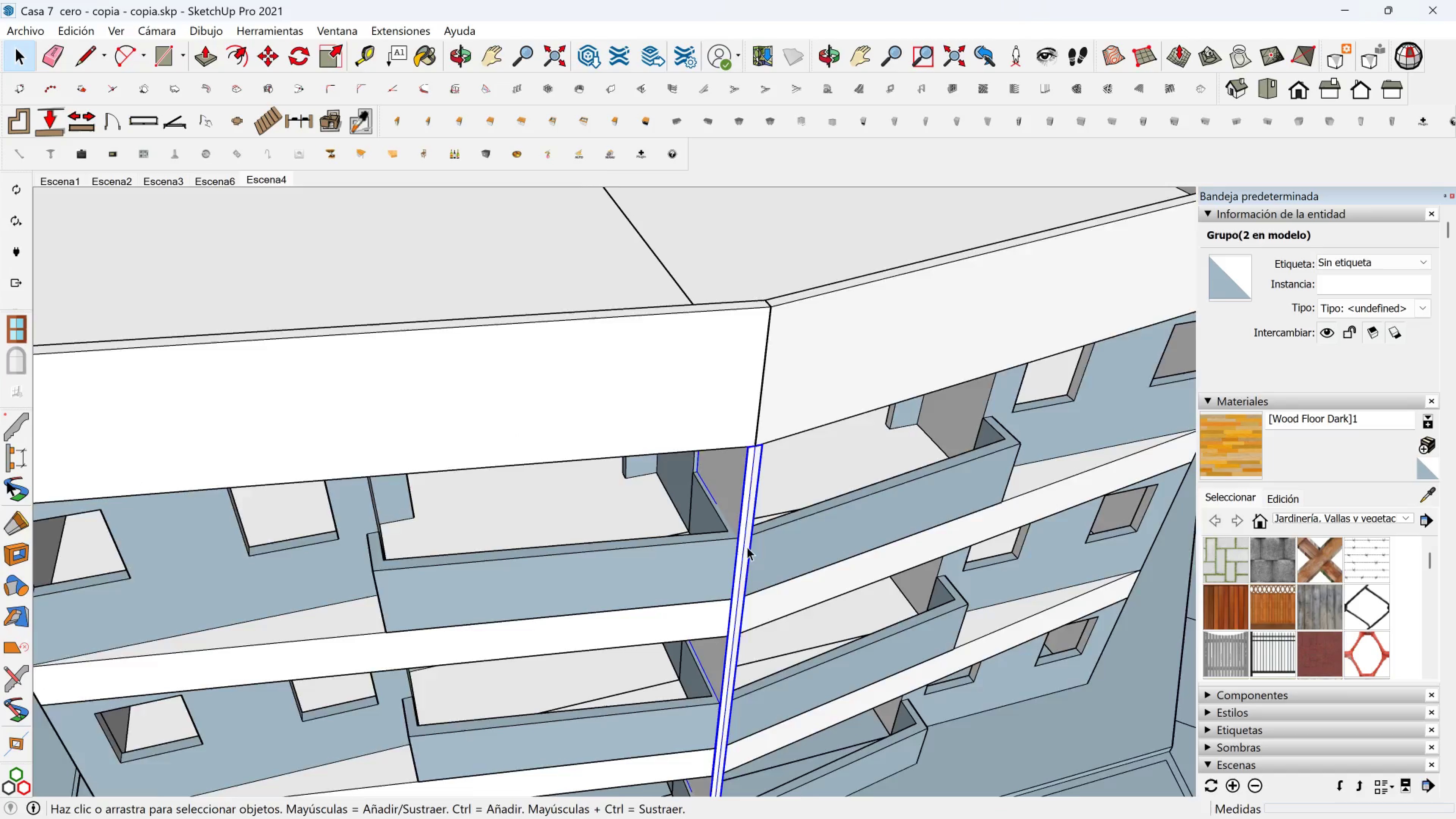 
scroll: coordinate [754, 610], scroll_direction: down, amount: 4.0
 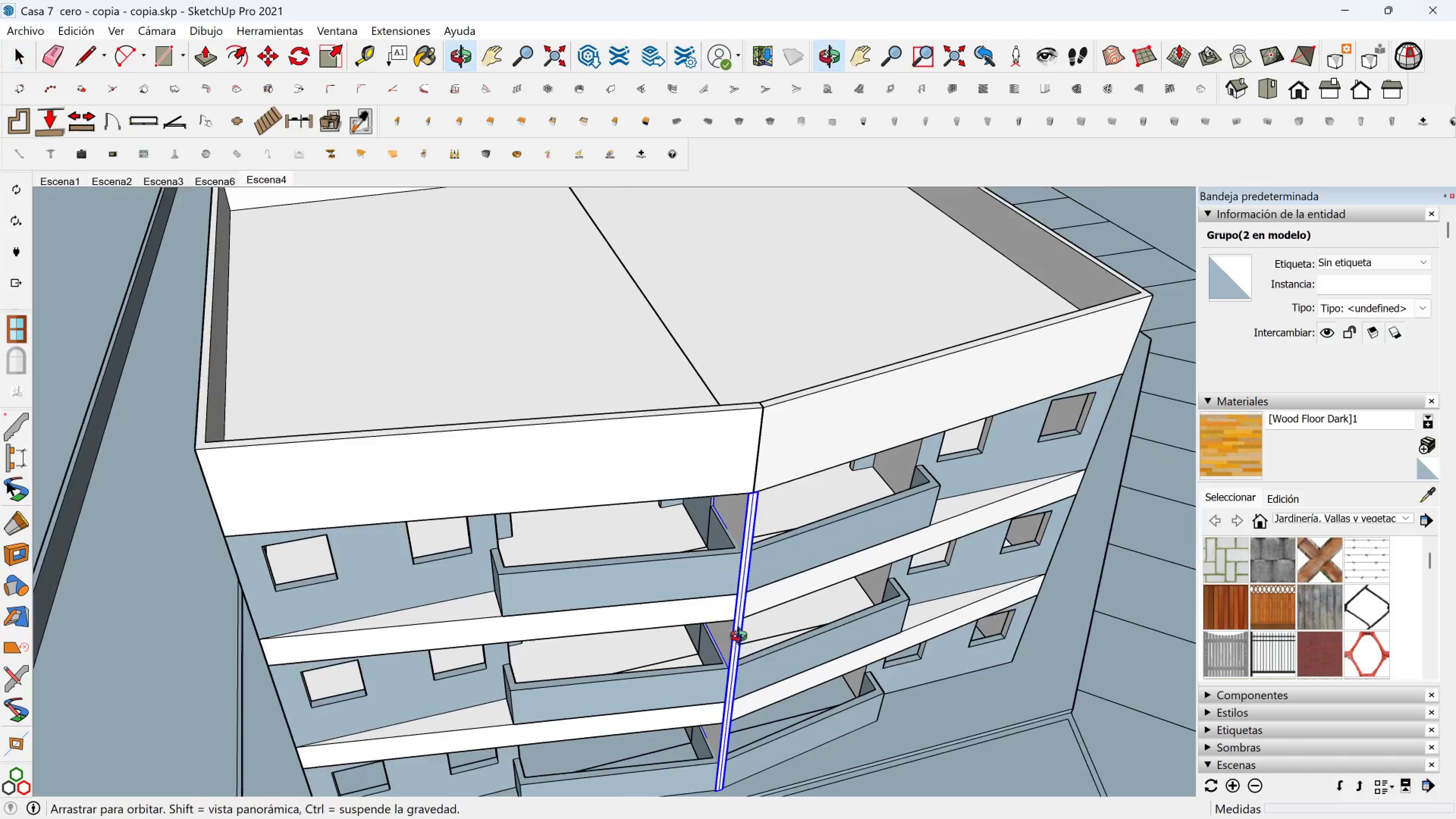 
hold_key(key=ShiftLeft, duration=0.47)
 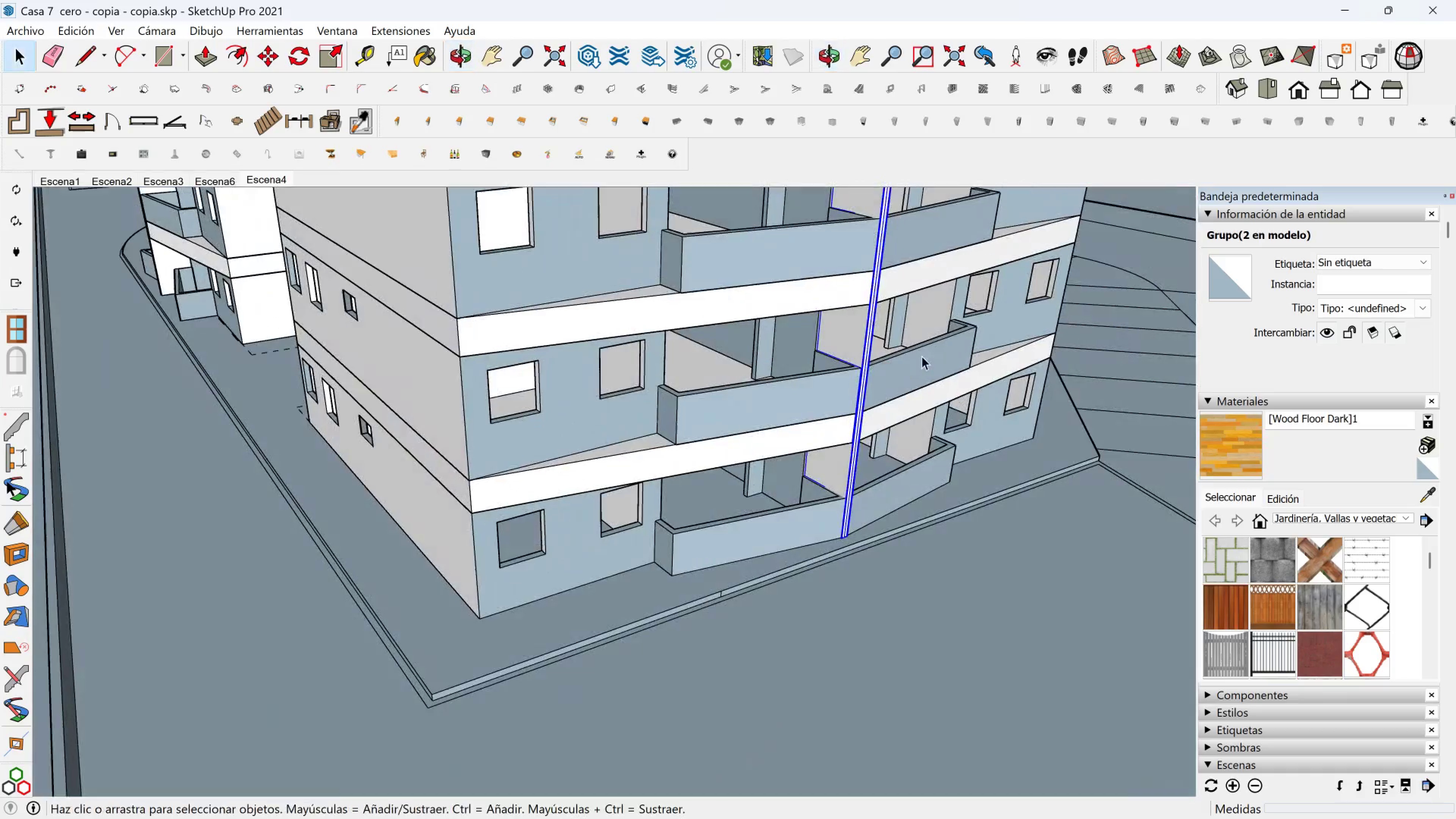 
key(Shift+ShiftLeft)
 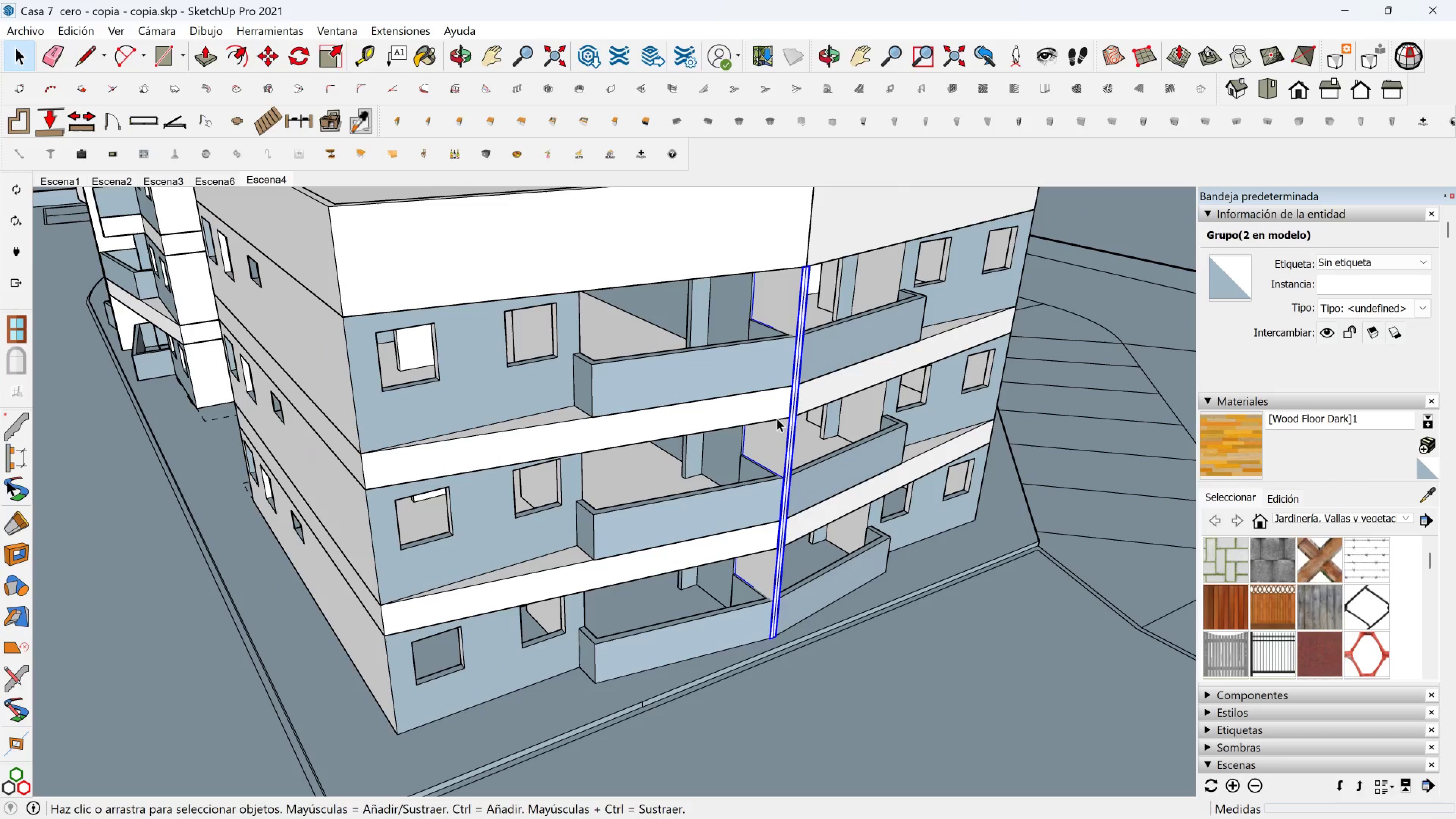 
hold_key(key=ControlLeft, duration=0.44)
 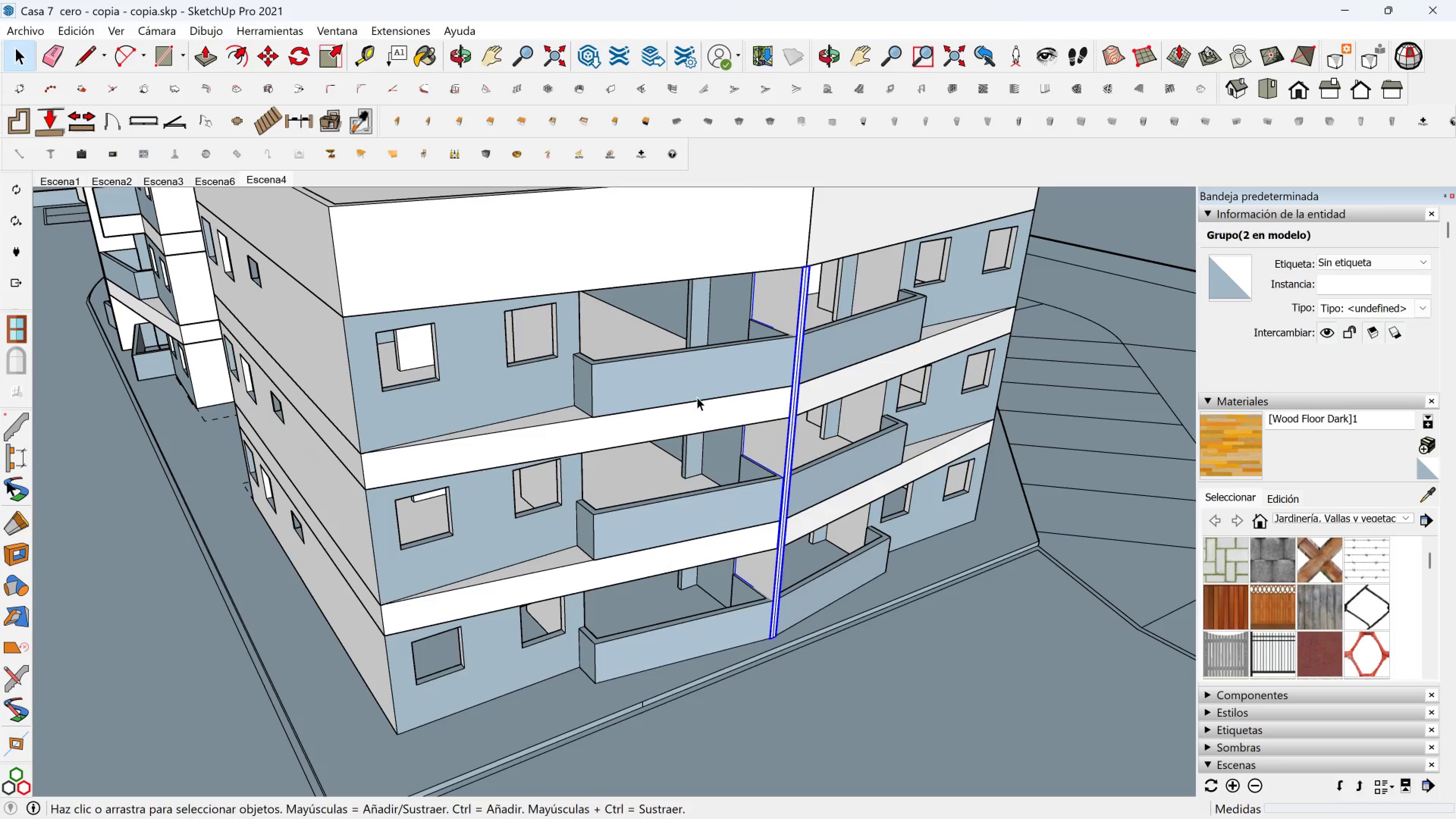 
hold_key(key=ControlLeft, duration=0.4)
left_click([697, 397])
 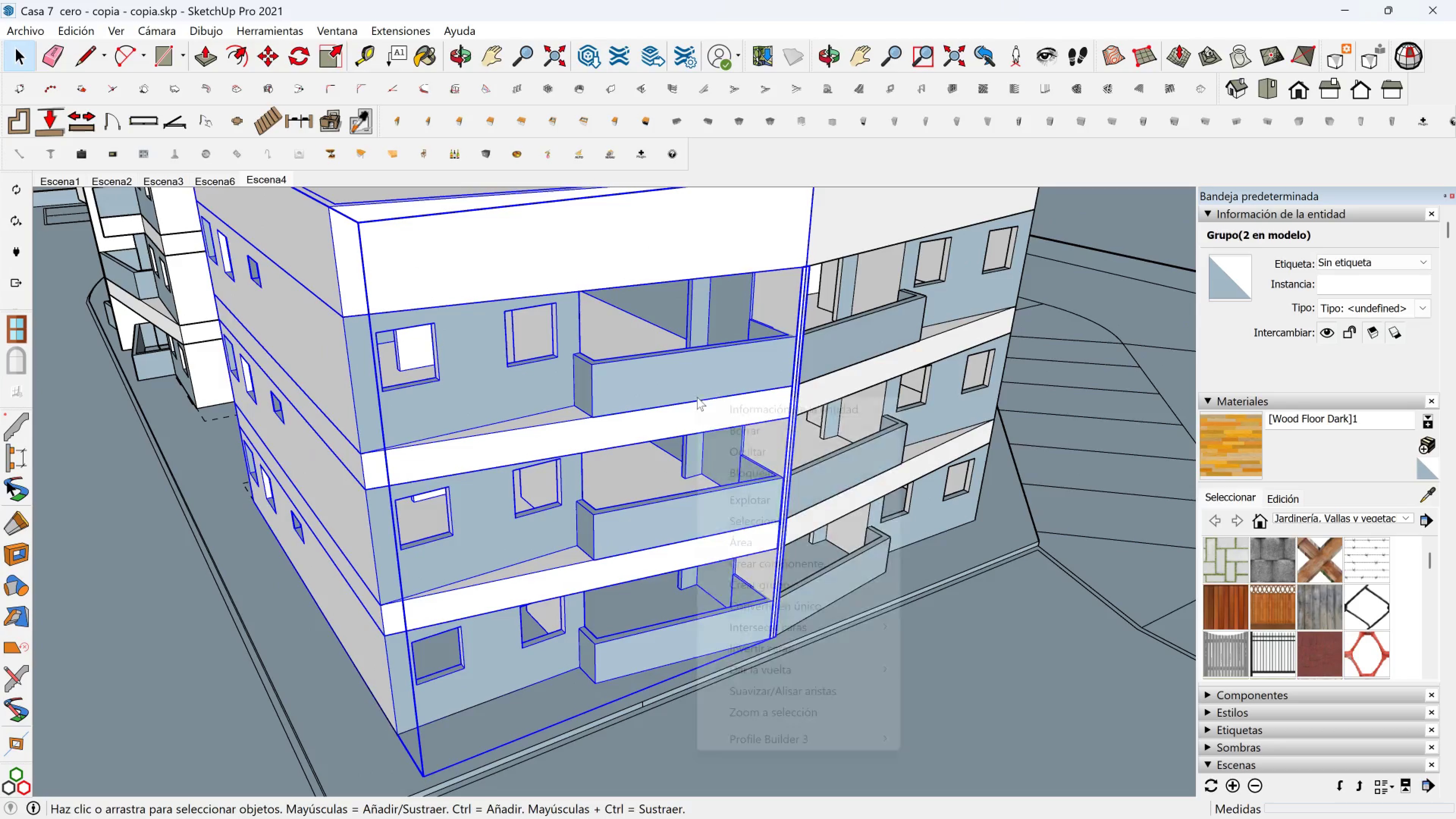 
right_click([697, 397])
 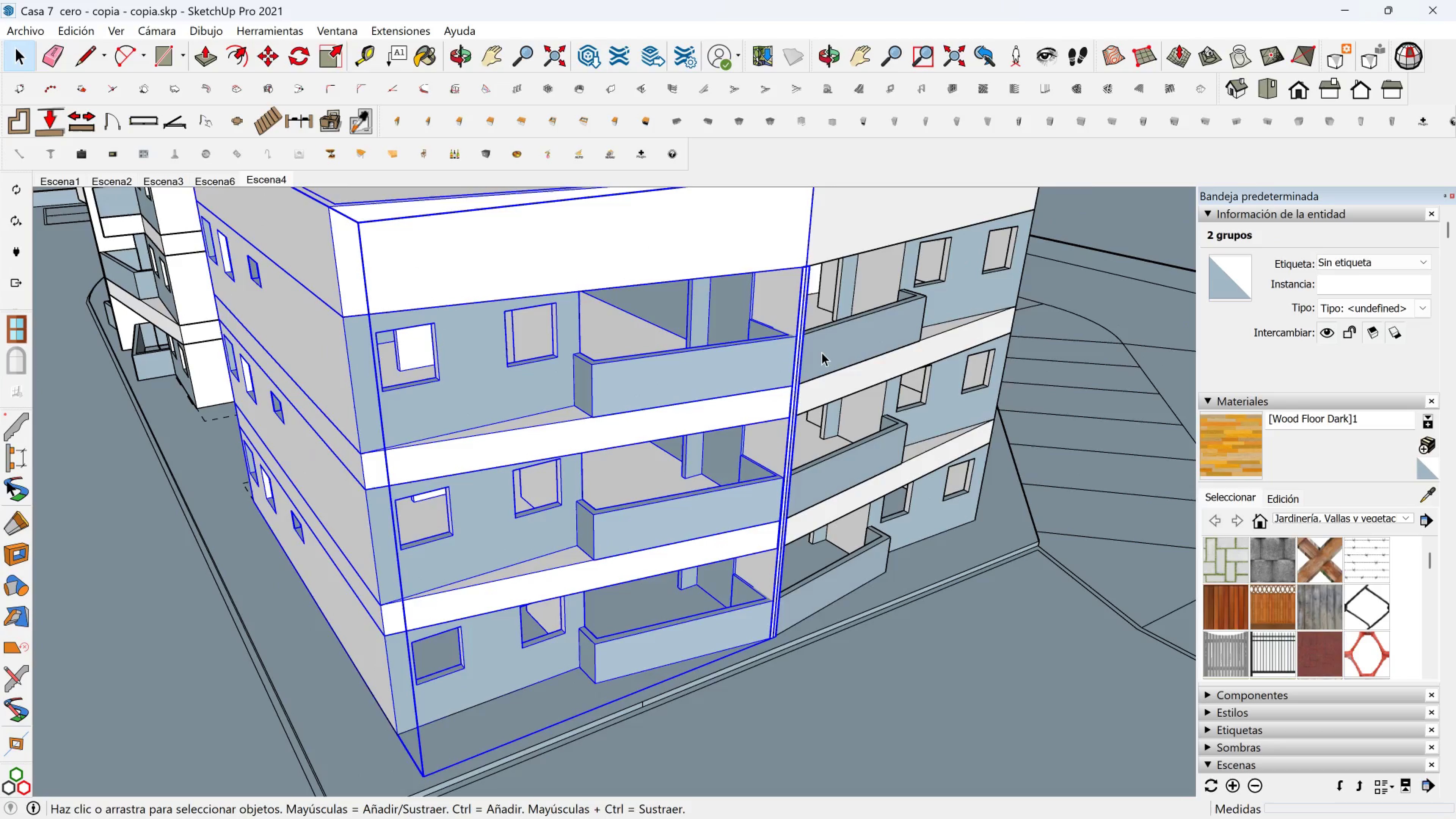 
left_click([822, 352])
 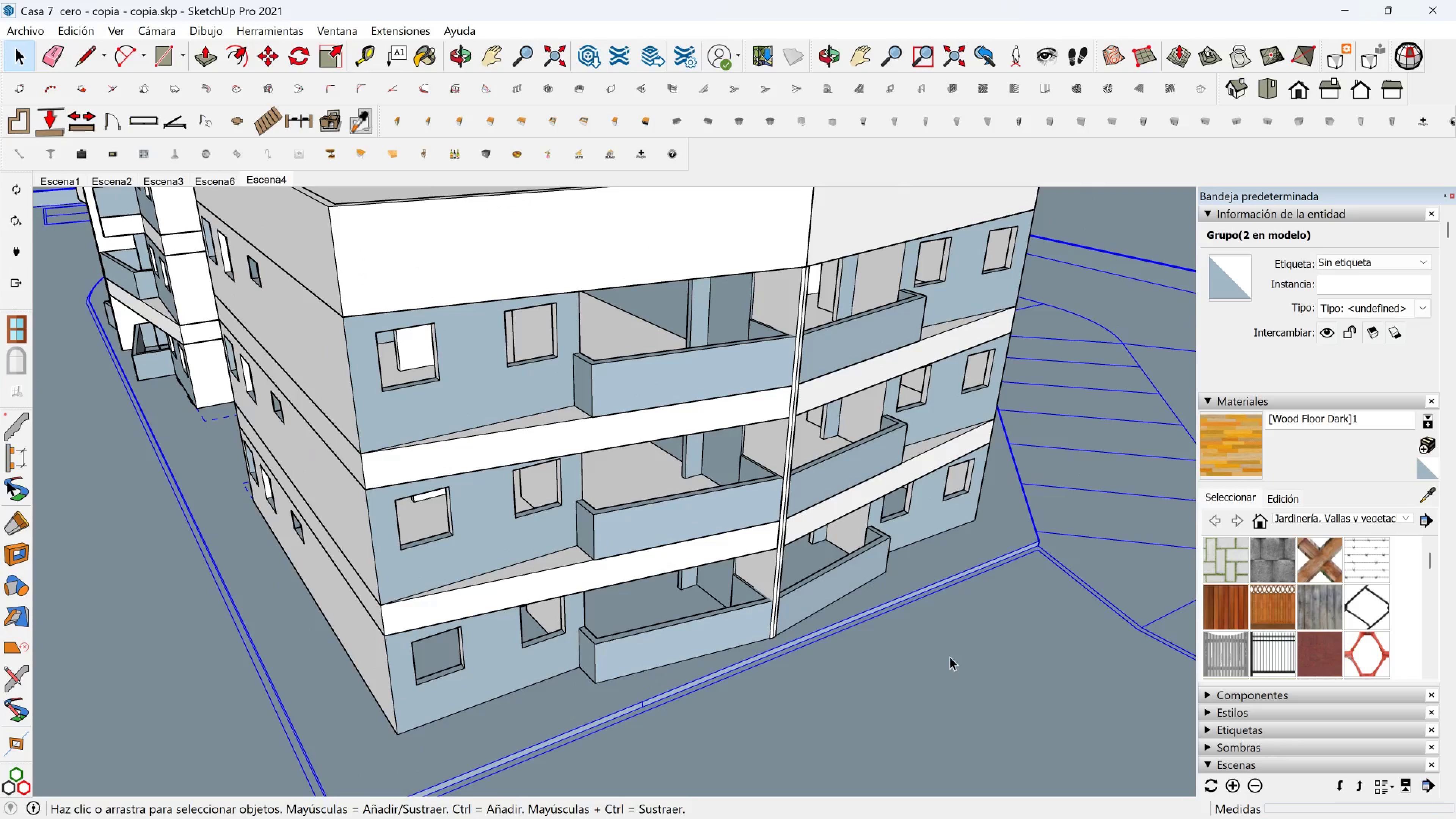 
key(Shift+ShiftLeft)
 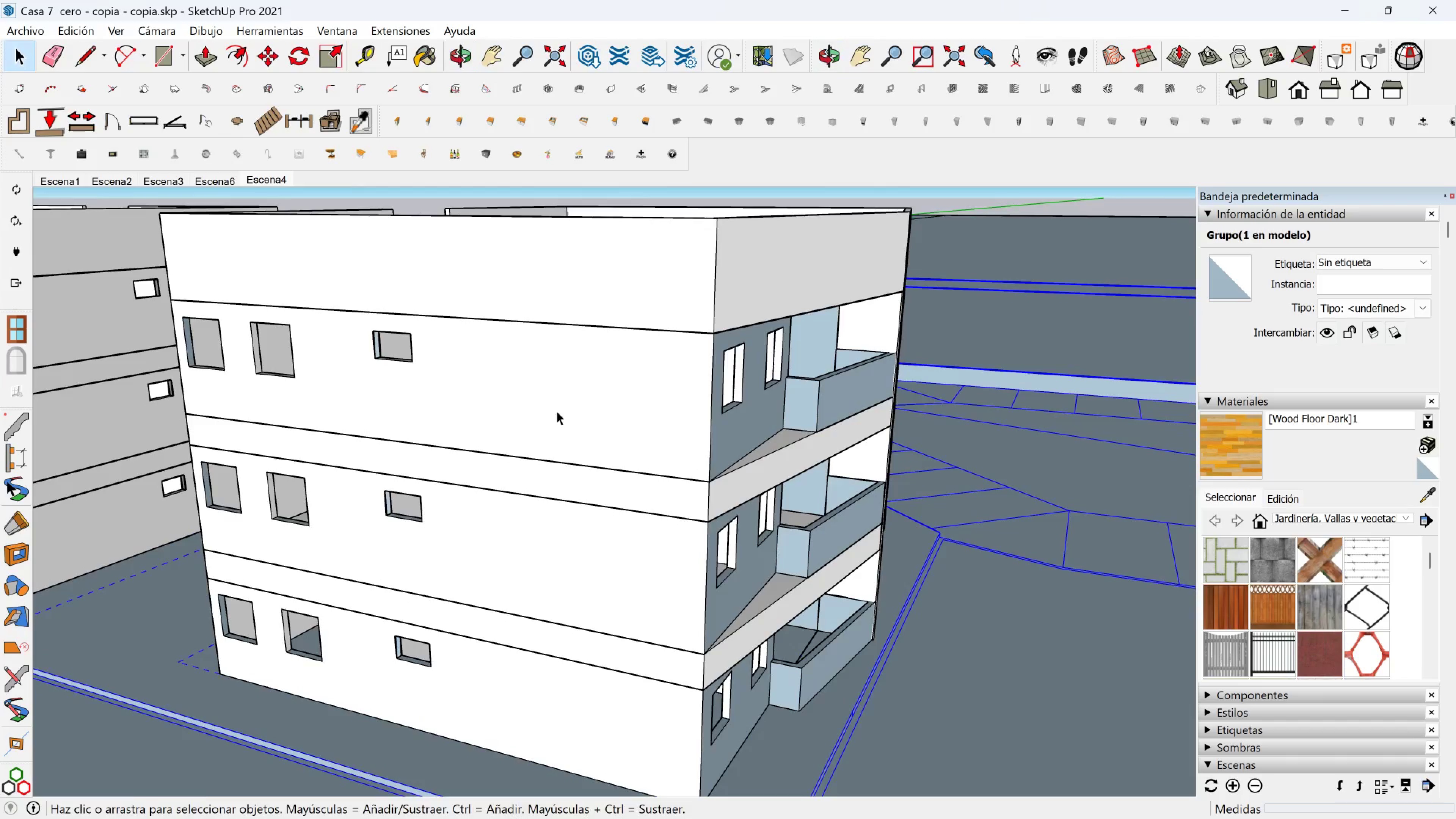 
key(Shift+ShiftLeft)
 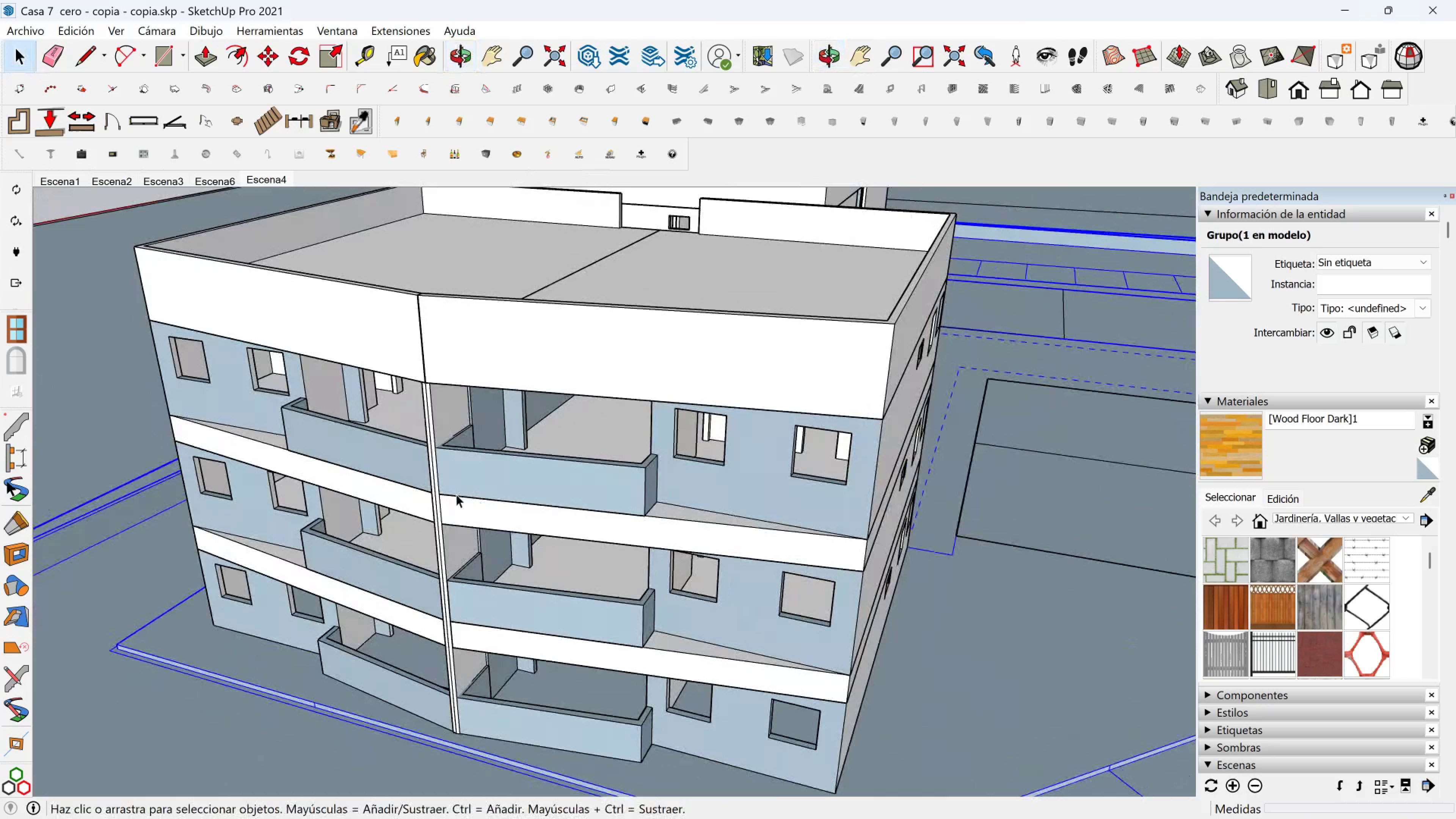 
hold_key(key=ShiftLeft, duration=0.37)
 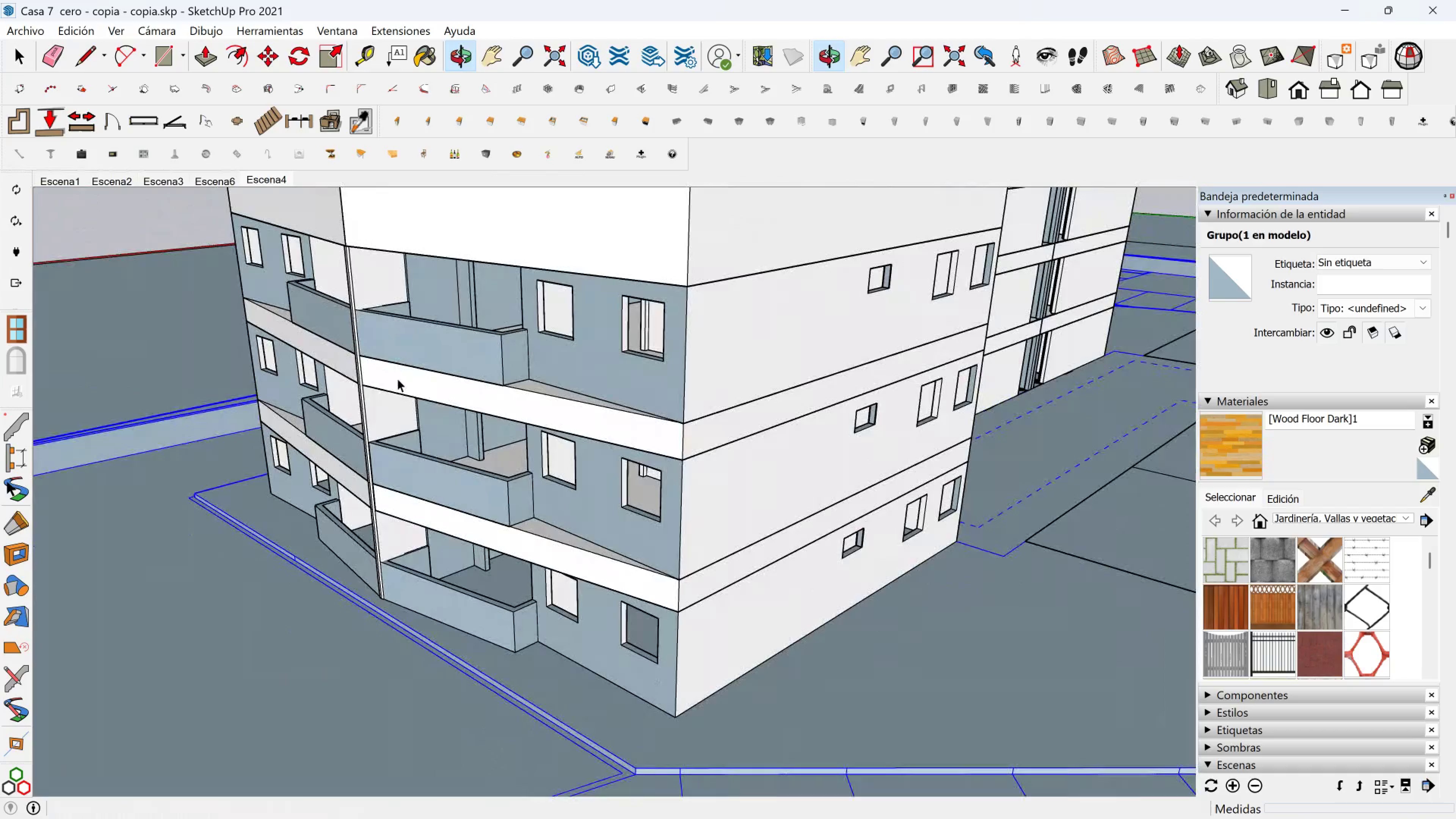 
hold_key(key=ShiftLeft, duration=0.49)
 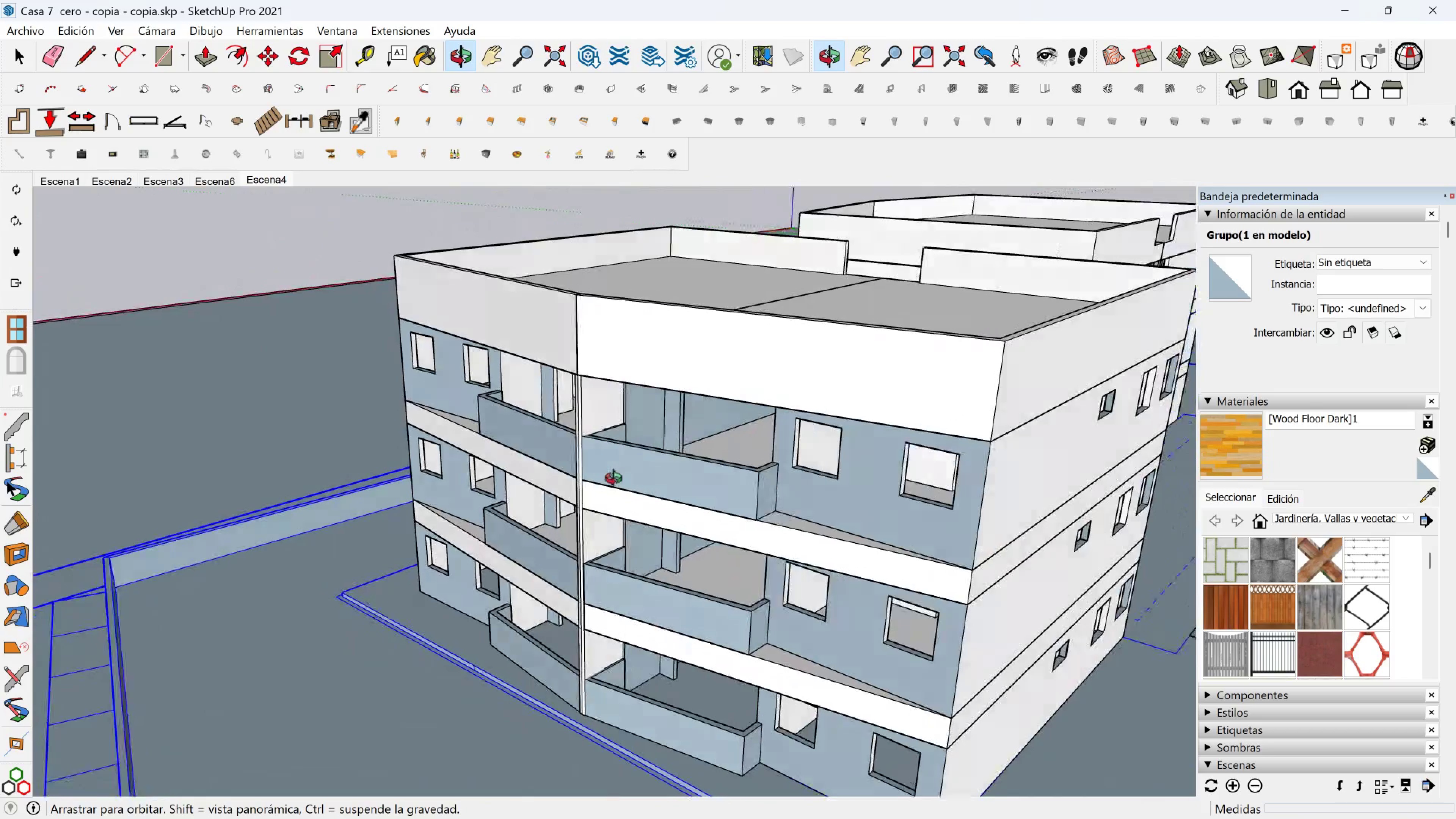 
key(Shift+ShiftLeft)
 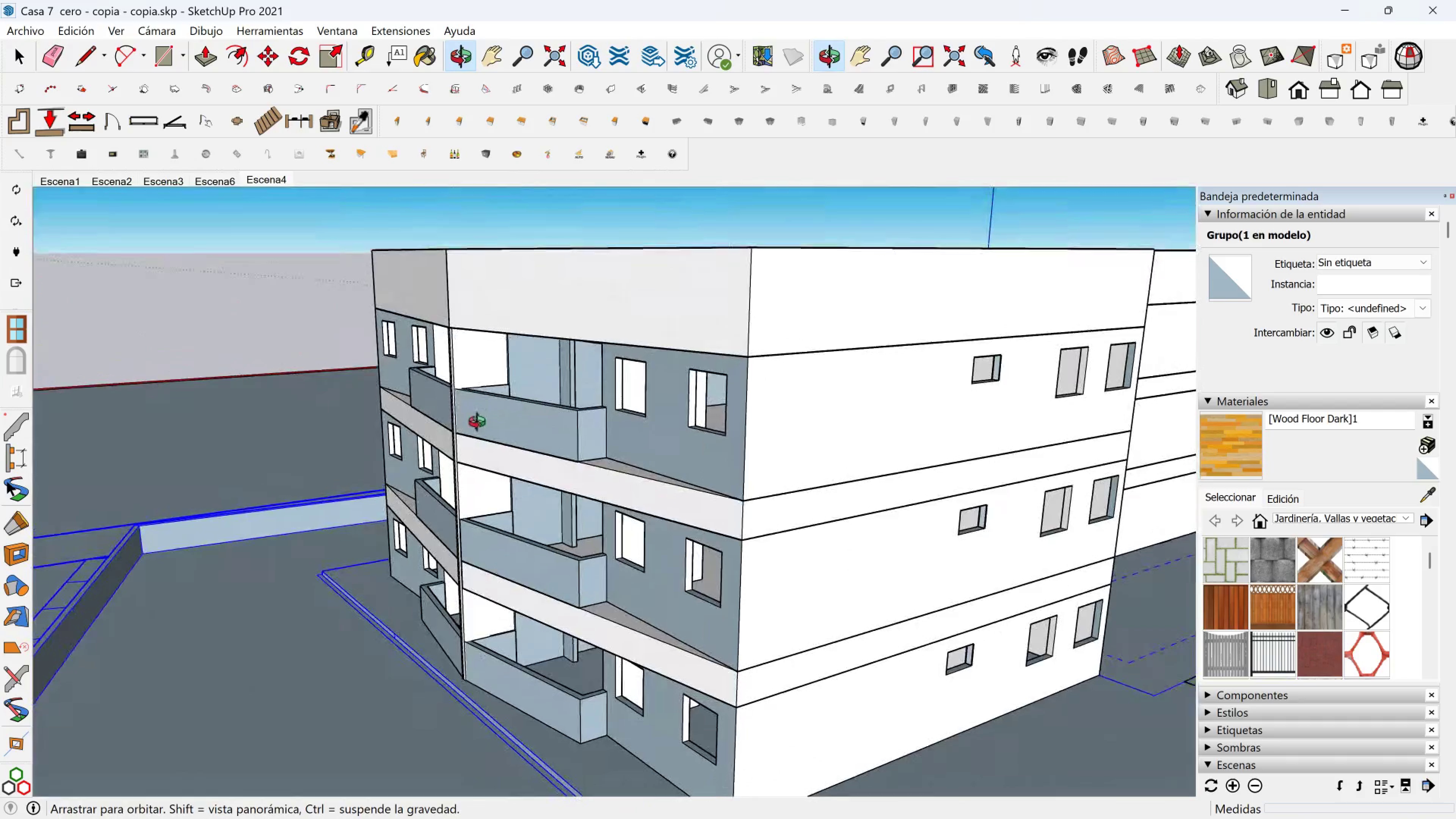 
hold_key(key=ShiftLeft, duration=0.67)
 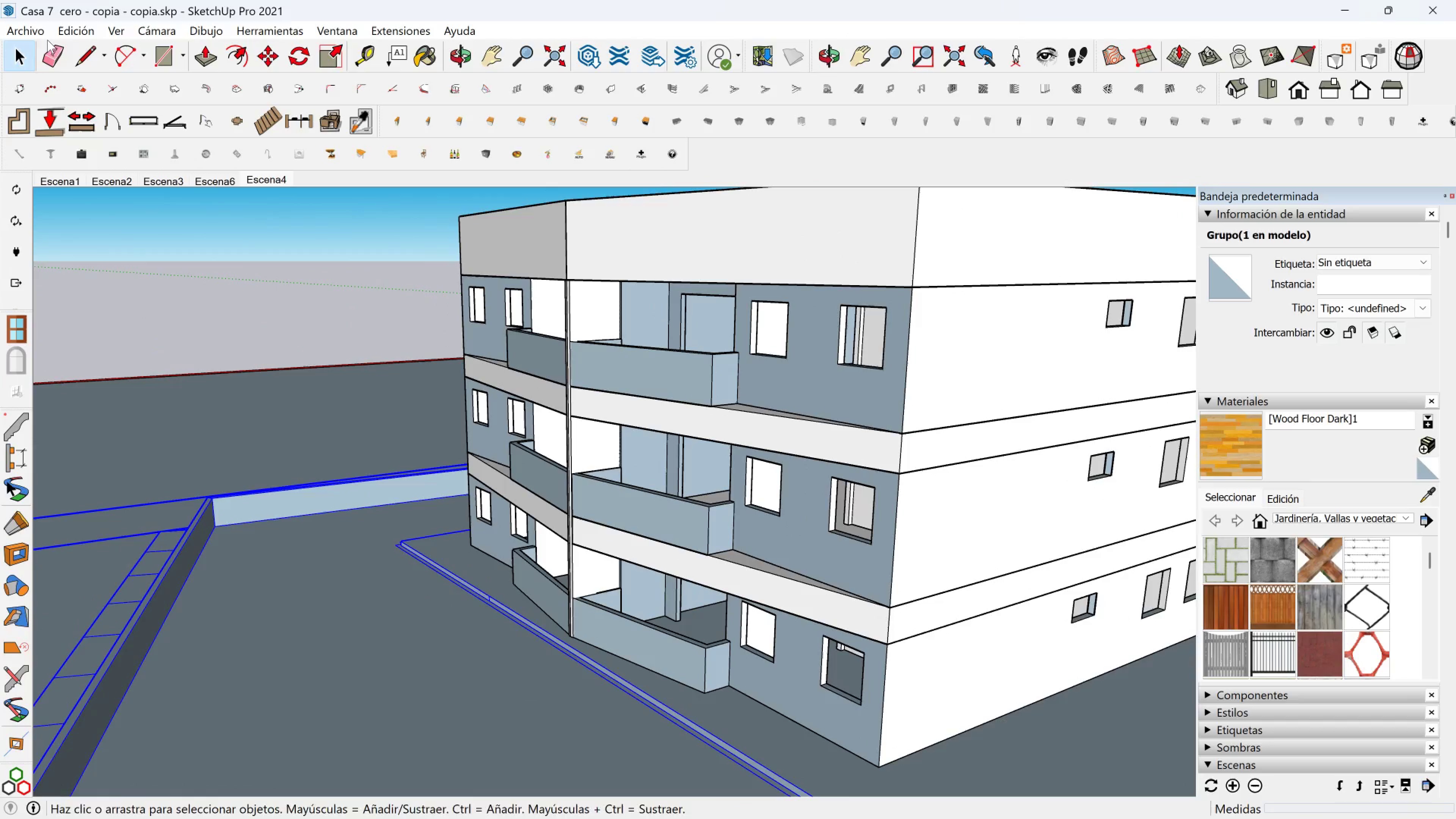 
left_click([53, 45])
 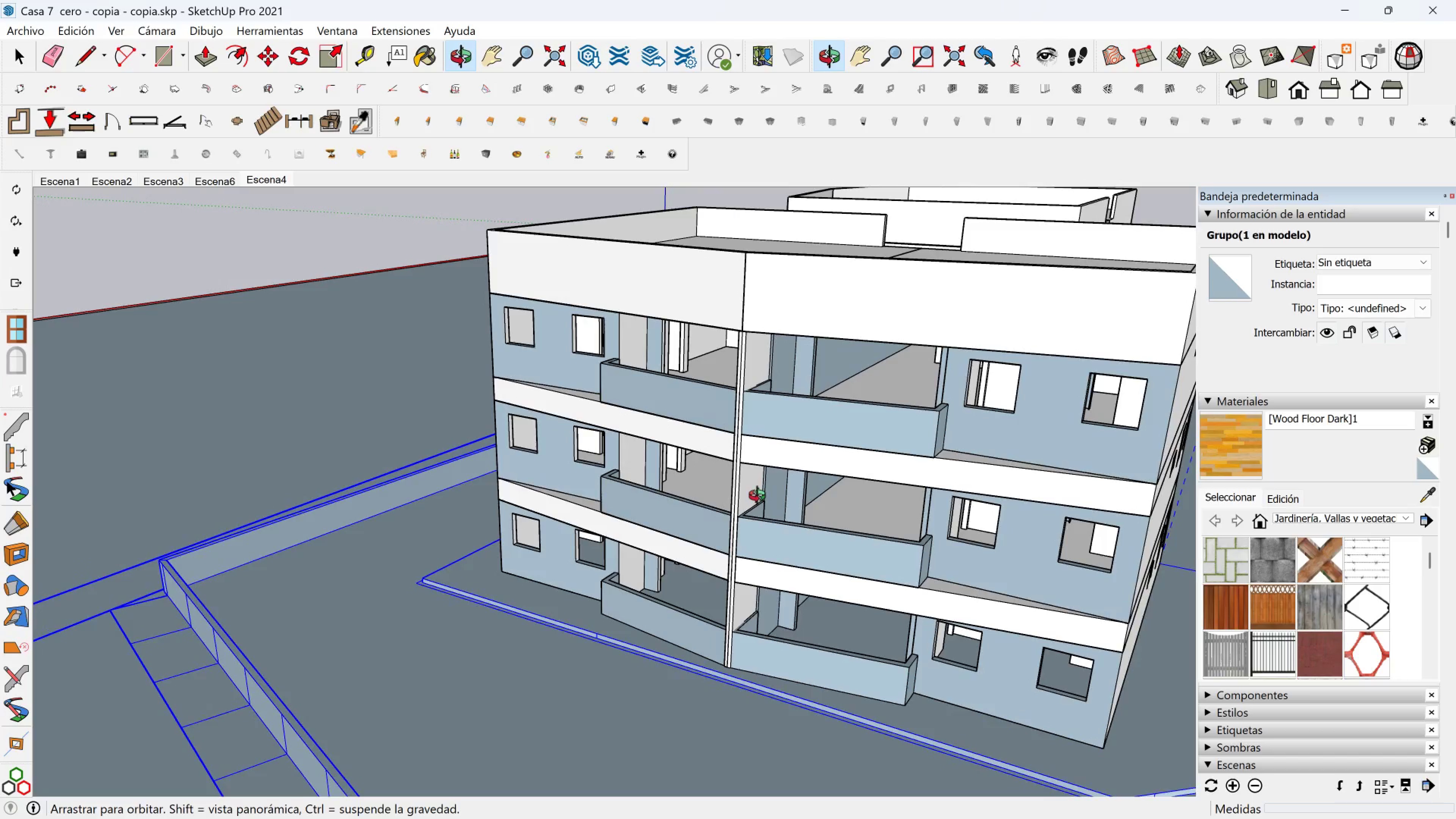 
wait(27.96)
 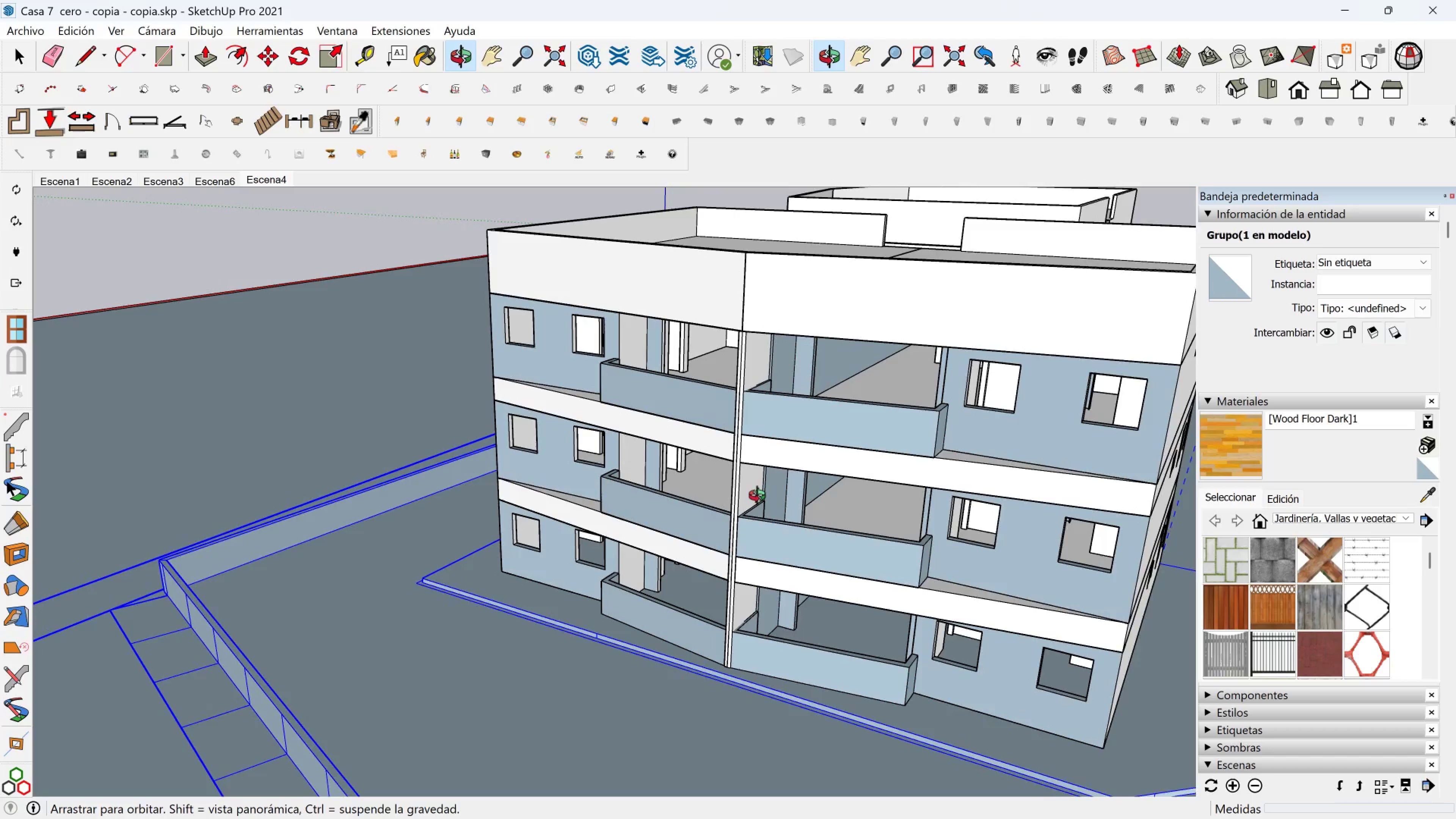 
key(Space)
 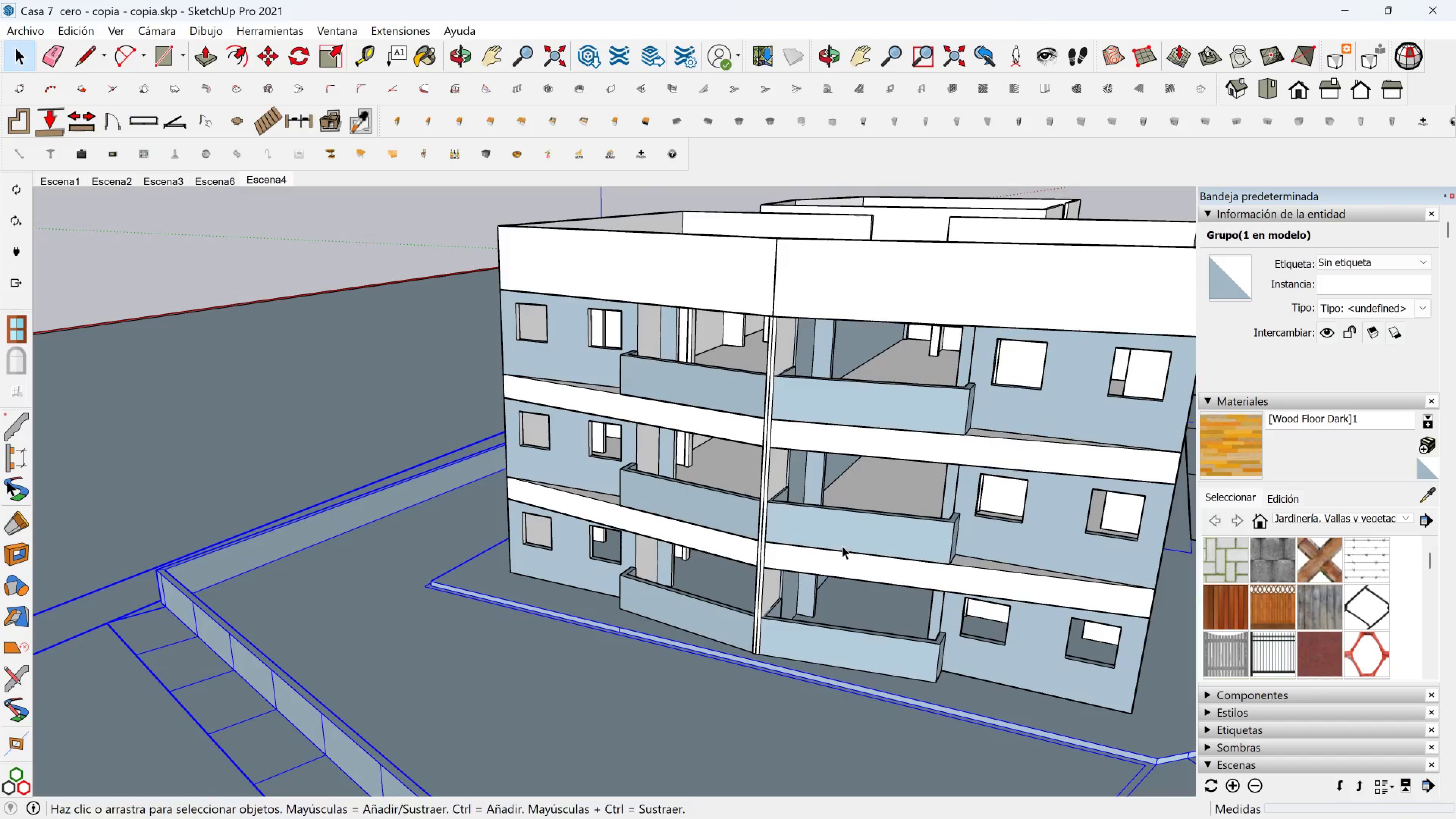 
hold_key(key=ShiftLeft, duration=0.36)
 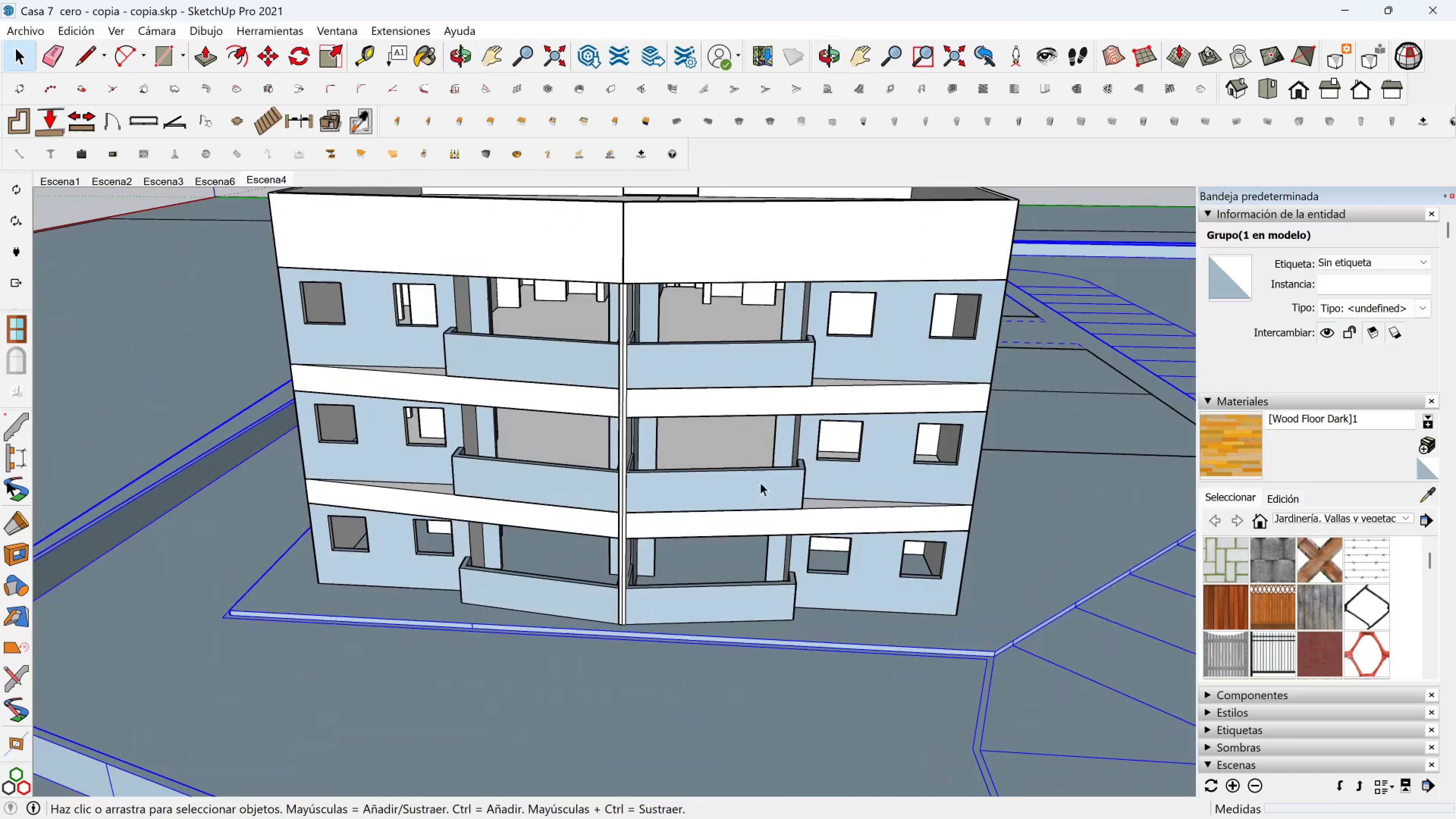 
scroll: coordinate [686, 507], scroll_direction: up, amount: 4.0
 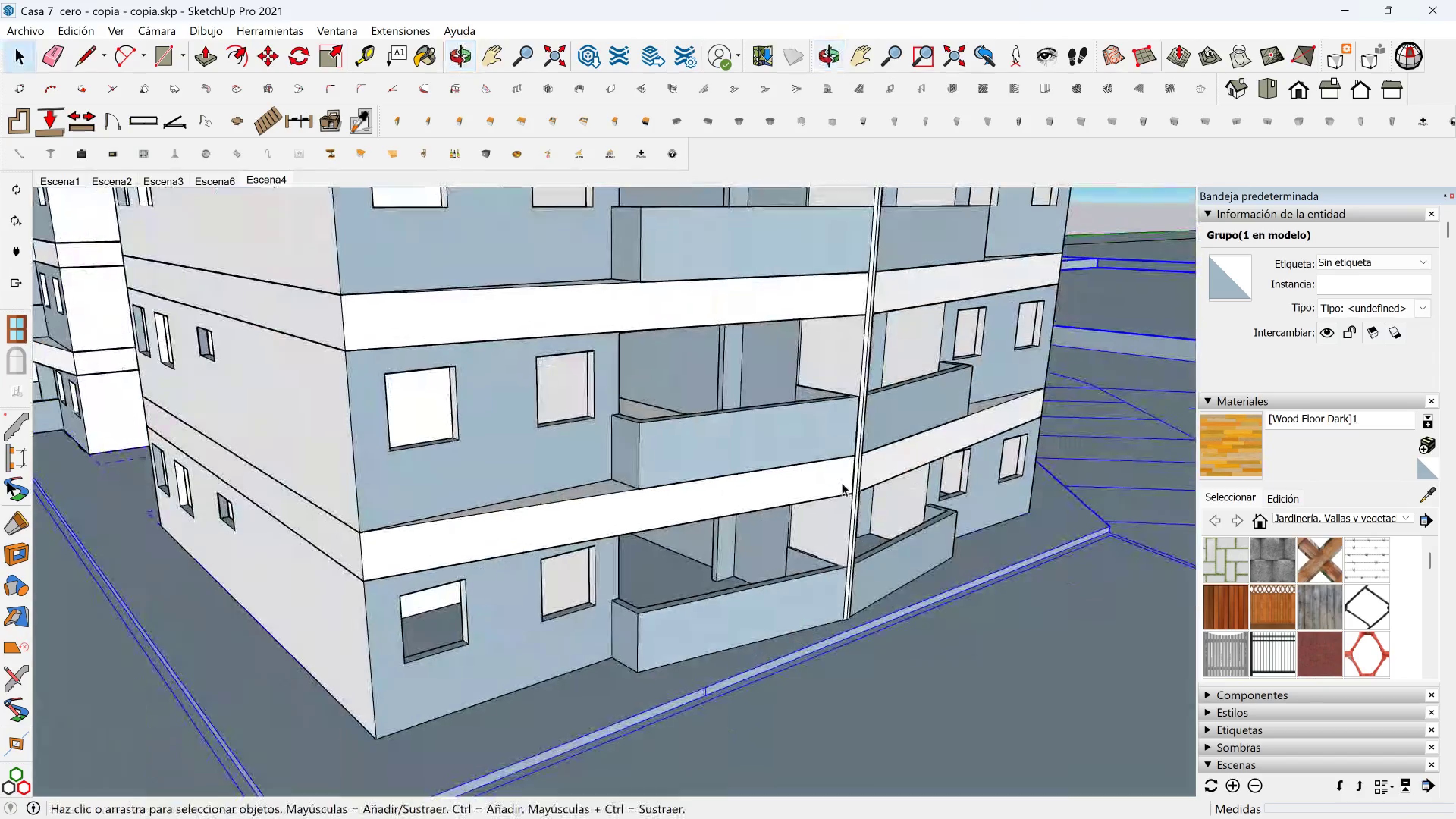 
scroll: coordinate [786, 468], scroll_direction: down, amount: 3.0
 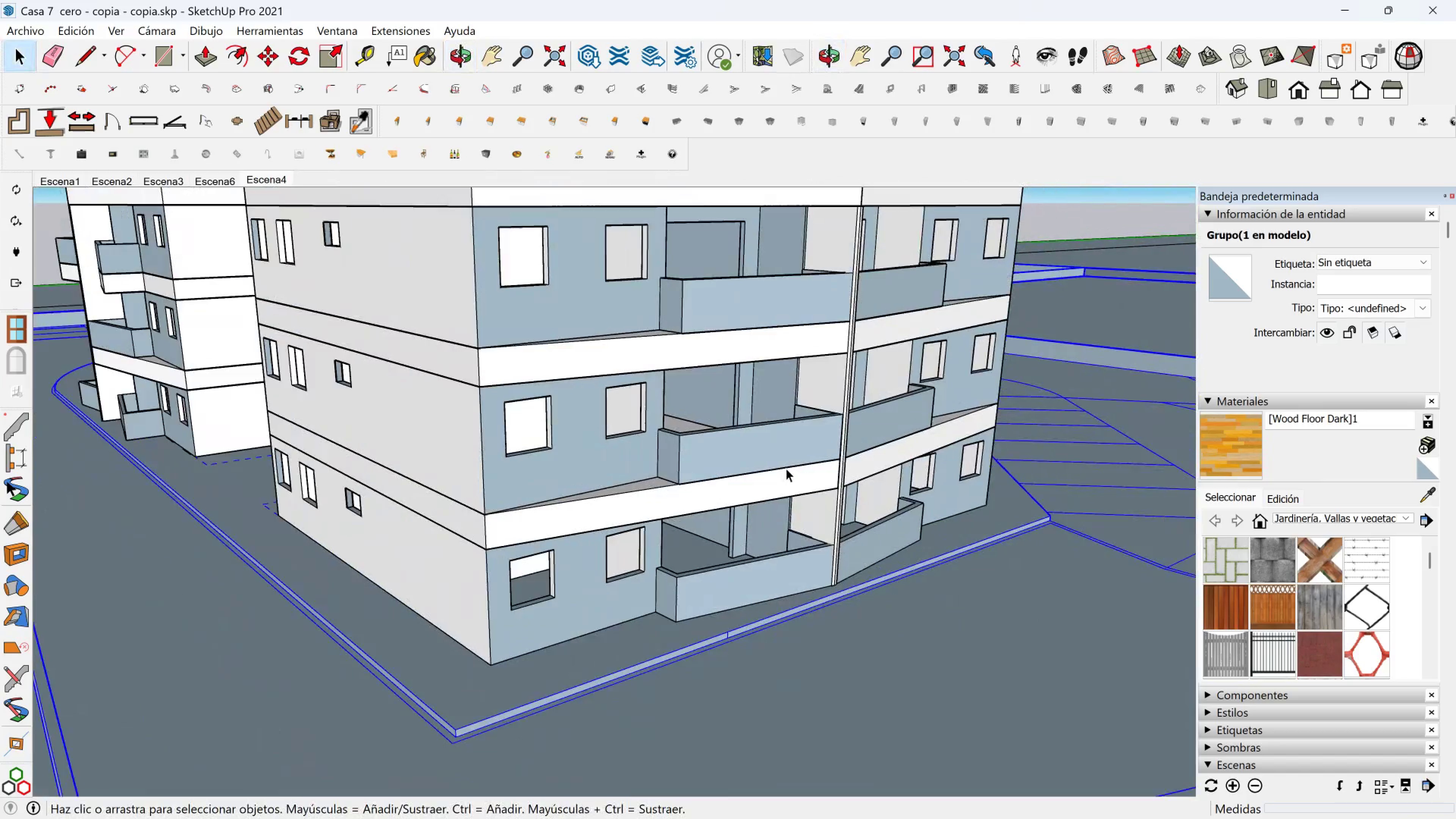 
key(Shift+ShiftLeft)
 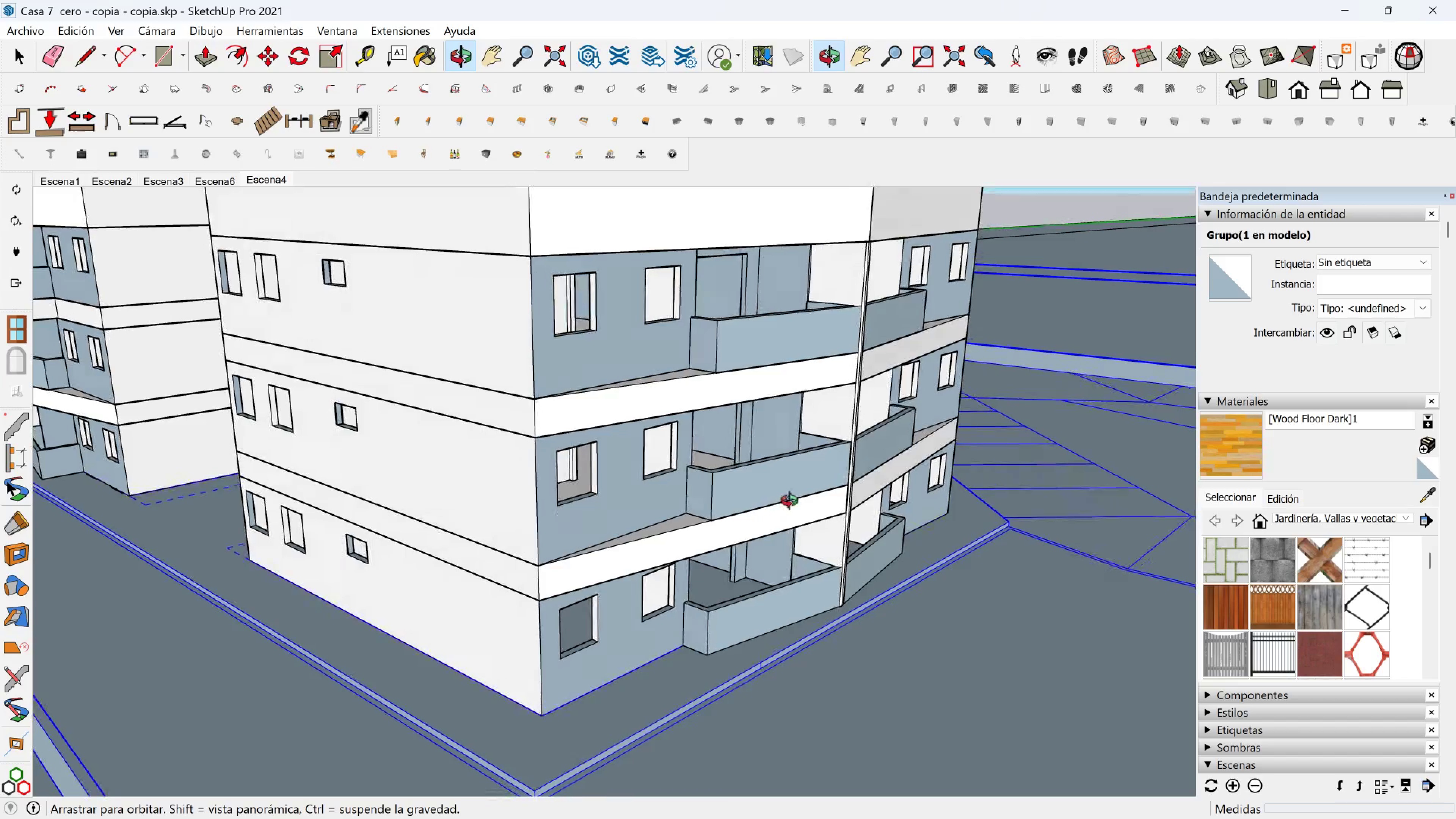 
scroll: coordinate [686, 401], scroll_direction: down, amount: 1.0
 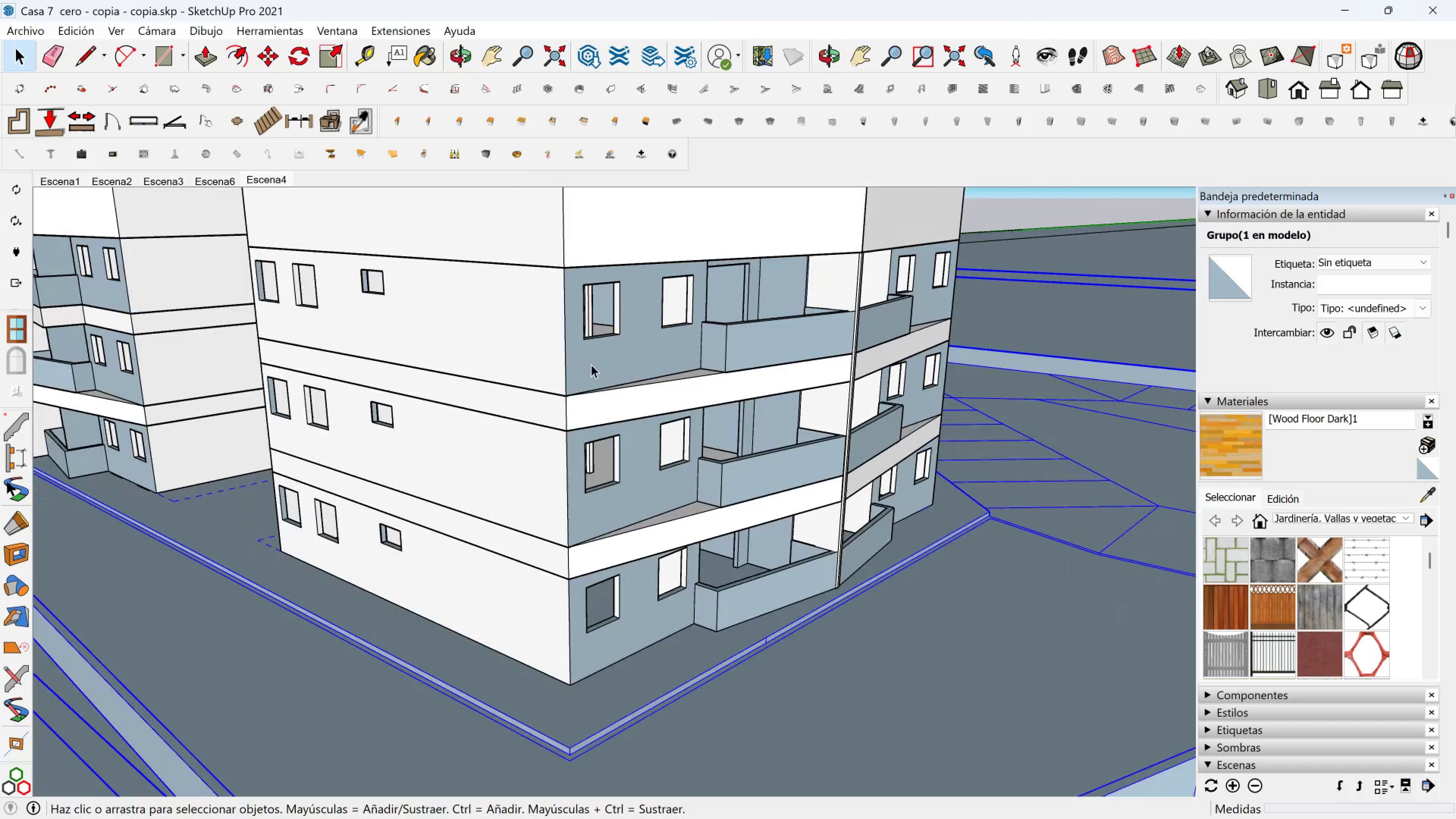 
key(Shift+ShiftLeft)
 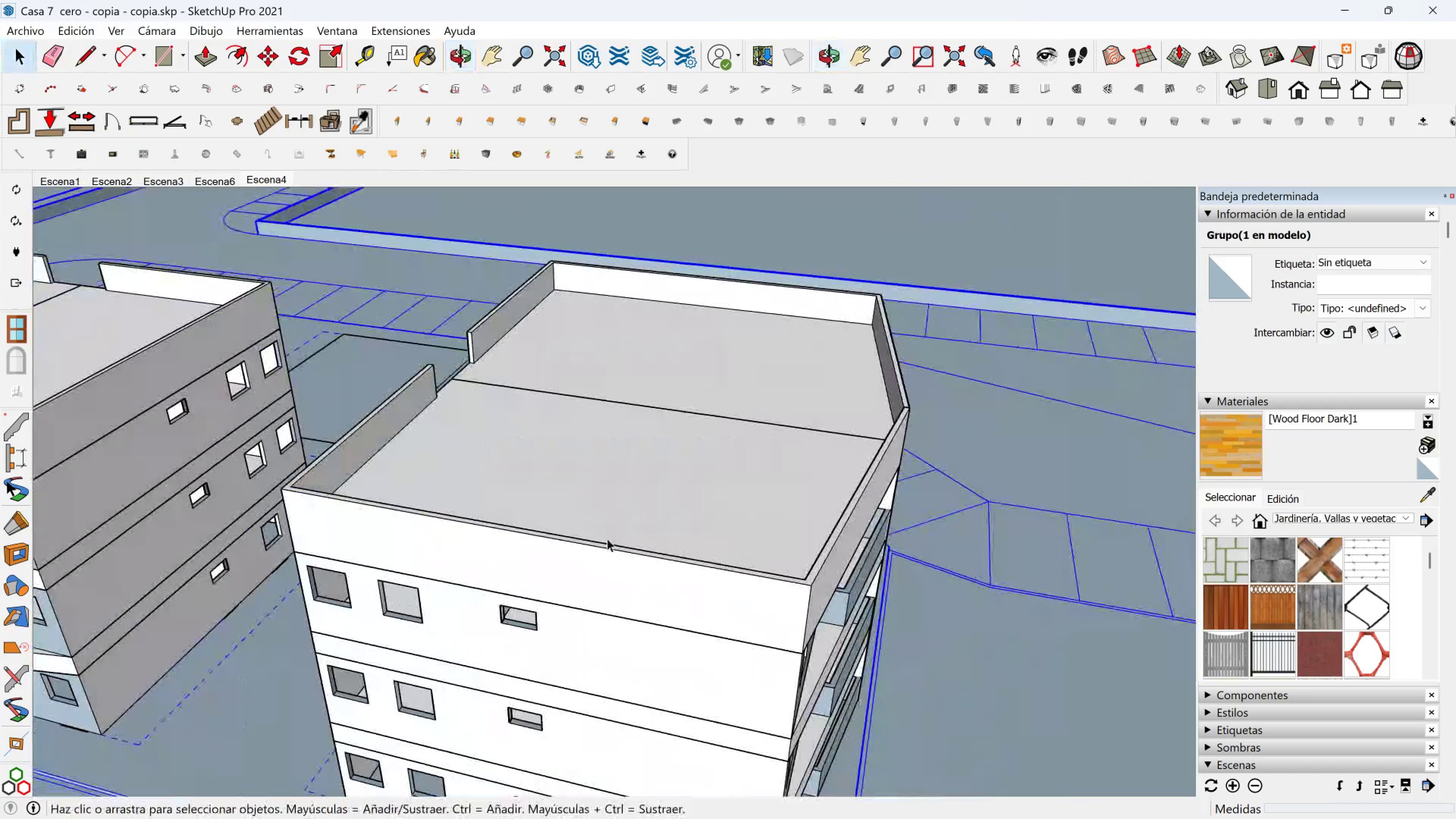 
scroll: coordinate [552, 422], scroll_direction: up, amount: 10.0
 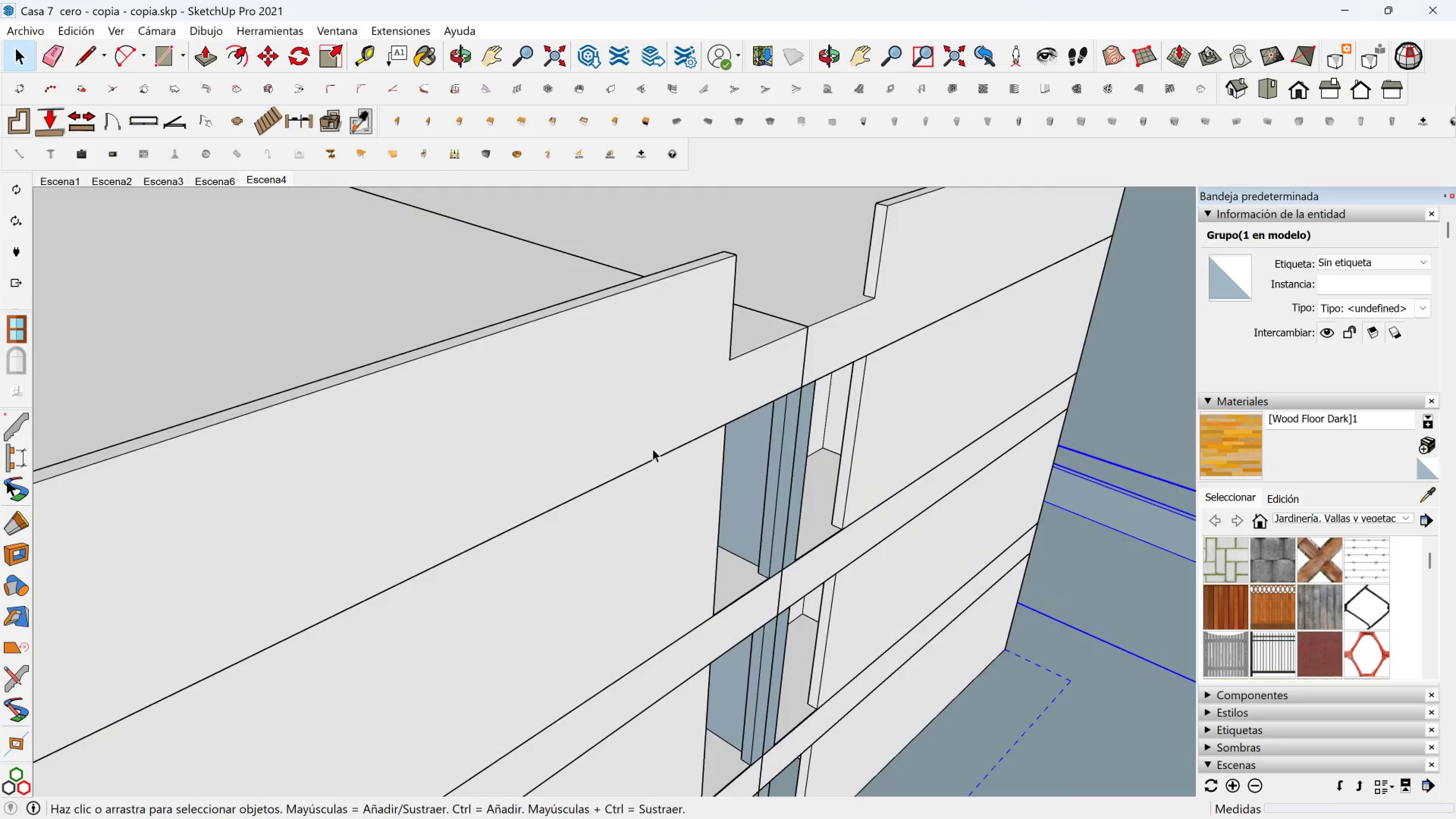 
scroll: coordinate [502, 475], scroll_direction: down, amount: 7.0
 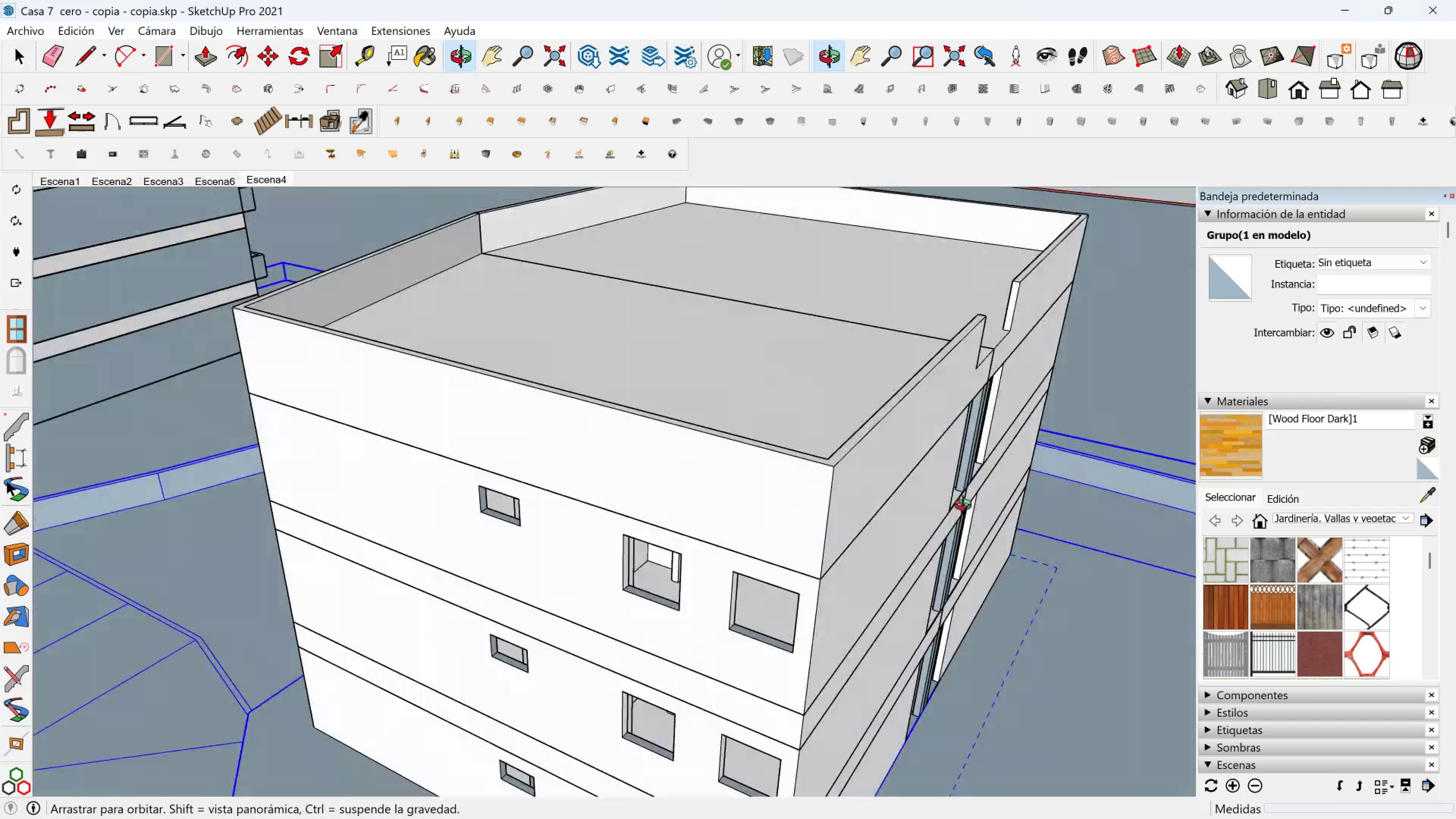 
hold_key(key=ShiftLeft, duration=0.36)
 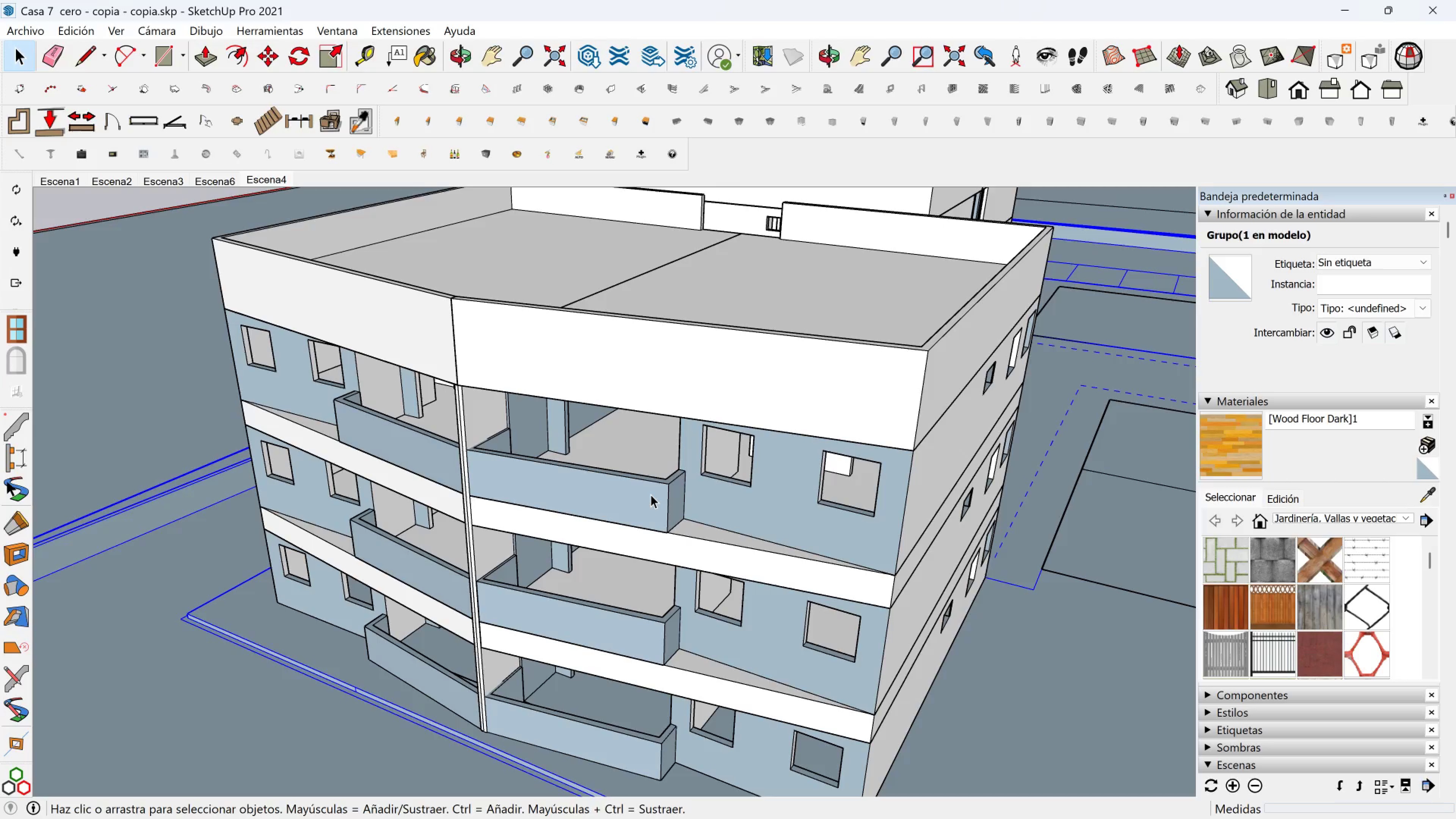 
wait(15.47)
 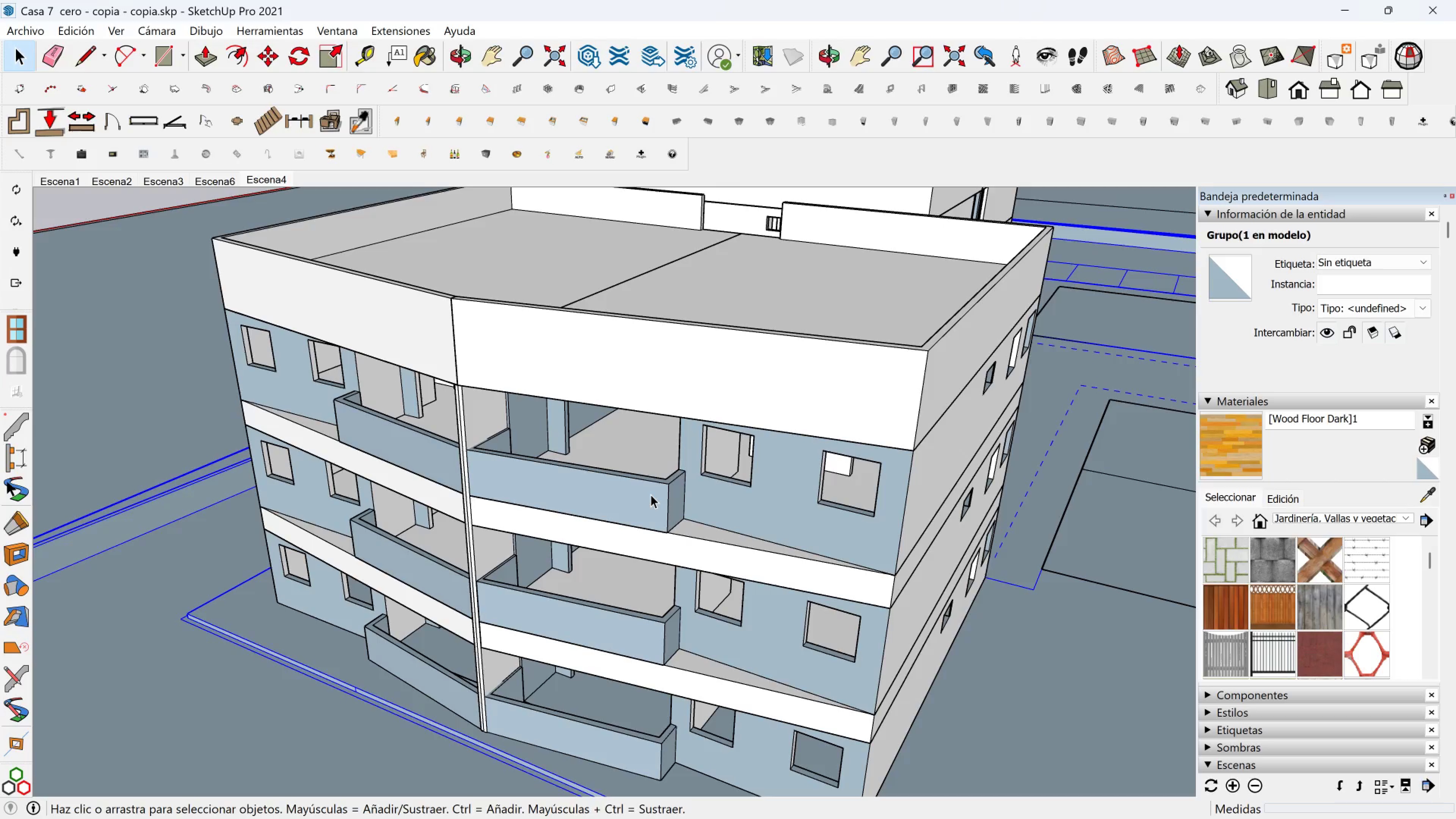 
hold_key(key=ShiftLeft, duration=0.36)
 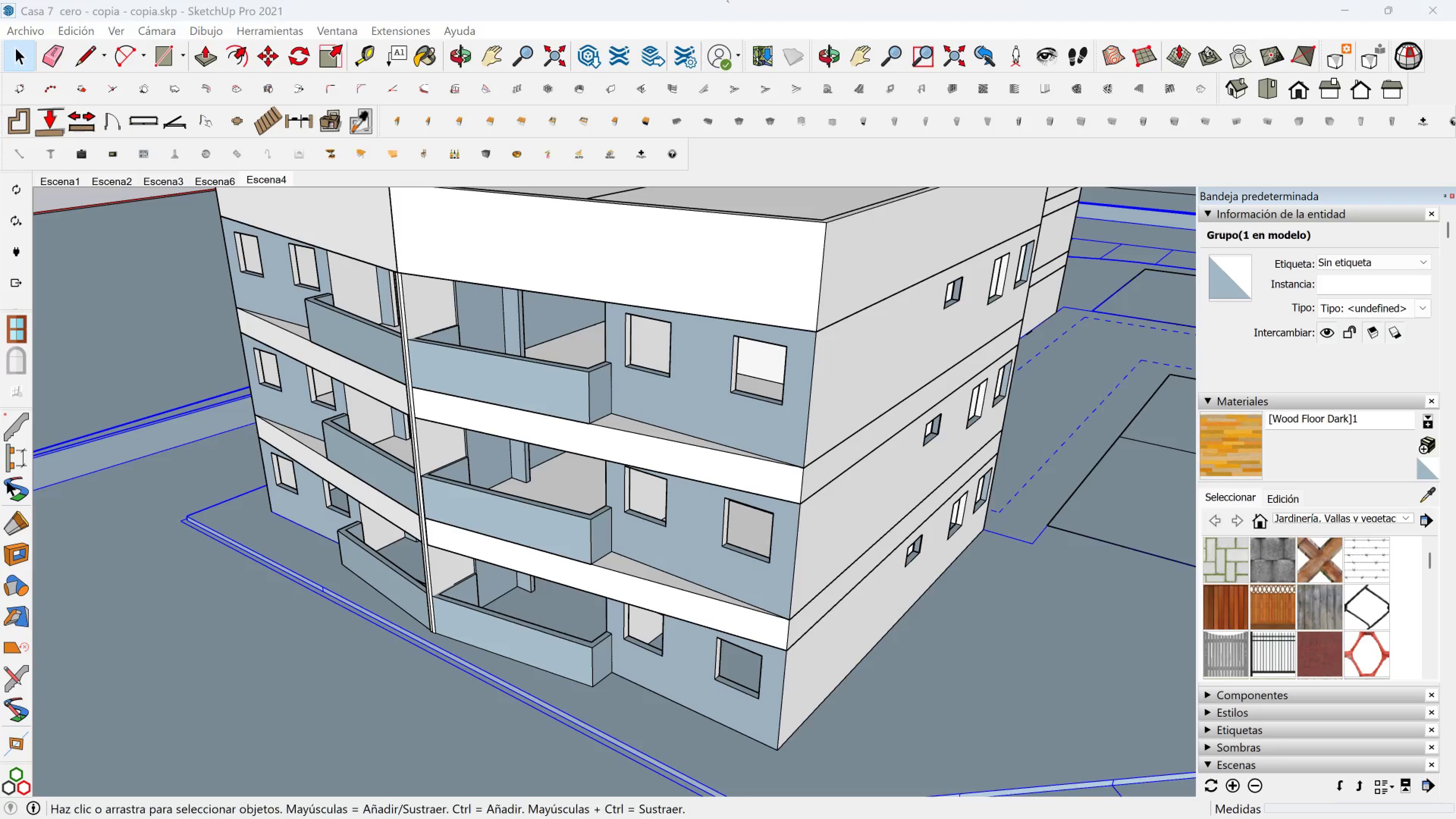 
scroll: coordinate [728, 2], scroll_direction: up, amount: 1.0
 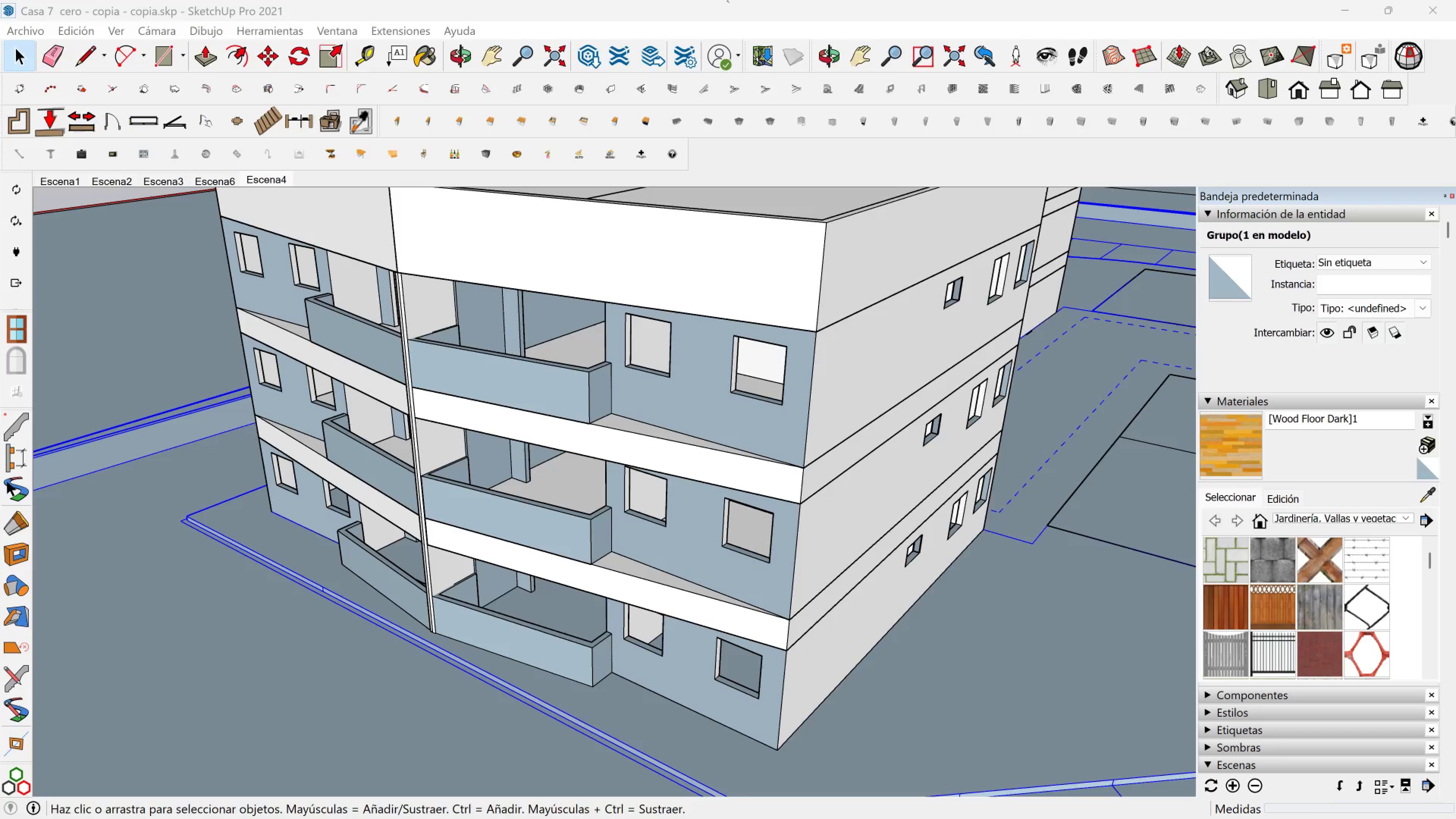 
left_click([728, 2])
 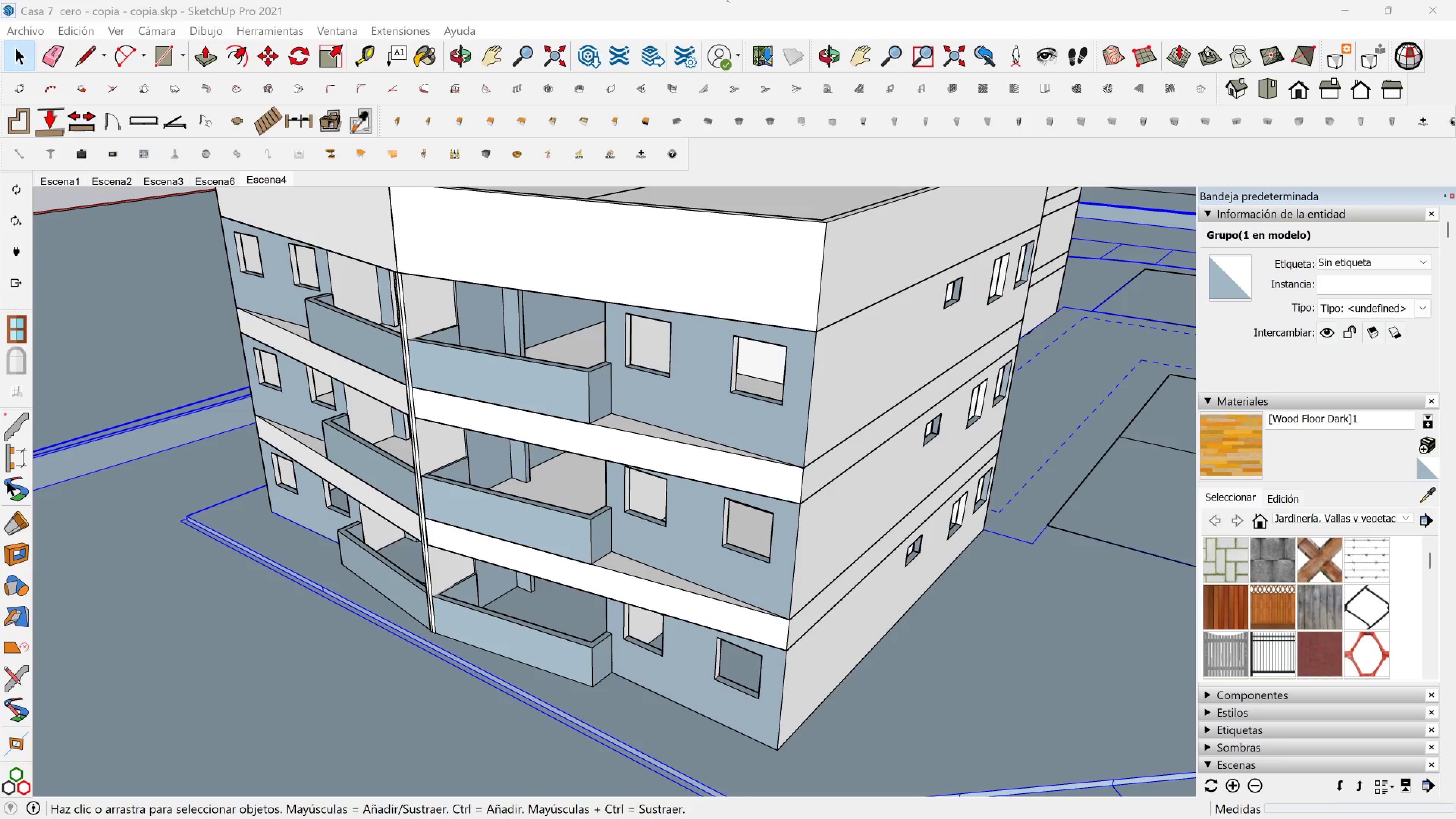 
scroll: coordinate [728, 2], scroll_direction: up, amount: 2.0
 